 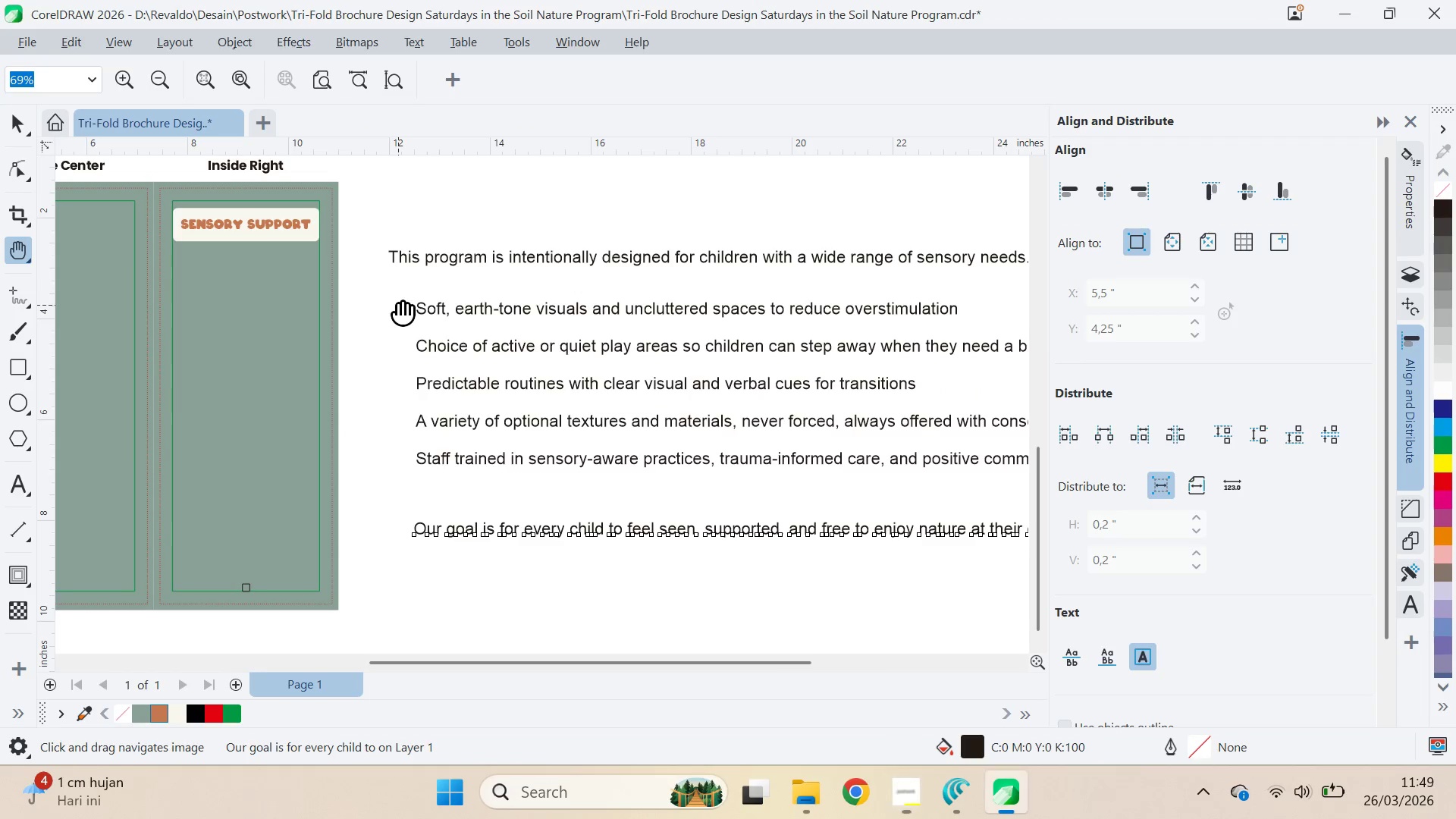 
left_click_drag(start_coordinate=[641, 284], to_coordinate=[616, 494])
 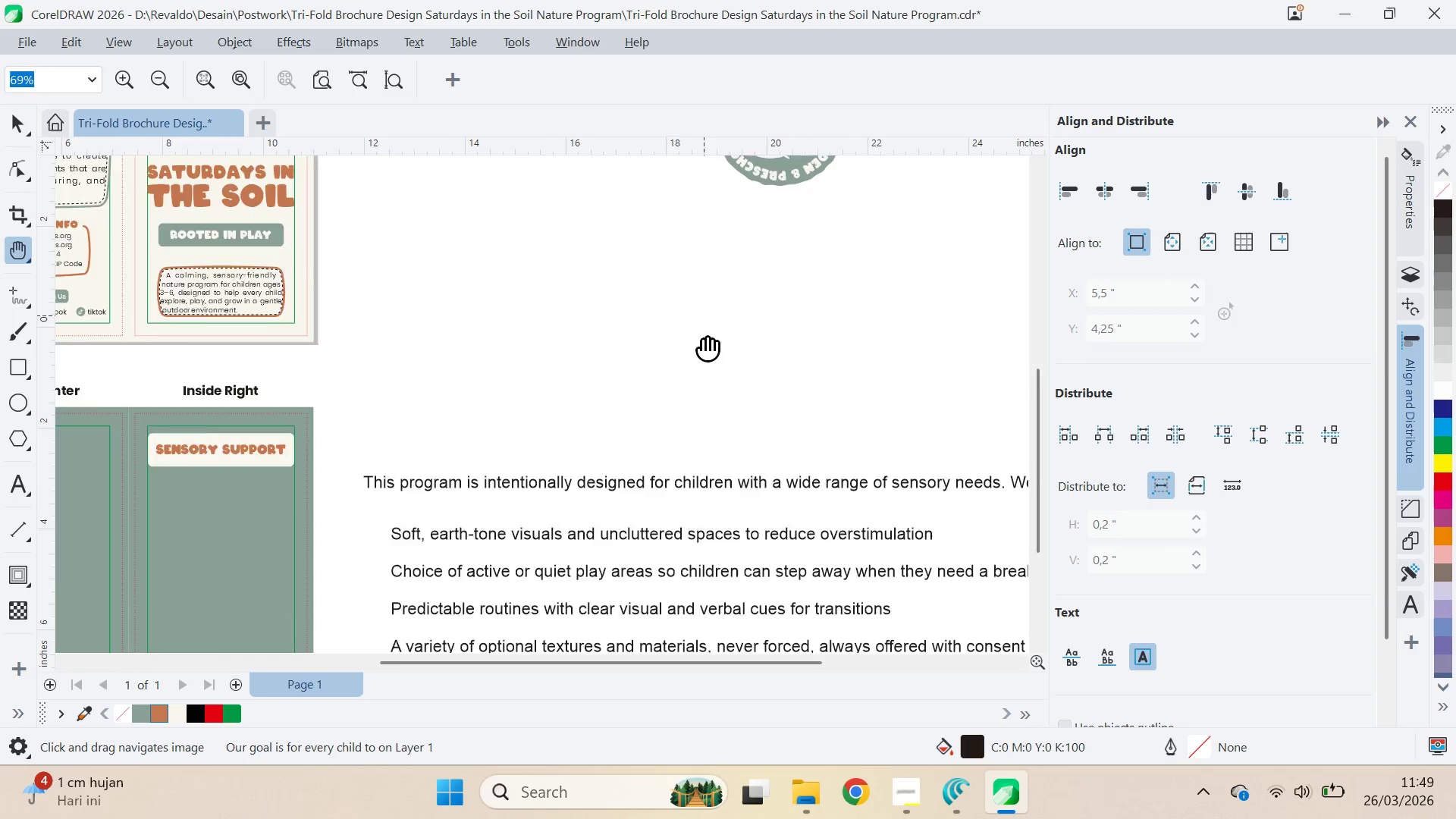 
left_click_drag(start_coordinate=[704, 315], to_coordinate=[606, 555])
 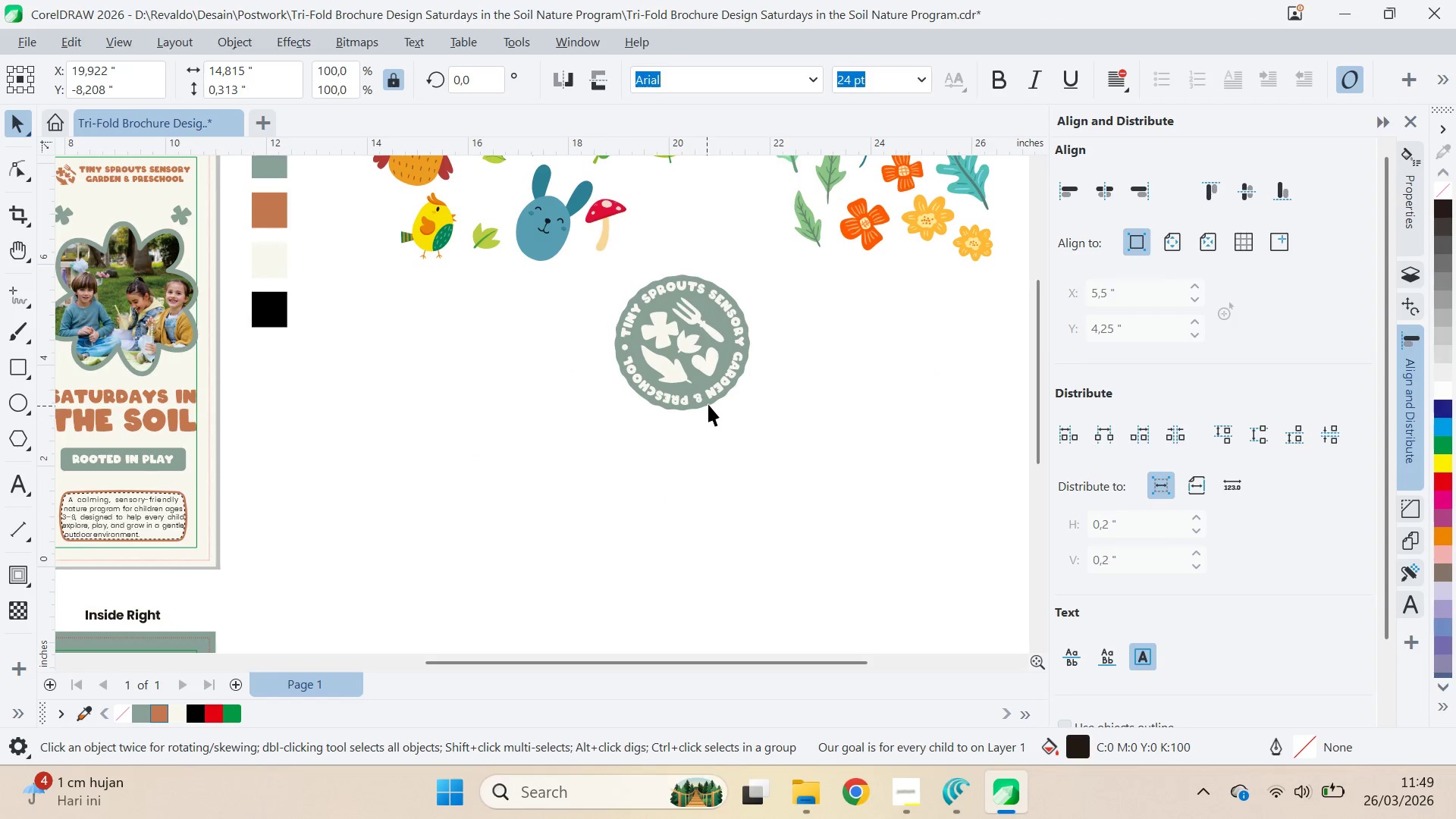 
left_click_drag(start_coordinate=[708, 404], to_coordinate=[508, 560])
 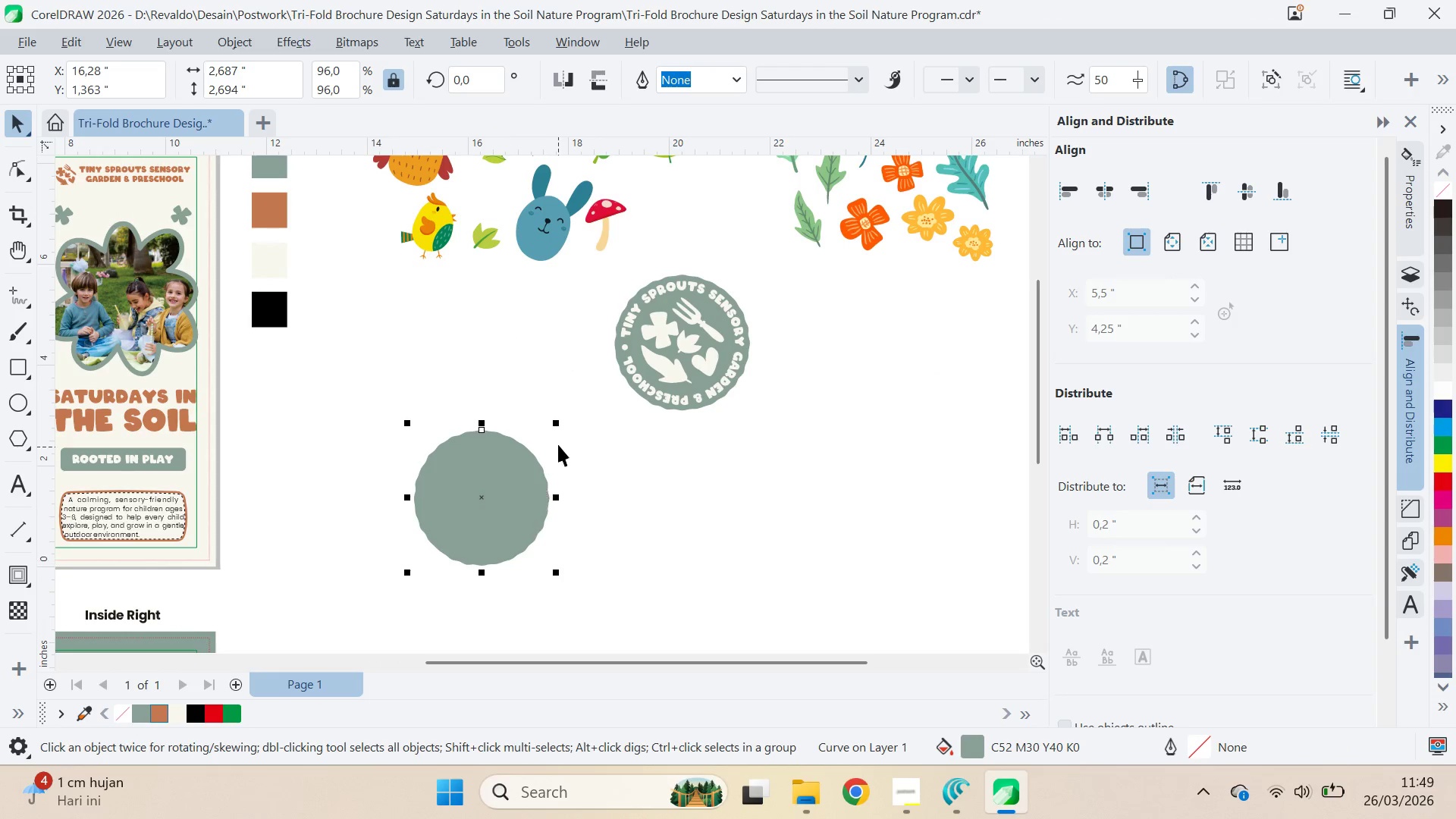 
hold_key(key=ShiftLeft, duration=0.91)
left_click_drag(start_coordinate=[560, 425], to_coordinate=[629, 476])
 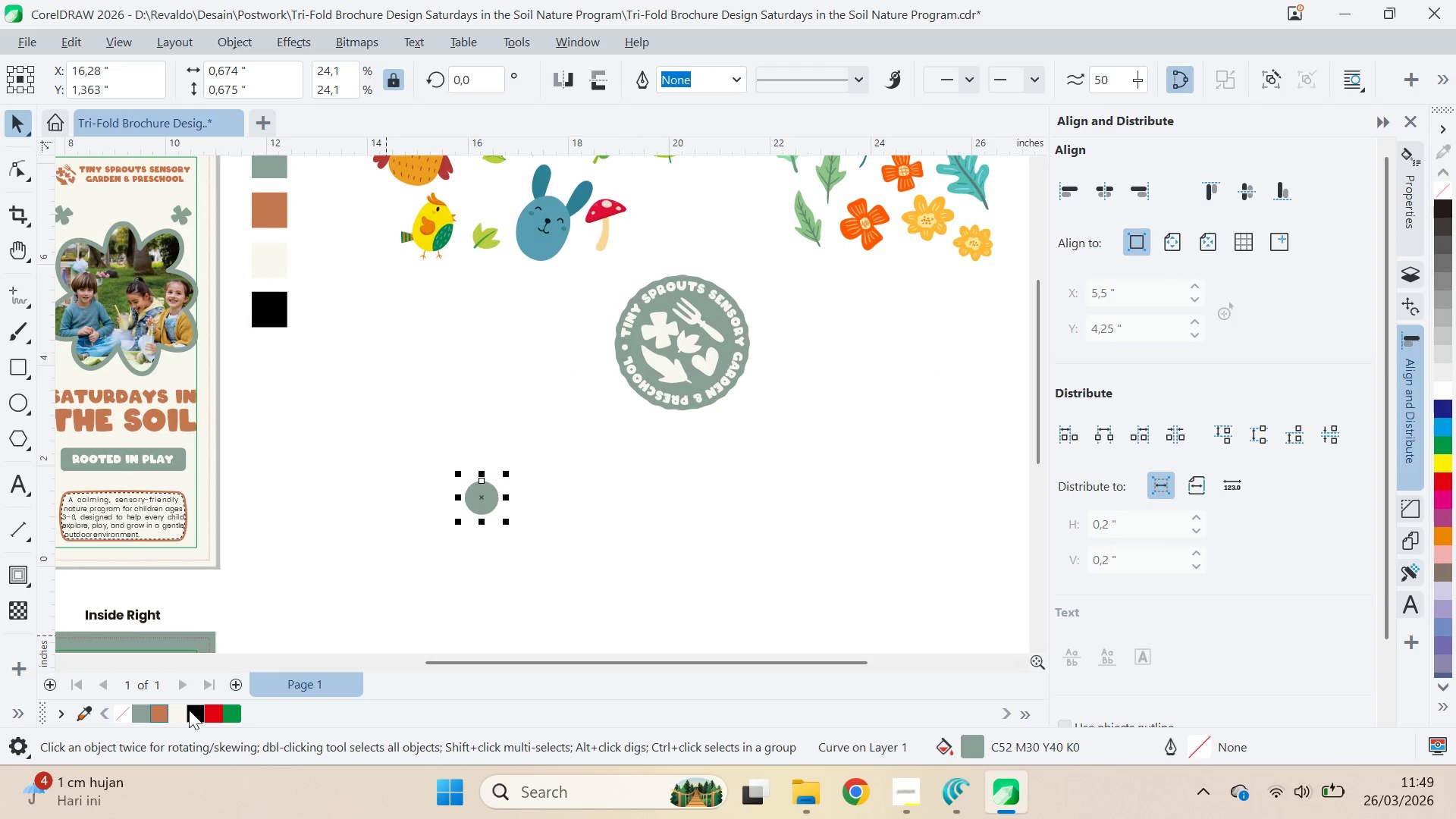 
type(qv)
 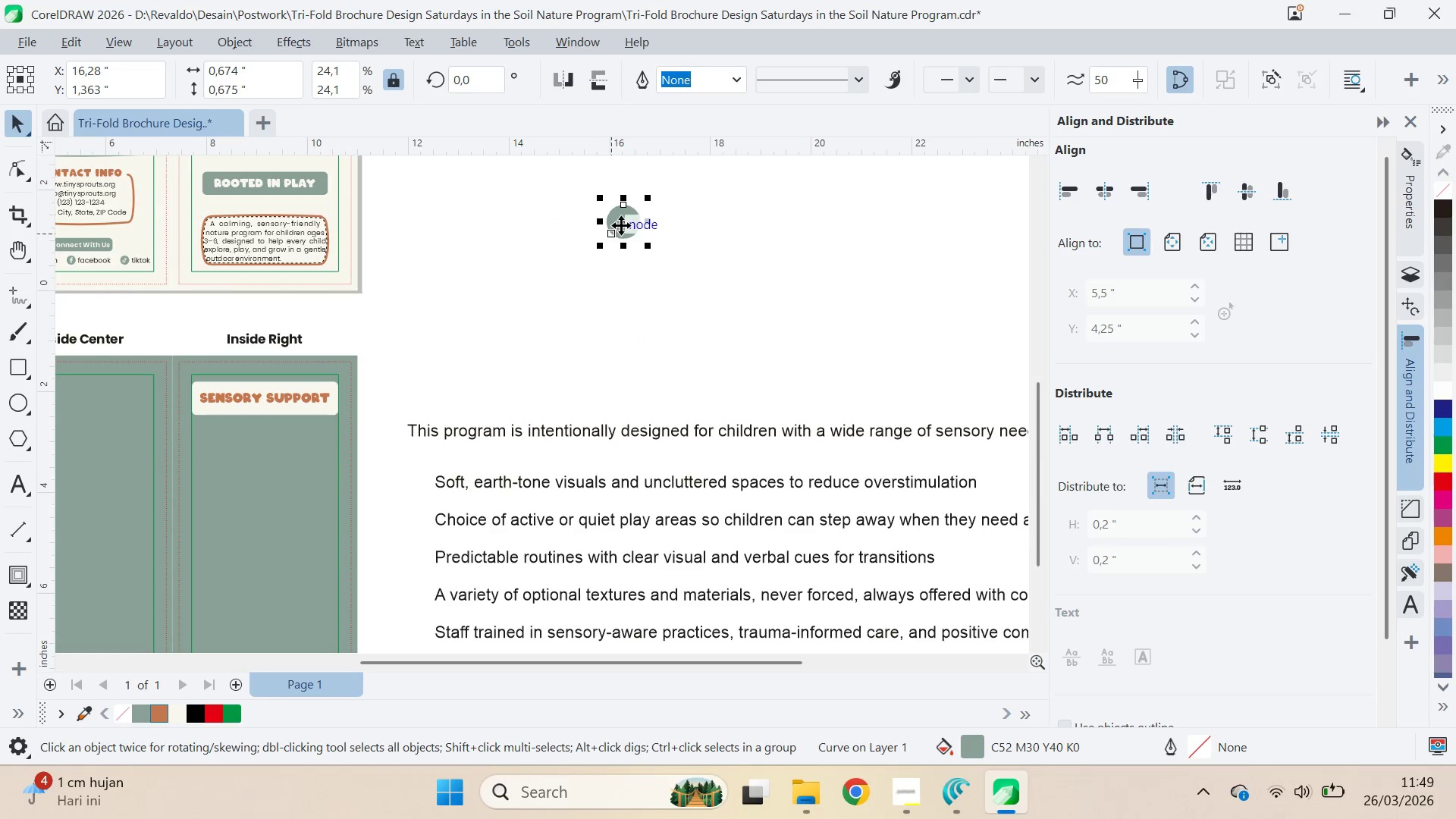 
left_click_drag(start_coordinate=[355, 591], to_coordinate=[497, 315])
 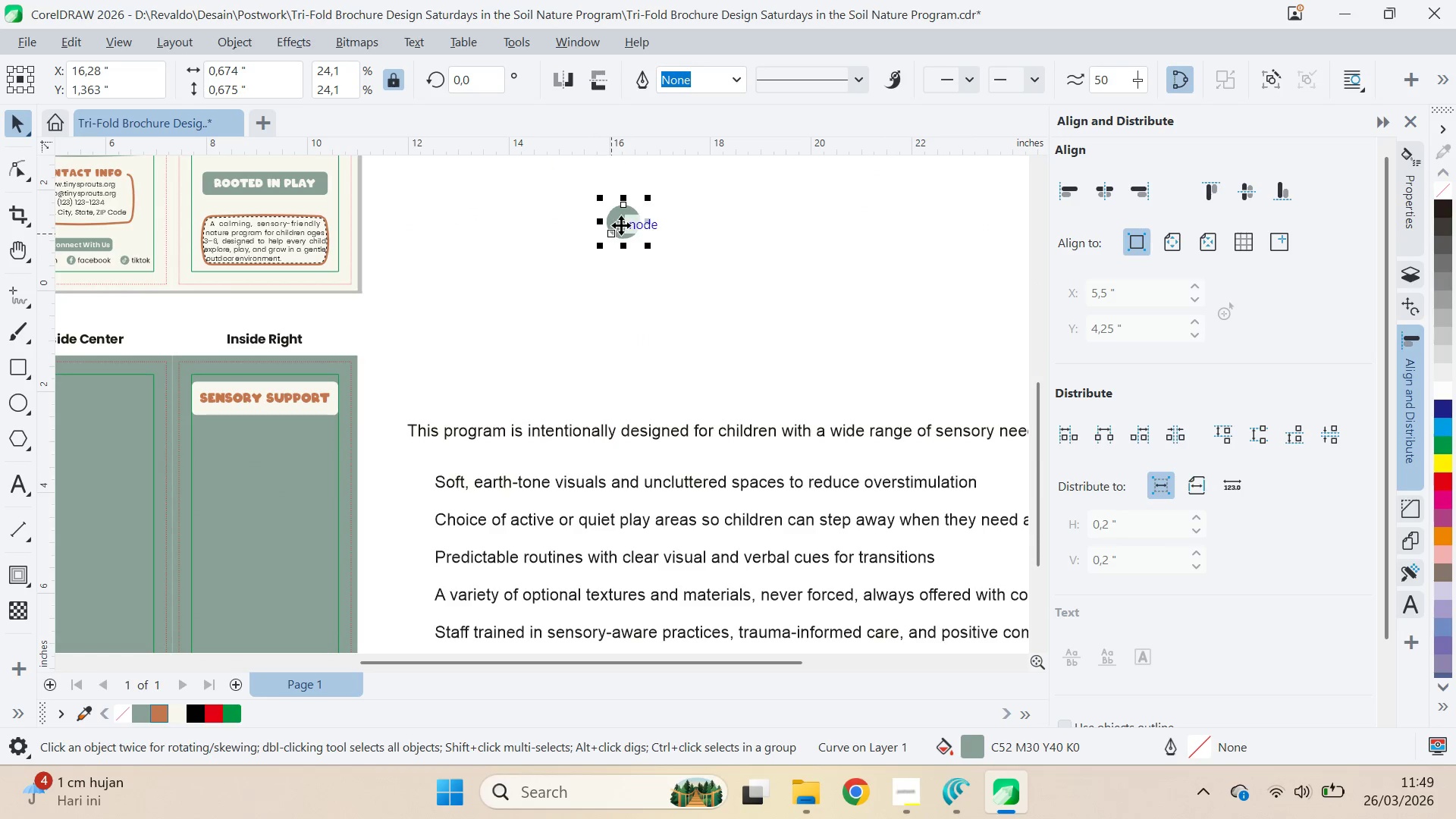 
left_click_drag(start_coordinate=[621, 225], to_coordinate=[491, 346])
 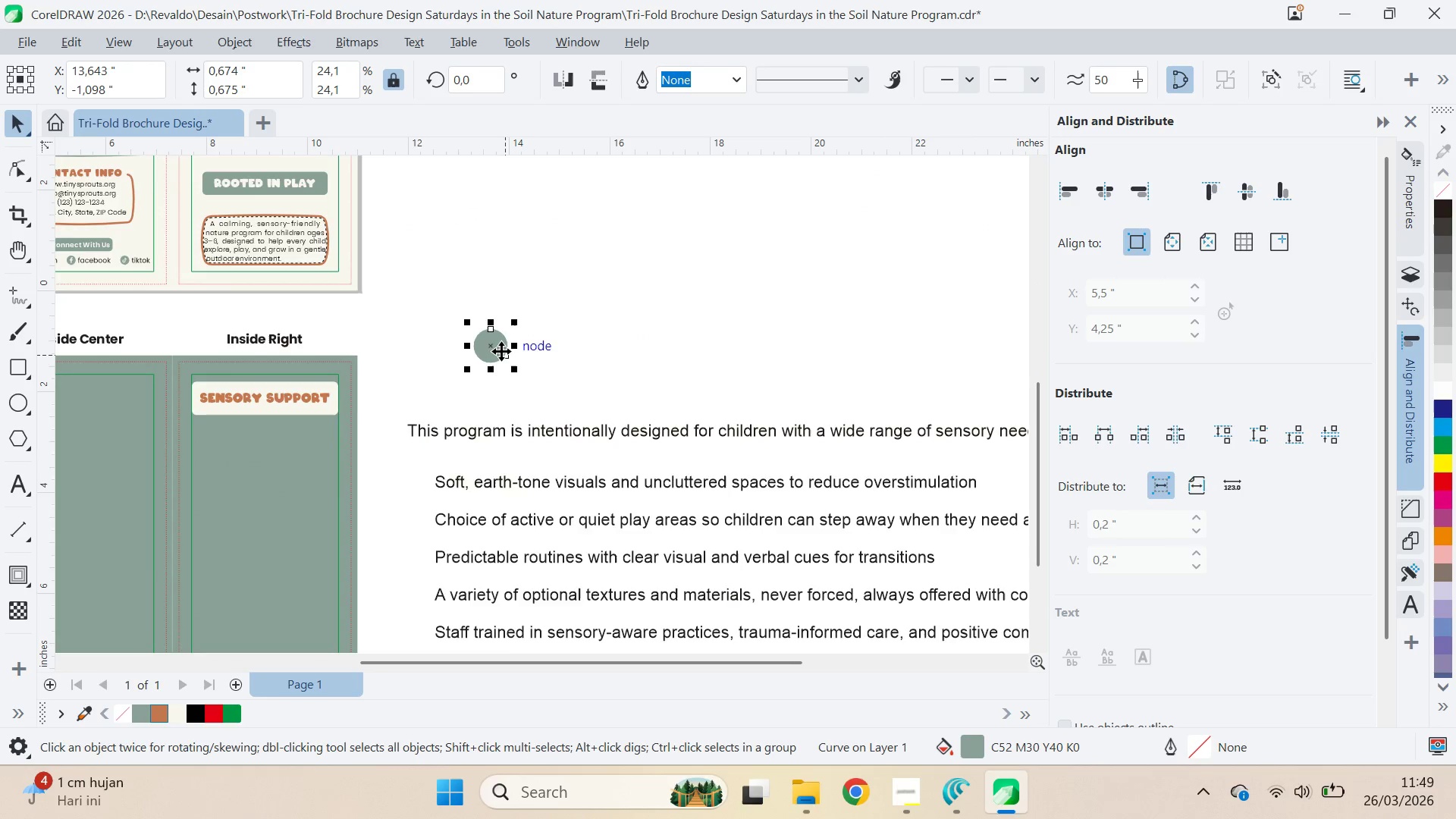 
scroll: coordinate [517, 363], scroll_direction: down, amount: 4.0
 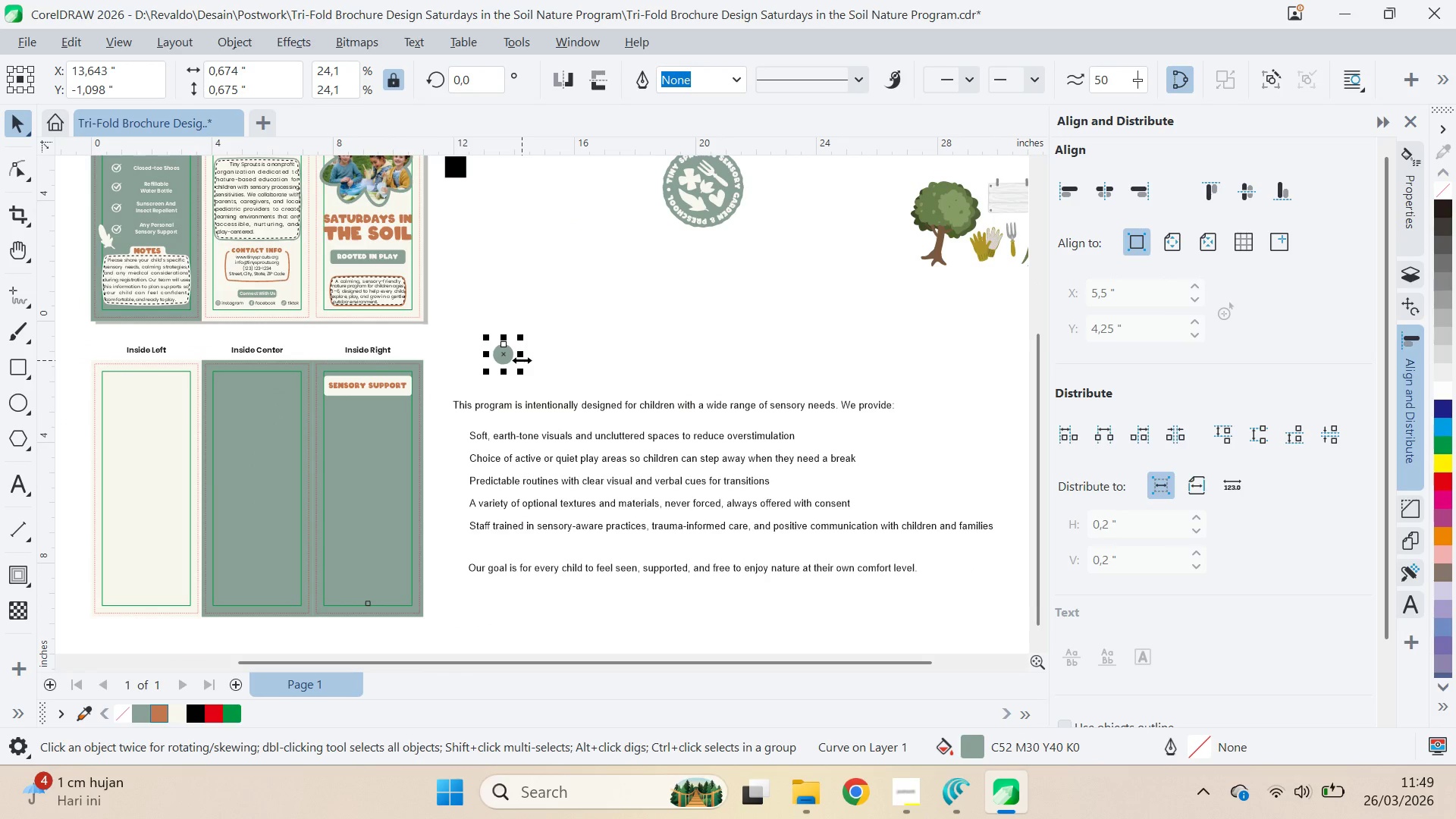 
left_click_drag(start_coordinate=[739, 278], to_coordinate=[648, 361])
 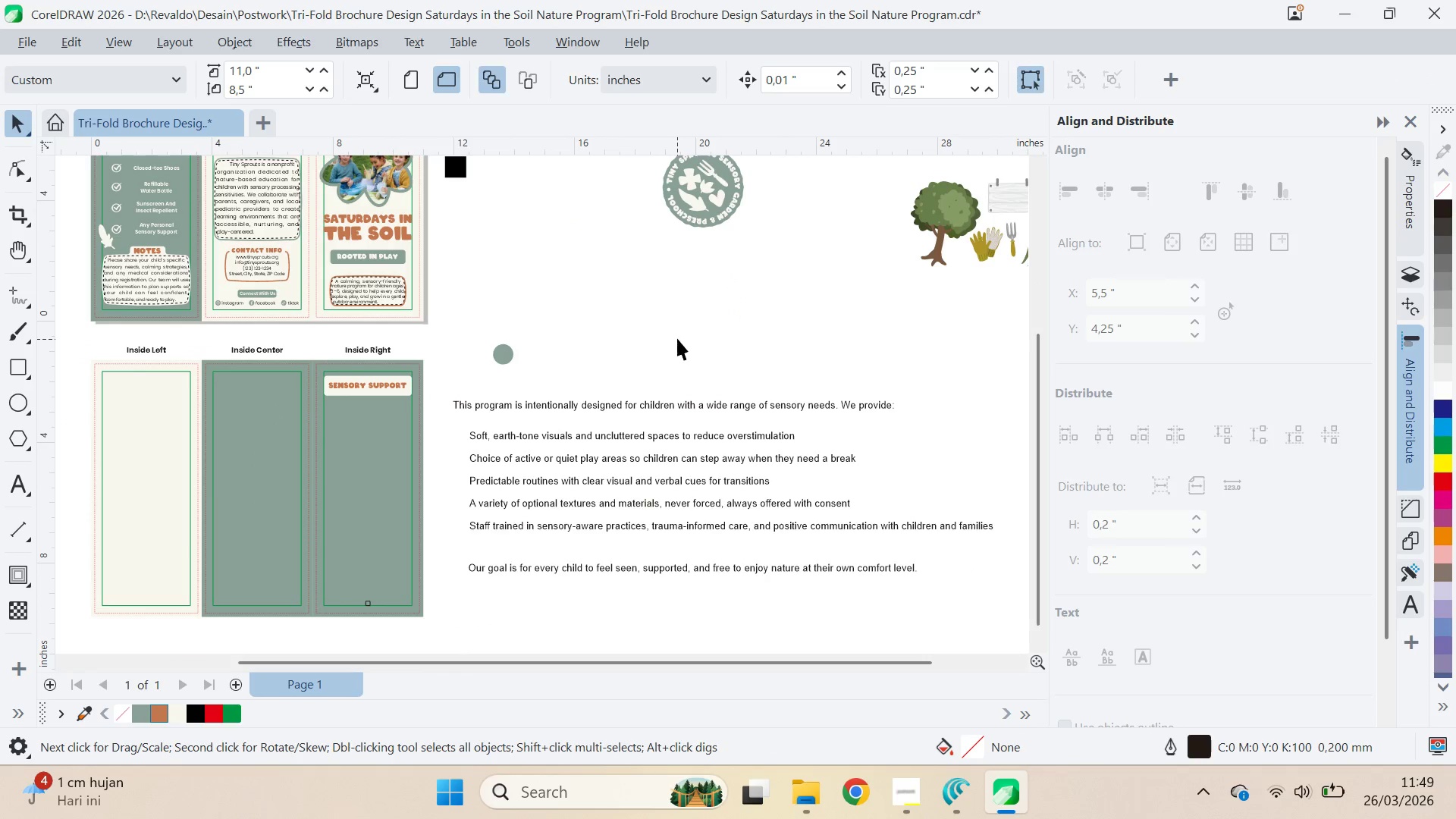 
key(Q)
 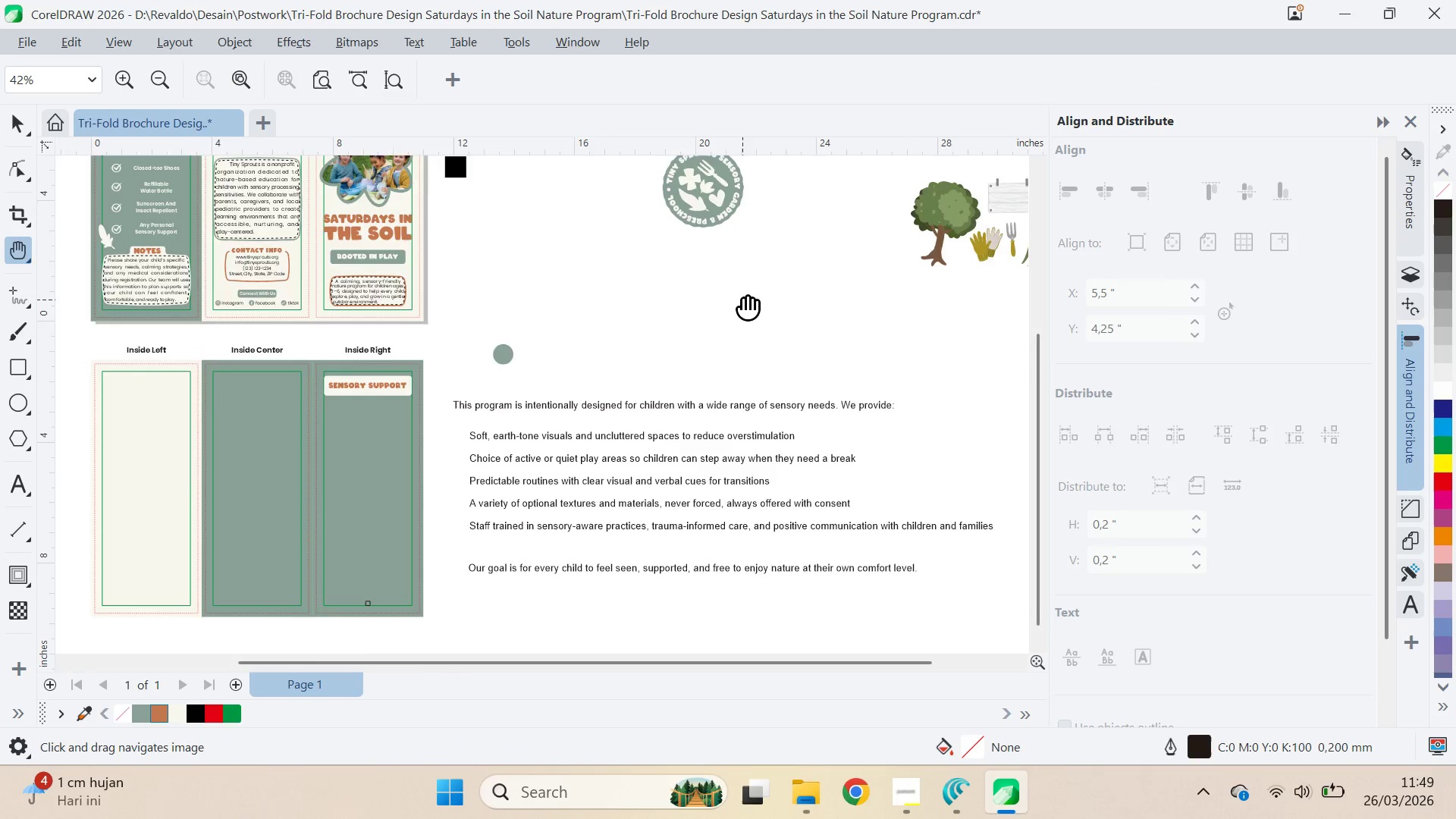 
left_click_drag(start_coordinate=[743, 300], to_coordinate=[422, 519])
 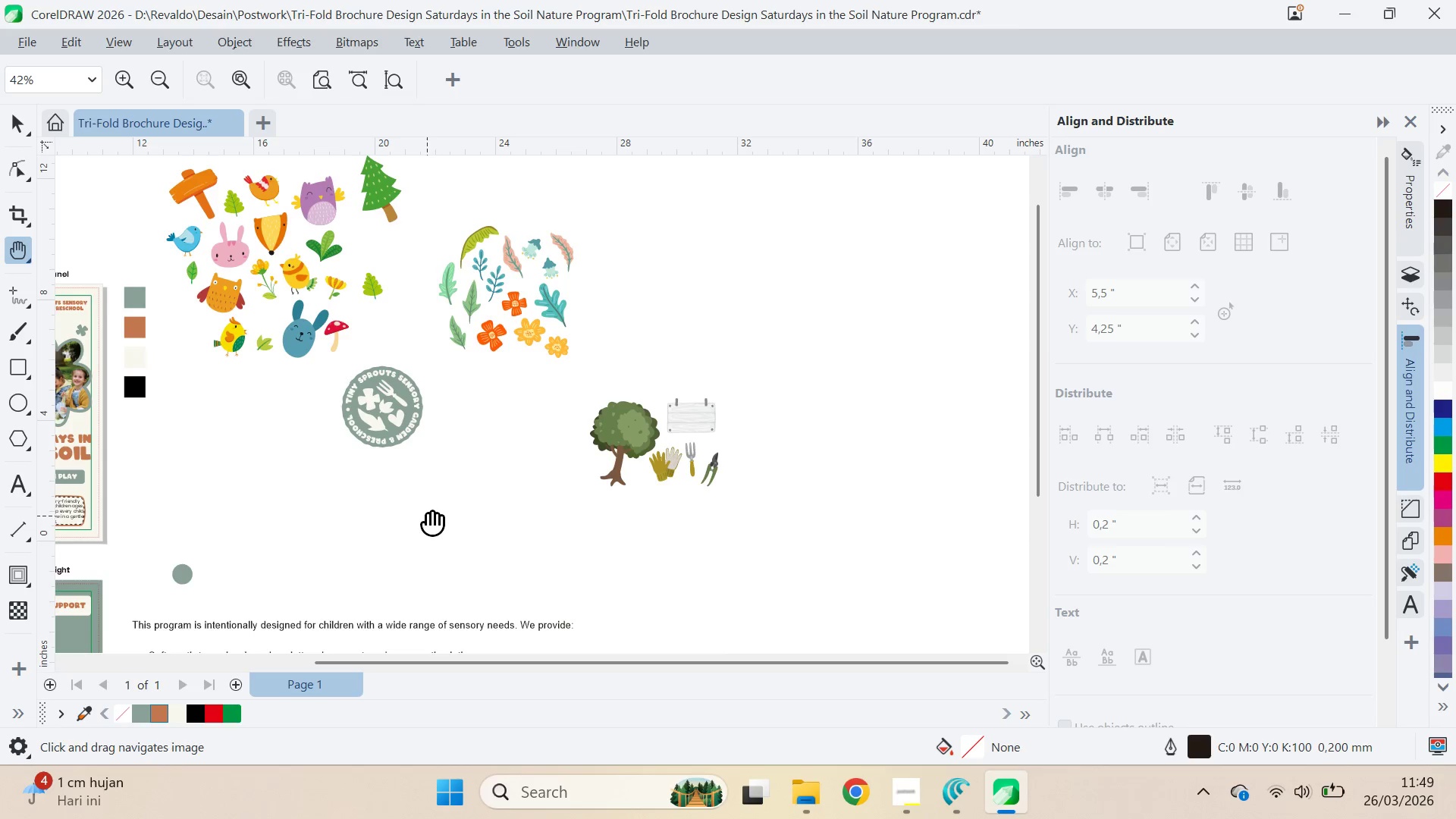 
left_click_drag(start_coordinate=[429, 514], to_coordinate=[770, 528])
 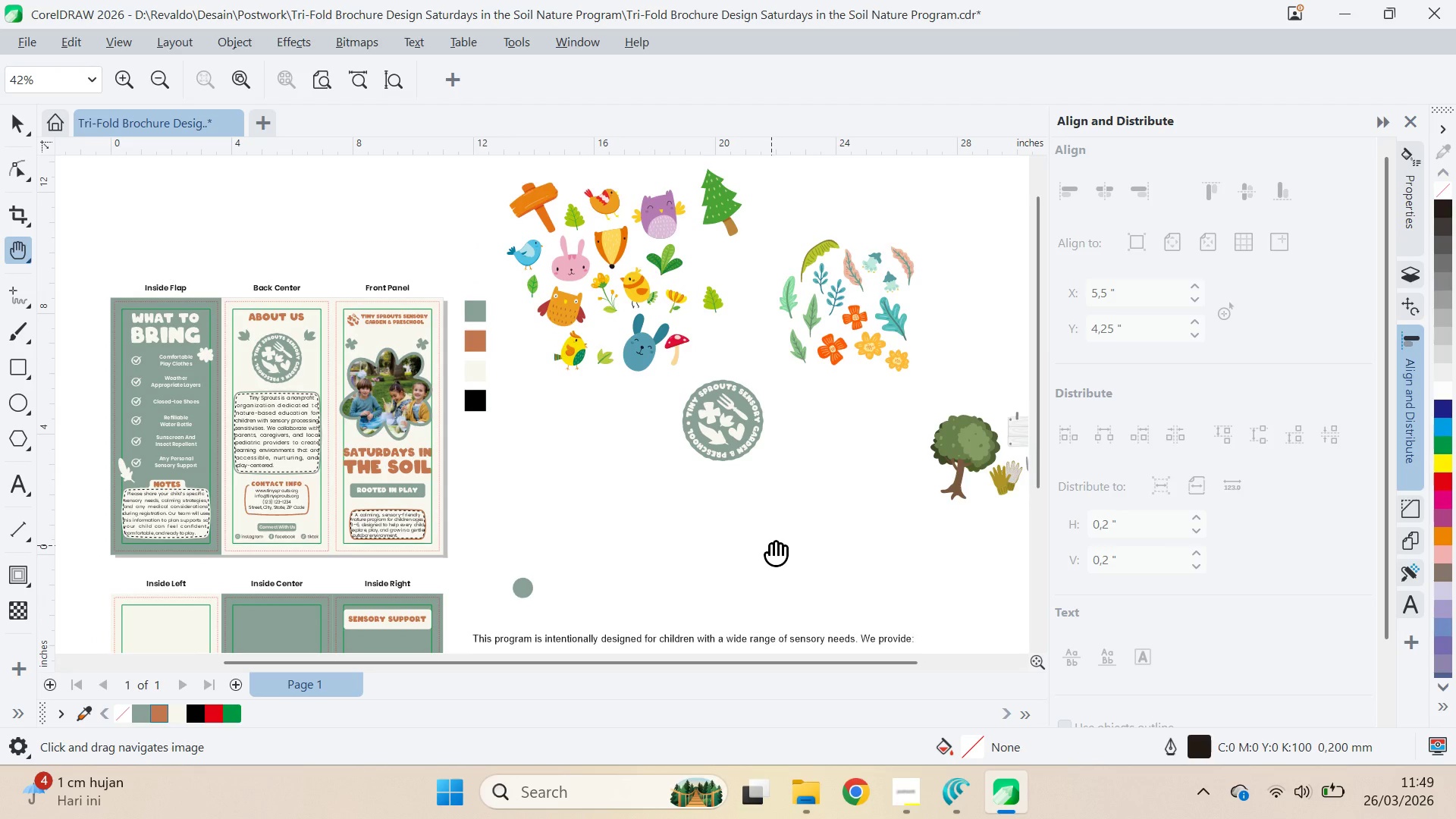 
left_click_drag(start_coordinate=[771, 545], to_coordinate=[673, 376])
 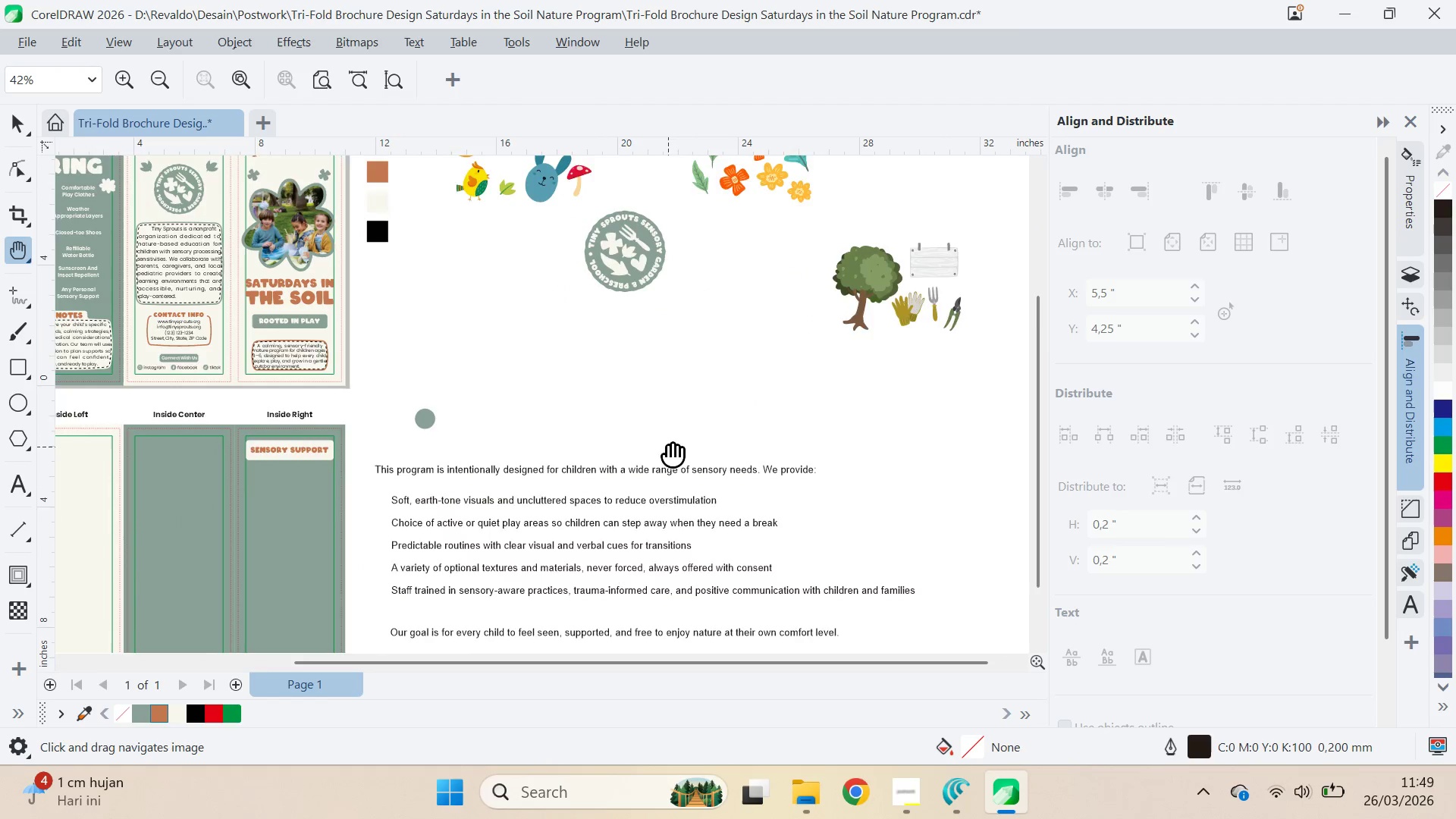 
left_click_drag(start_coordinate=[668, 447], to_coordinate=[729, 411])
 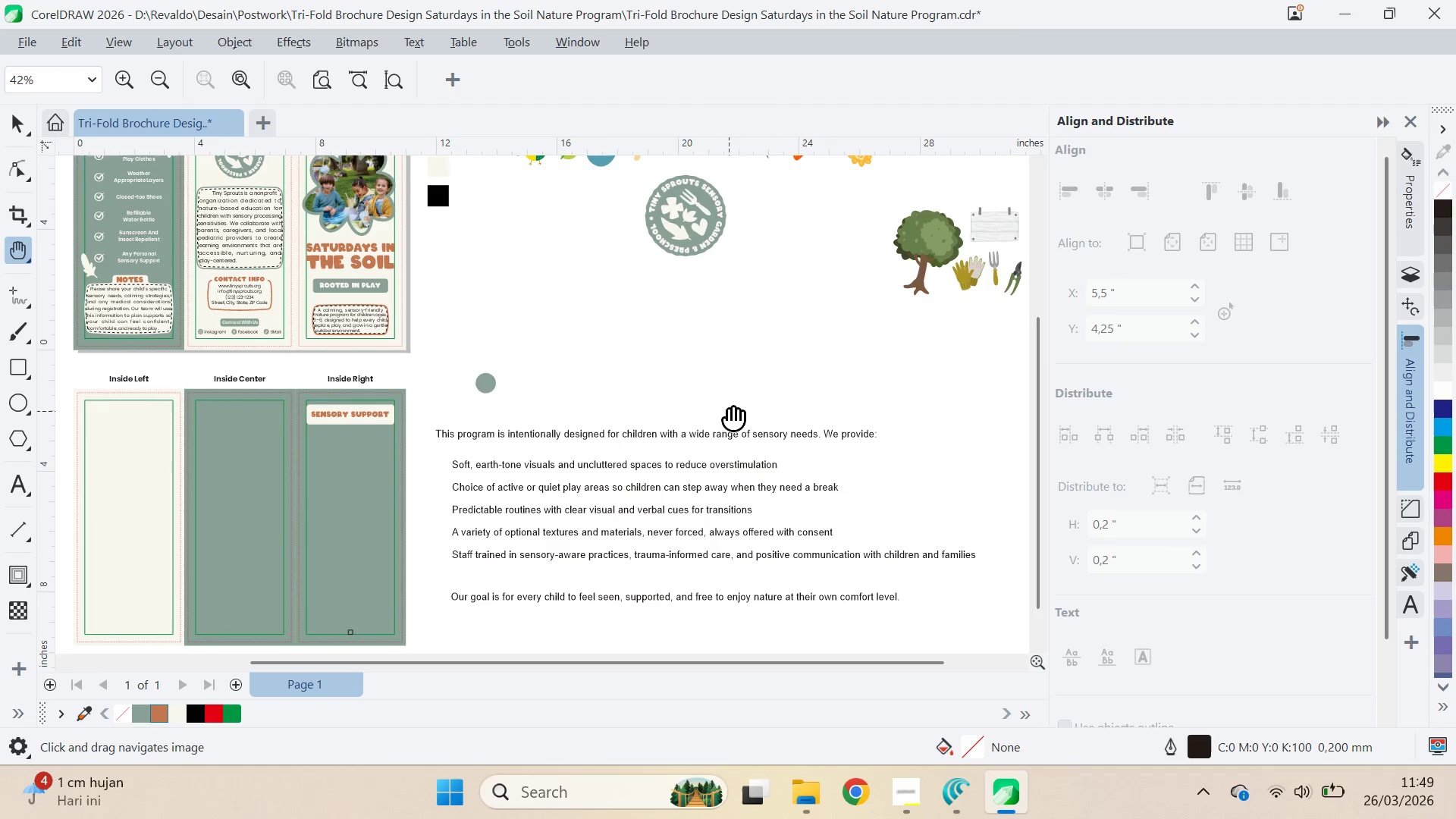 
key(V)
 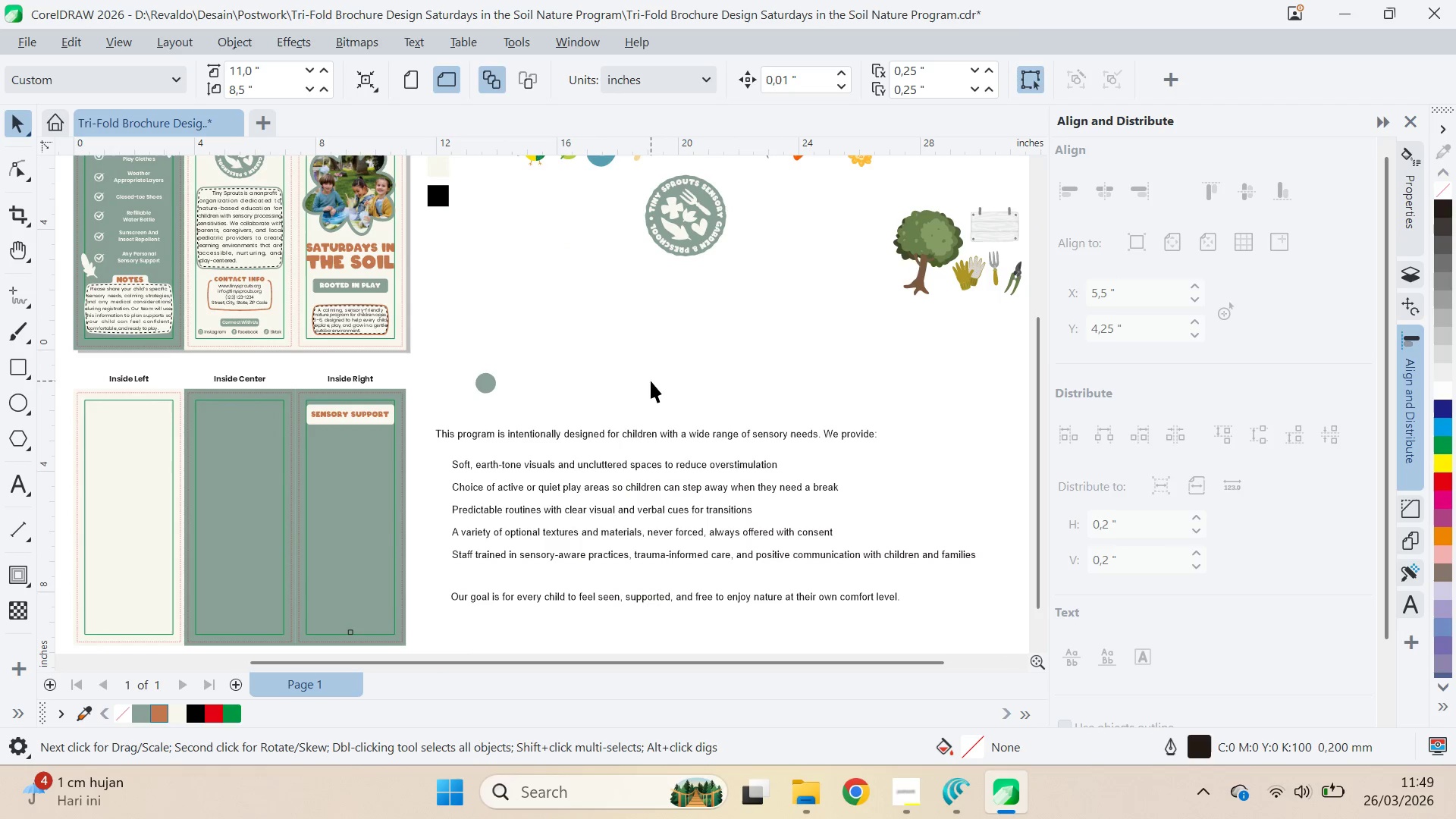 
left_click_drag(start_coordinate=[651, 380], to_coordinate=[647, 386])
 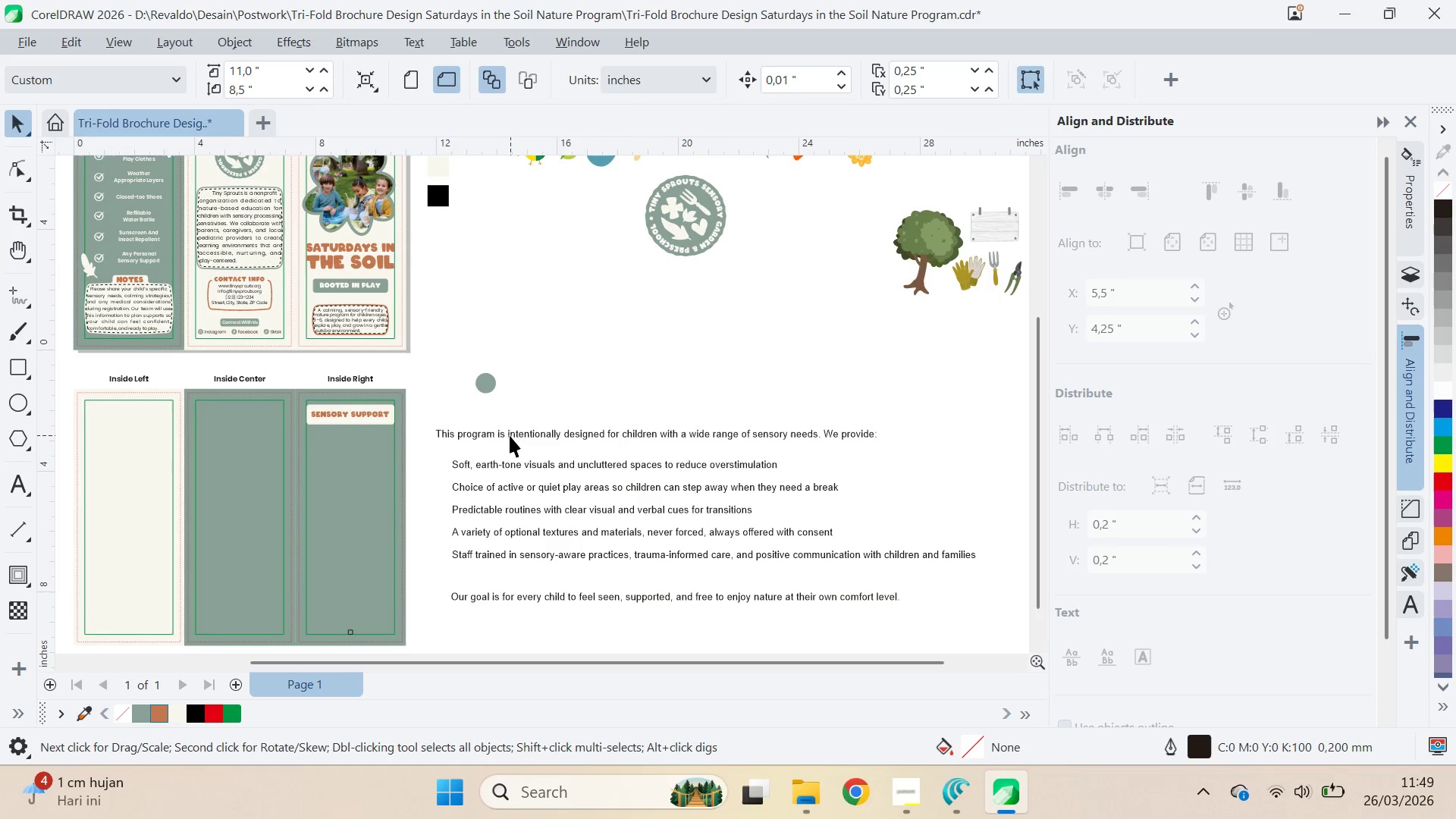 
double_click([509, 435])
 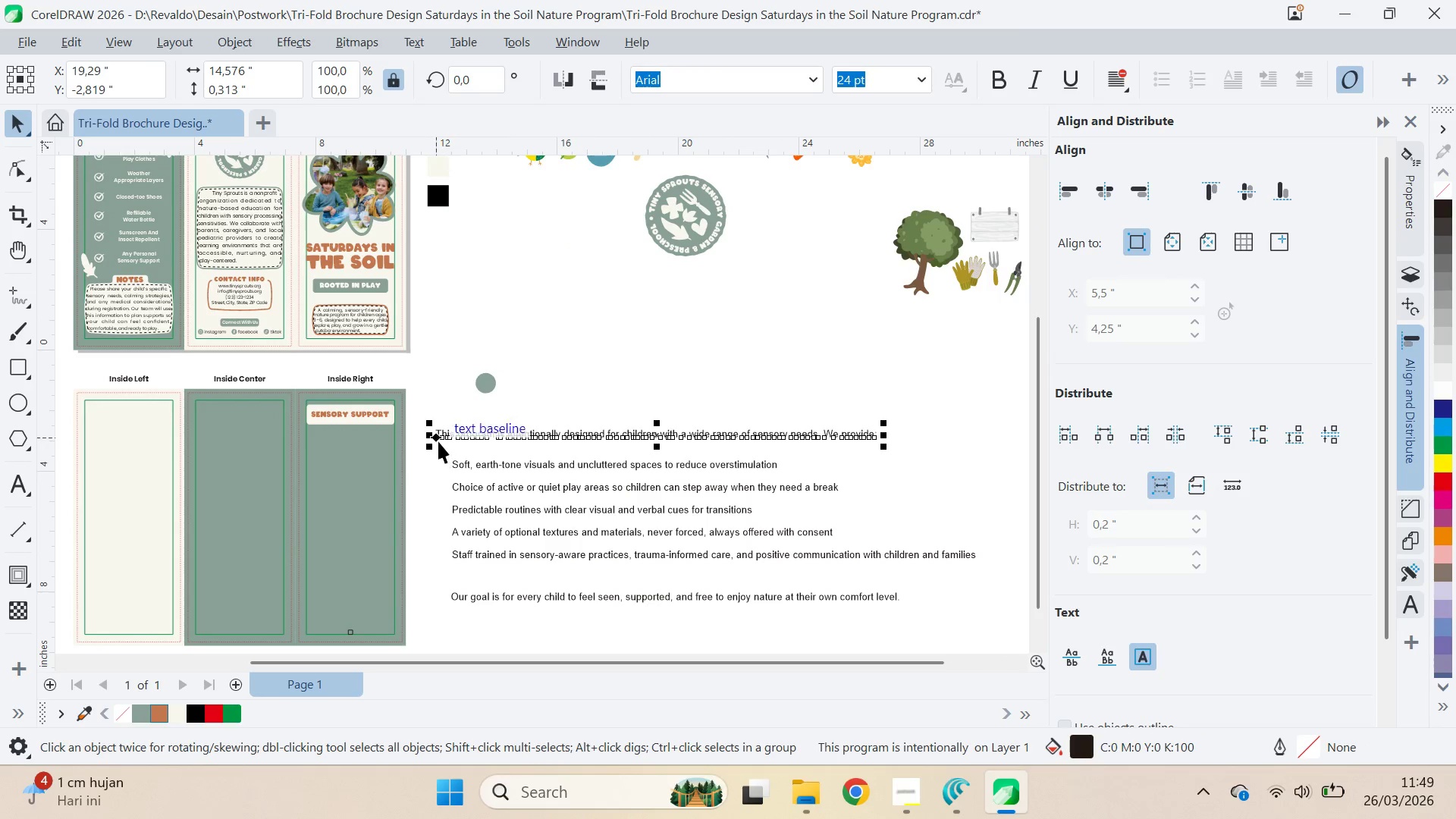 
left_click([271, 419])
 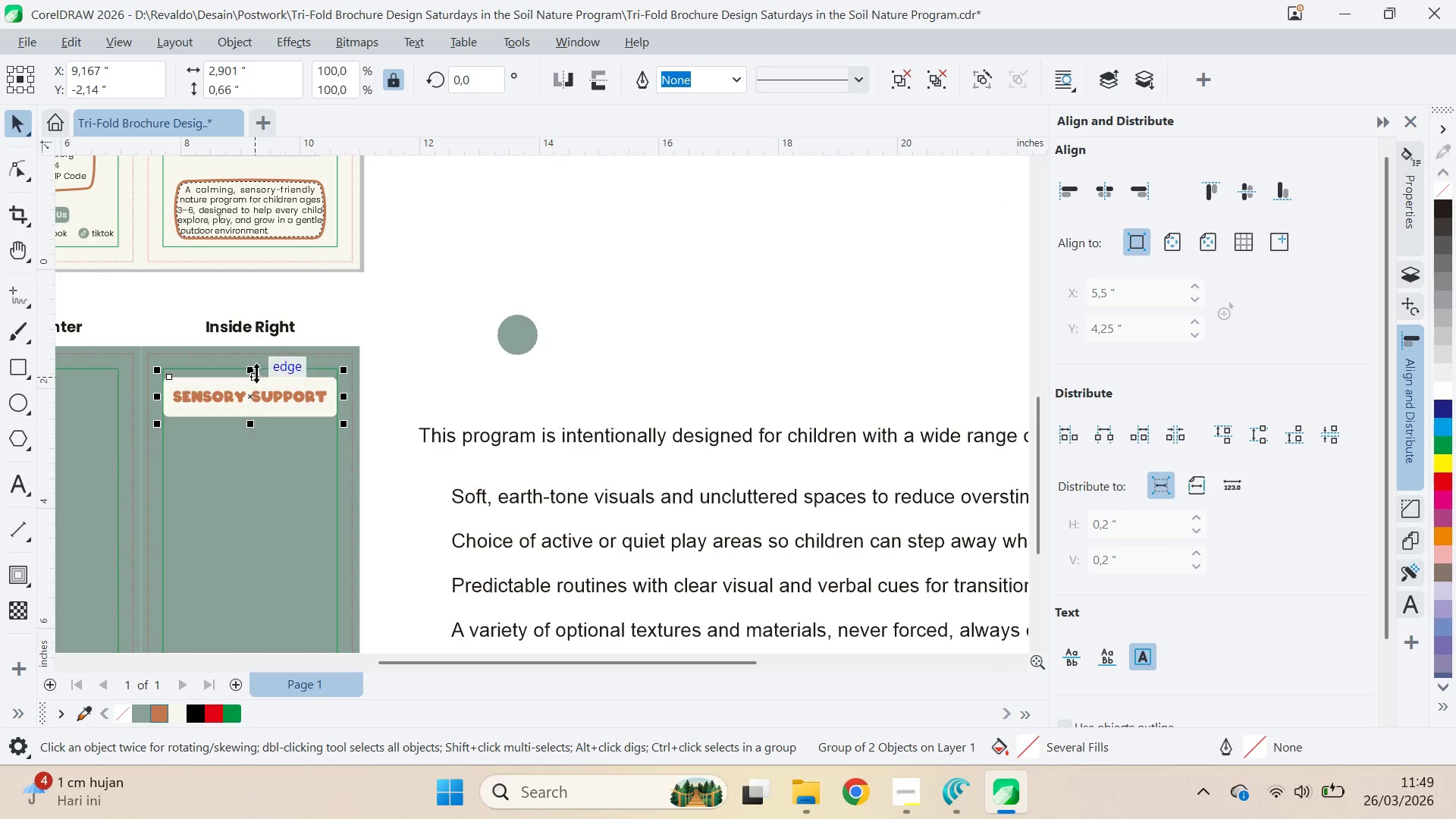 
scroll: coordinate [454, 434], scroll_direction: up, amount: 5.0
 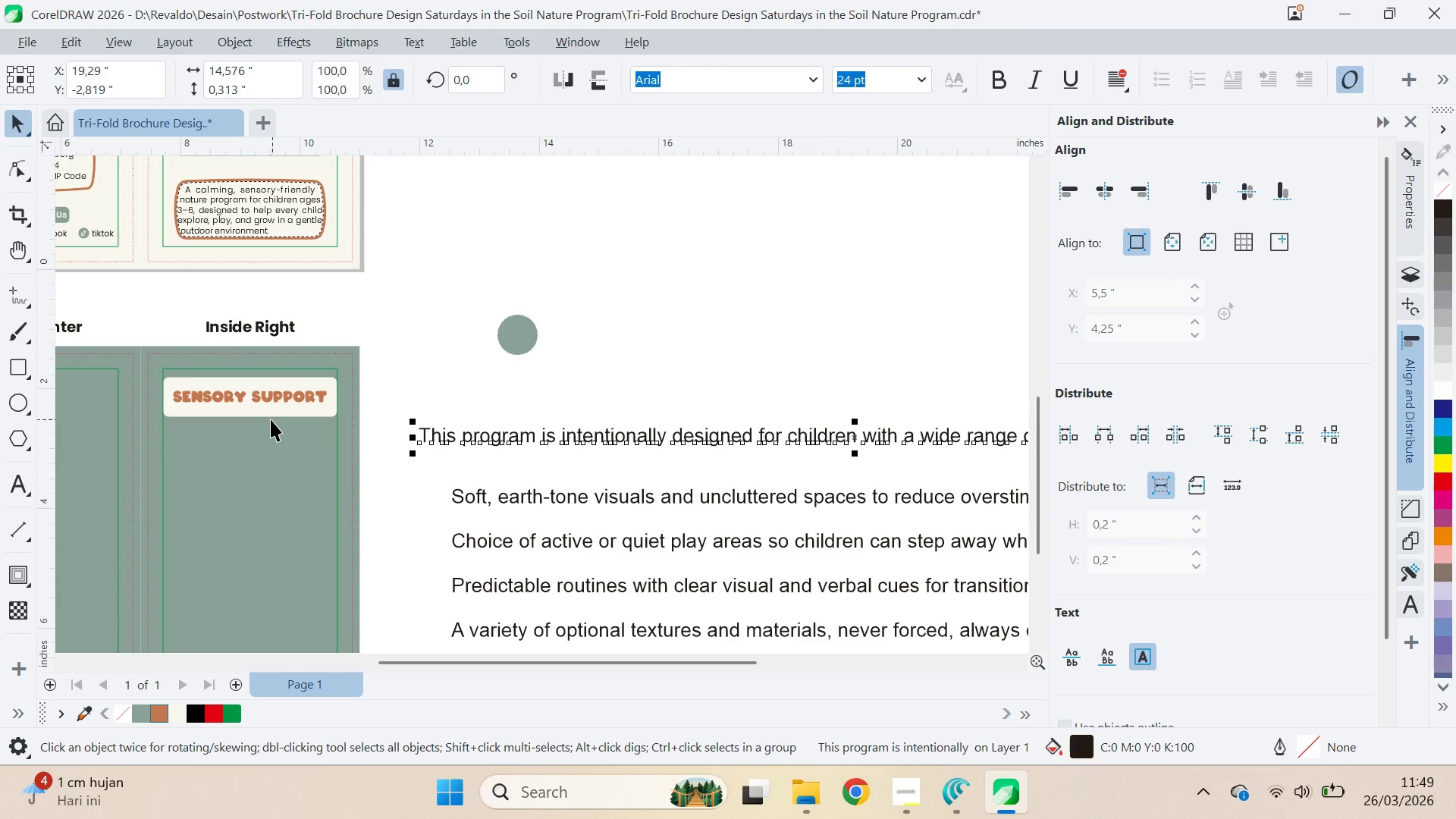 
left_click_drag(start_coordinate=[256, 372], to_coordinate=[288, 378])
 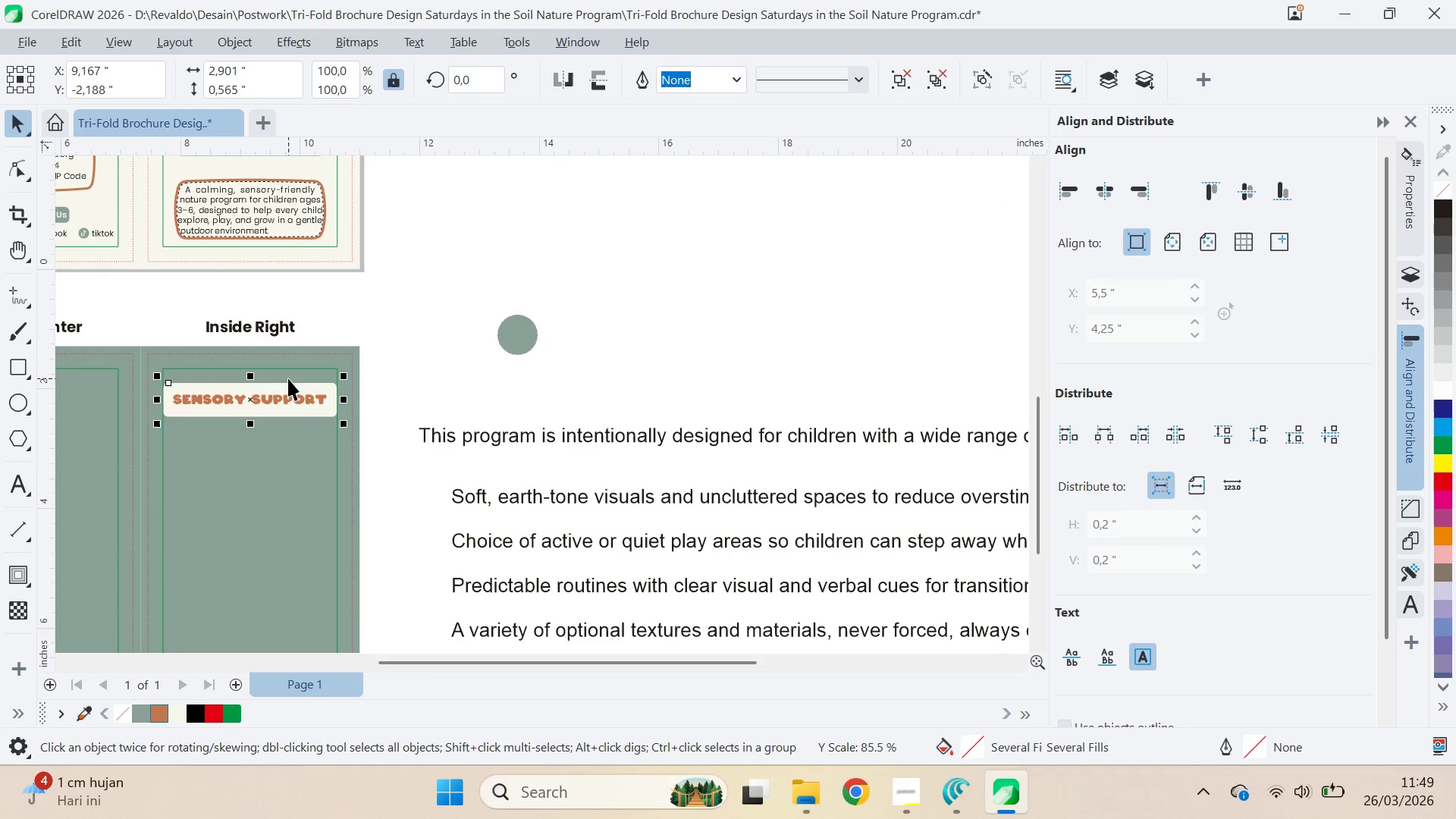 
key(Control+ControlLeft)
 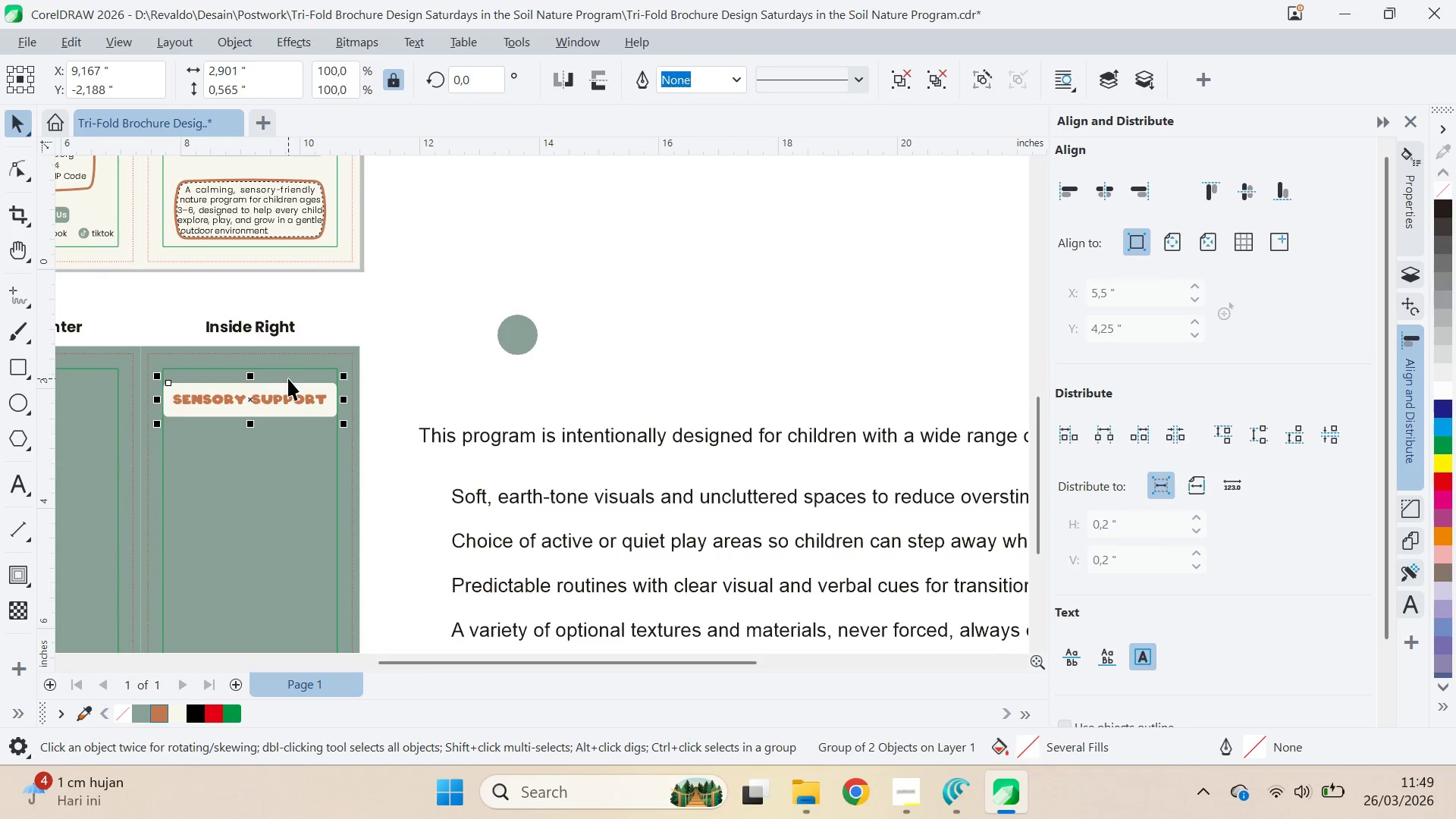 
key(Control+Z)
 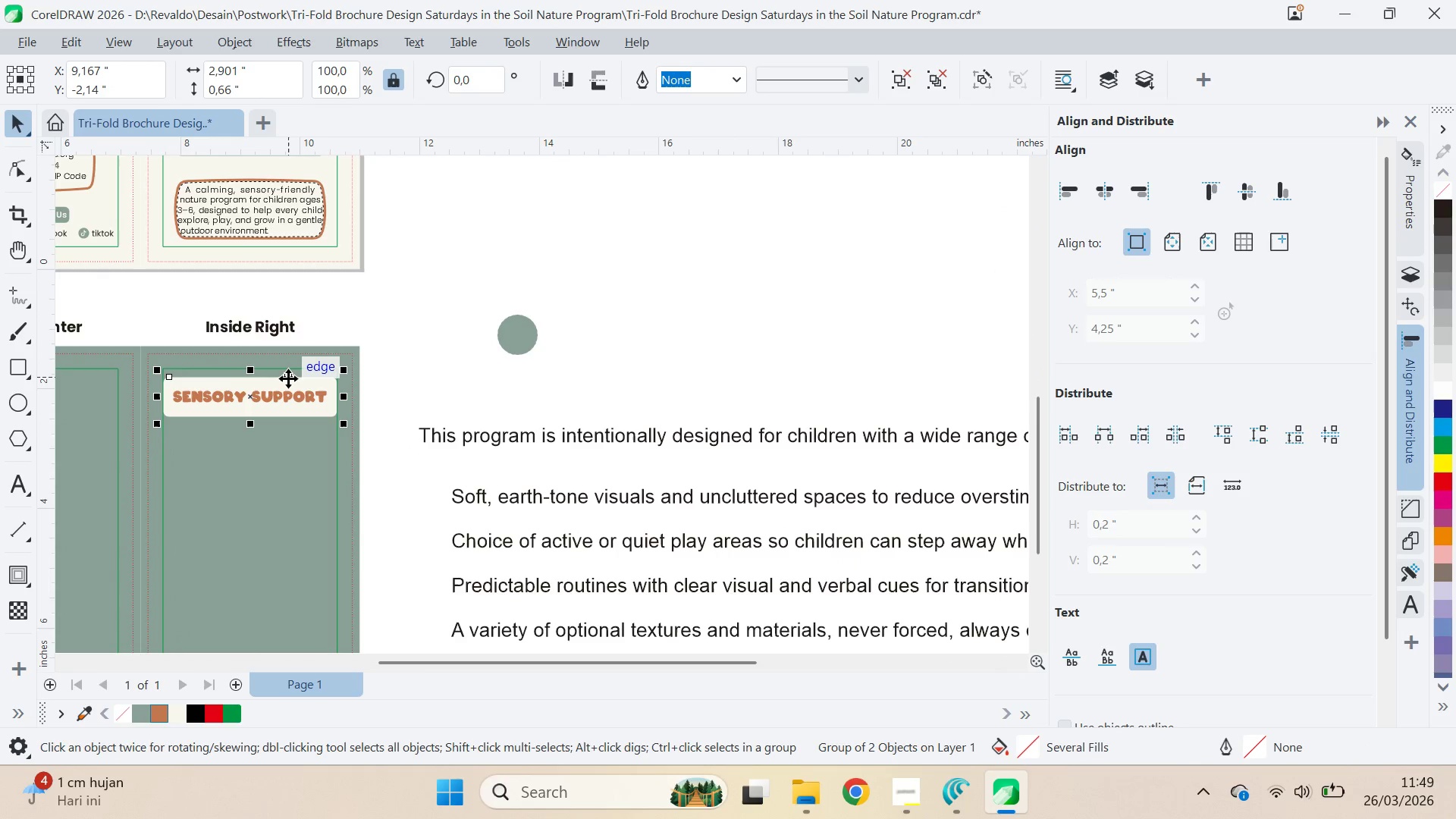 
key(Control+U)
 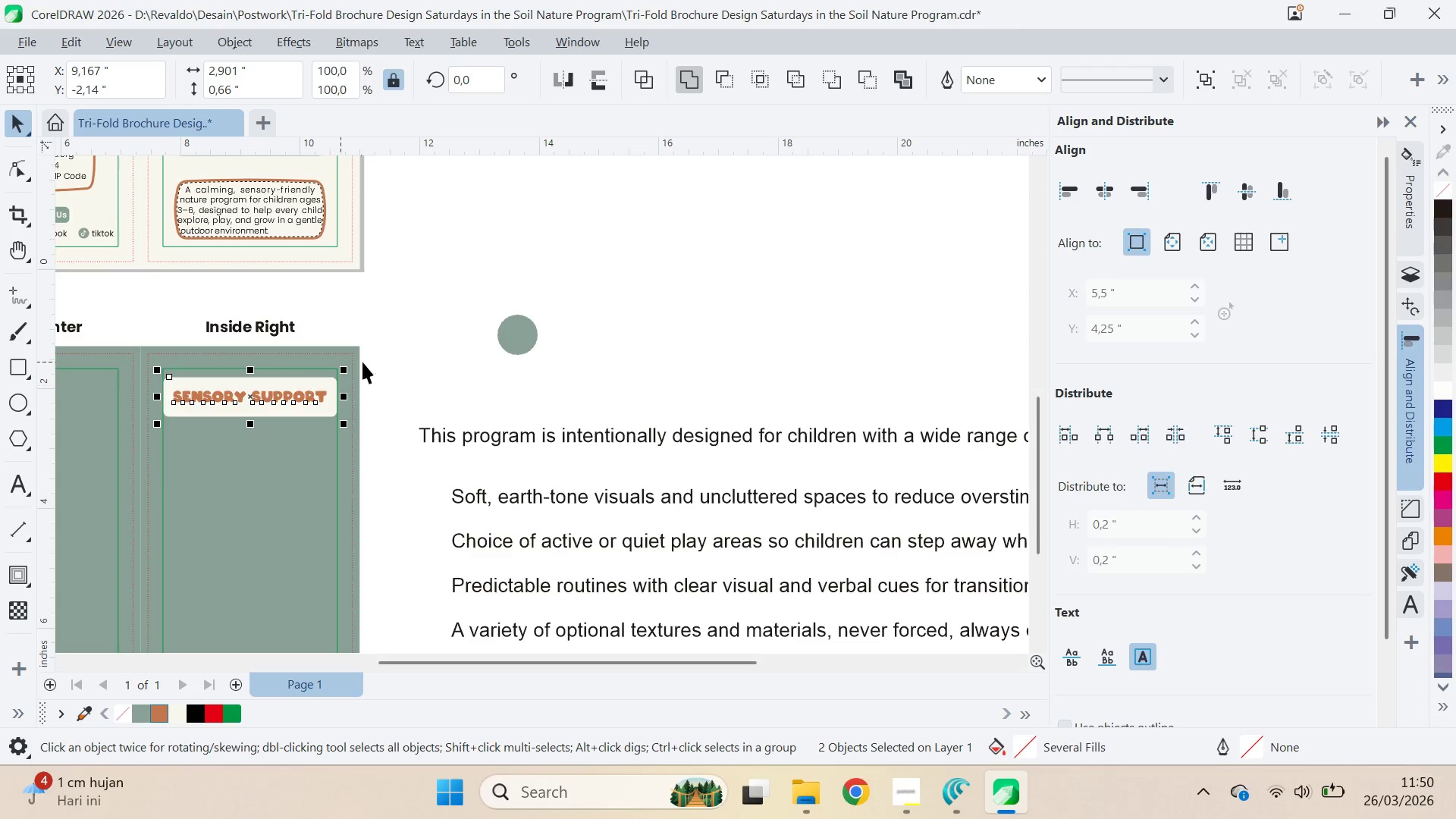 
left_click([406, 354])
 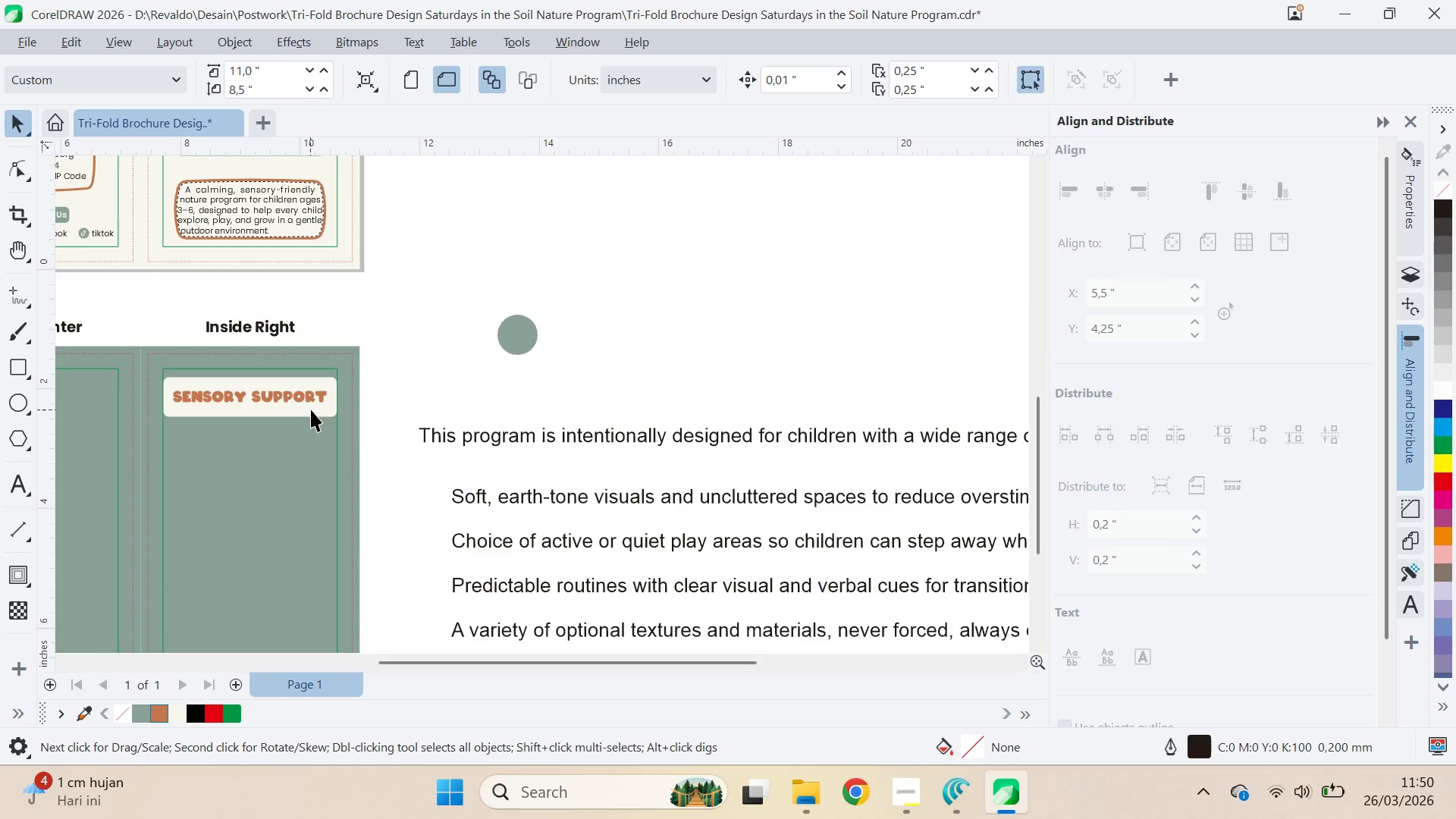 
left_click([313, 413])
 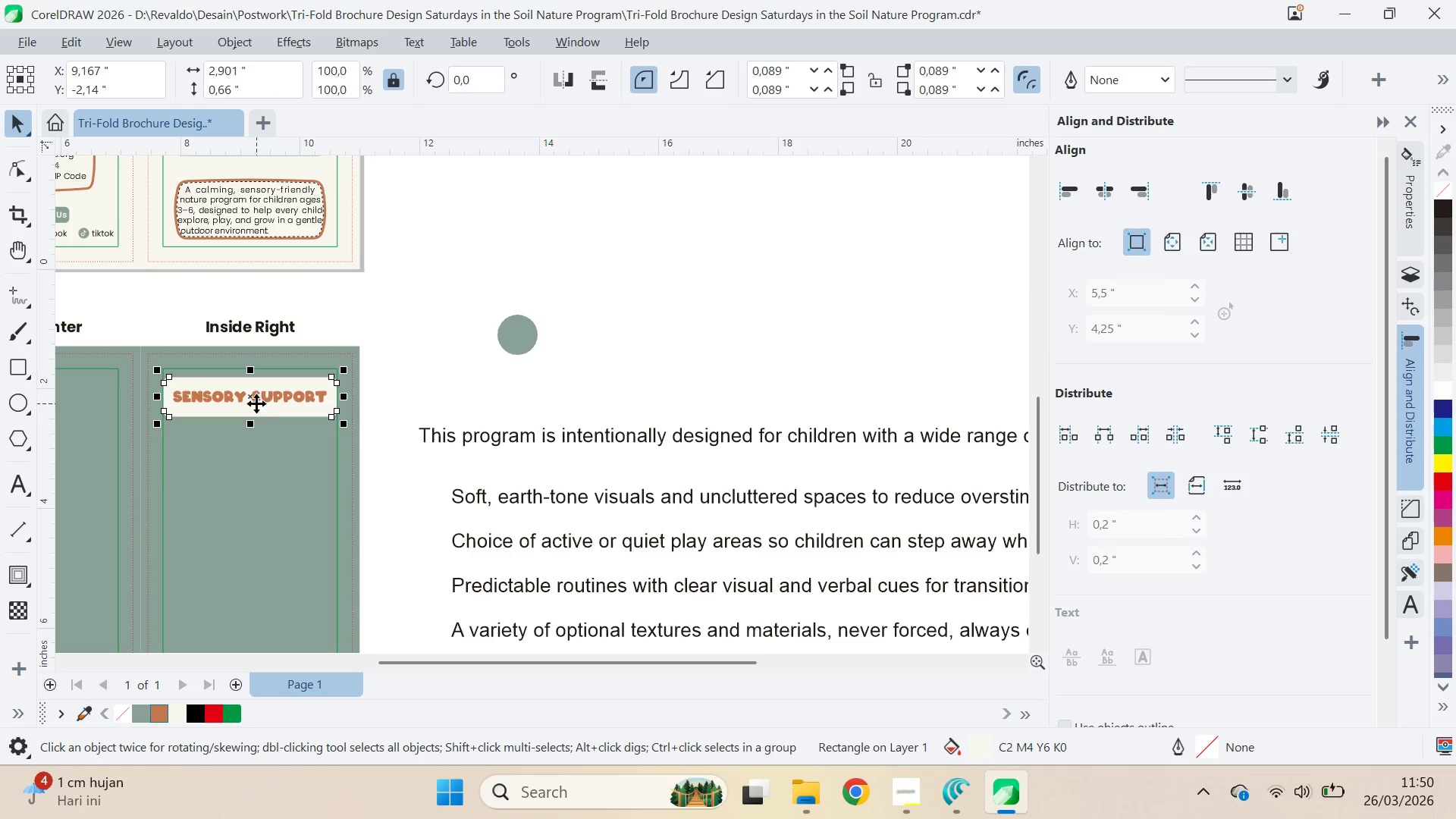 
left_click_drag(start_coordinate=[244, 343], to_coordinate=[276, 350])
 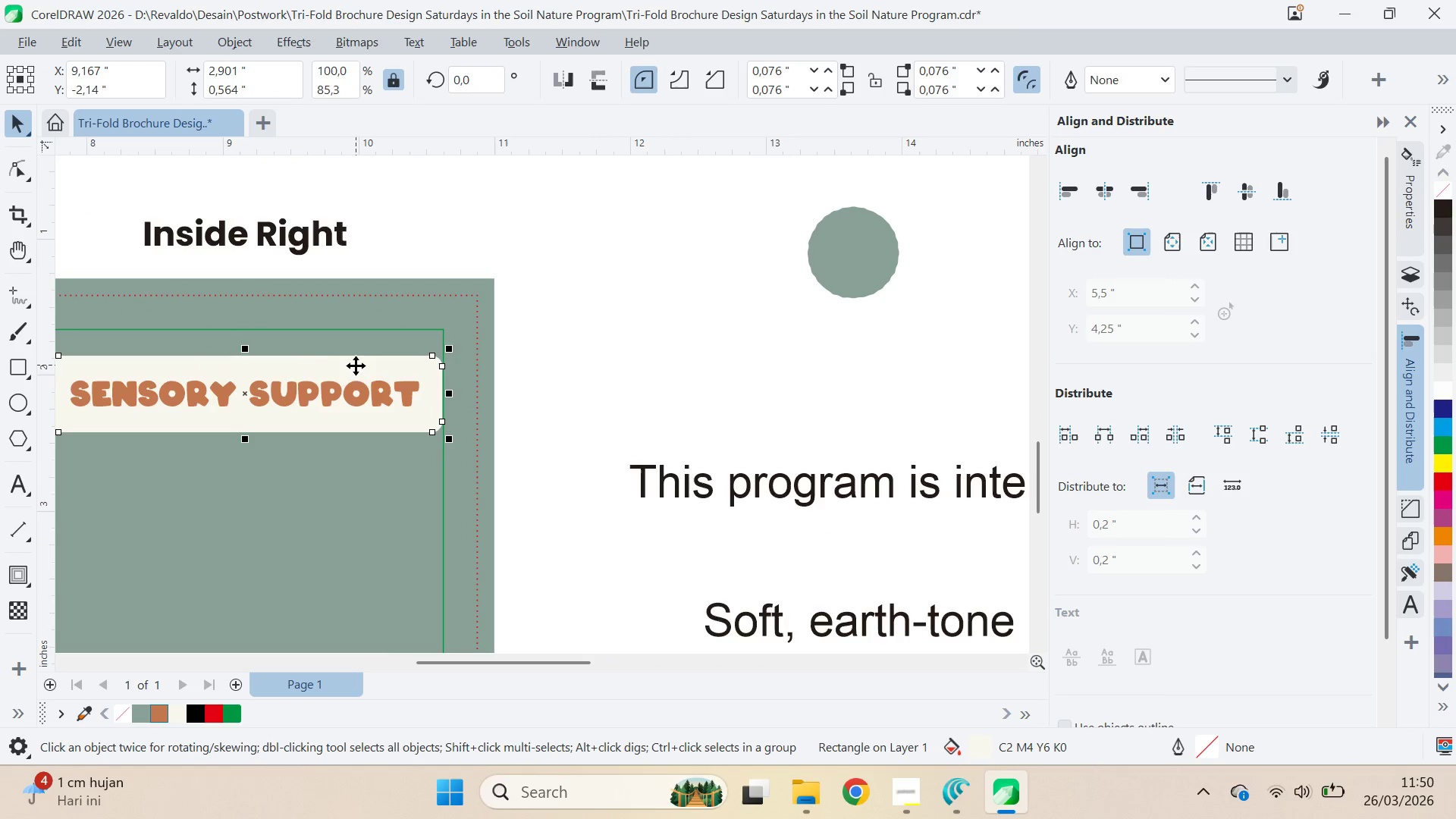 
scroll: coordinate [250, 394], scroll_direction: up, amount: 6.0
 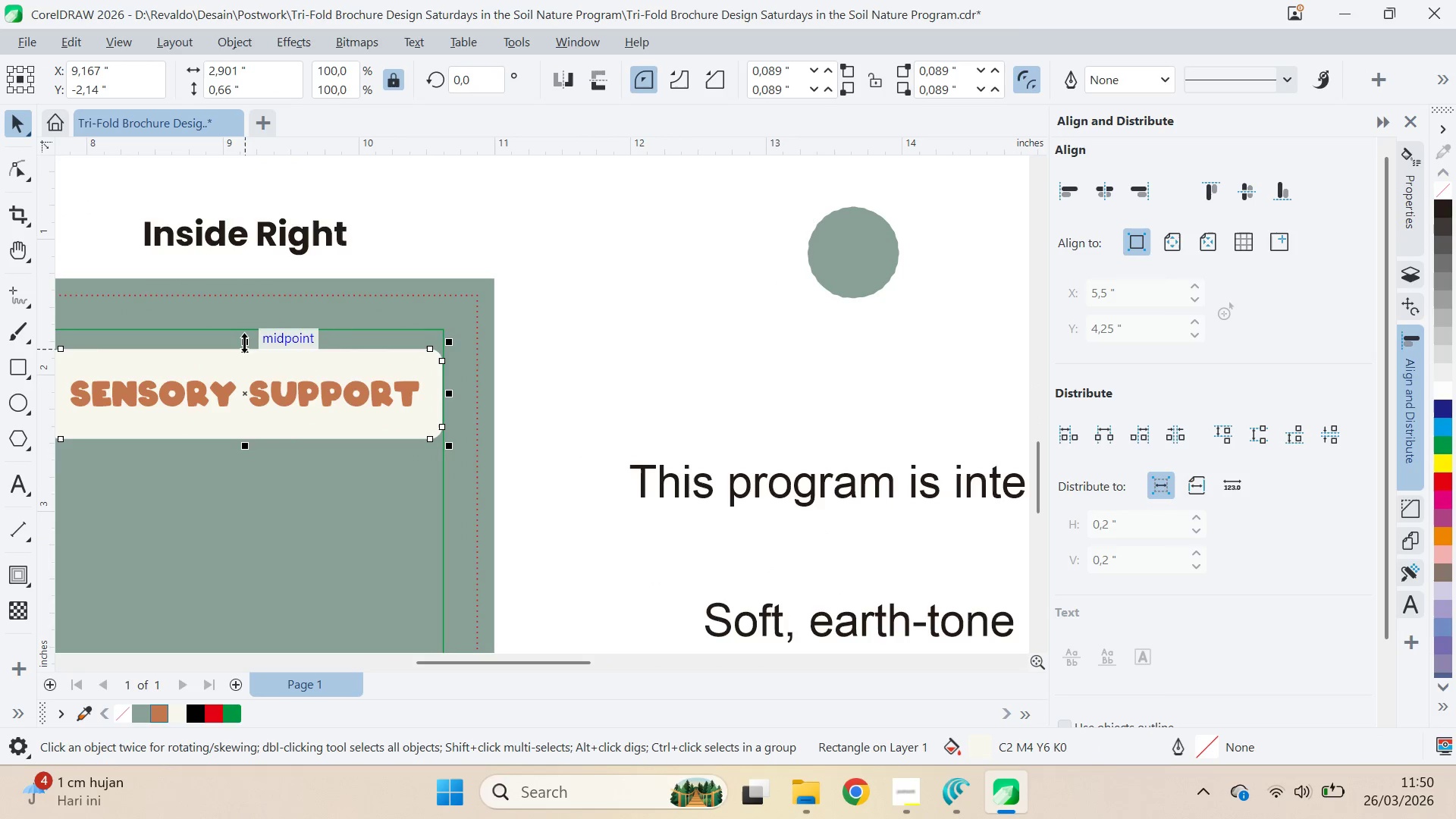 
hold_key(key=ShiftLeft, duration=1.27)
 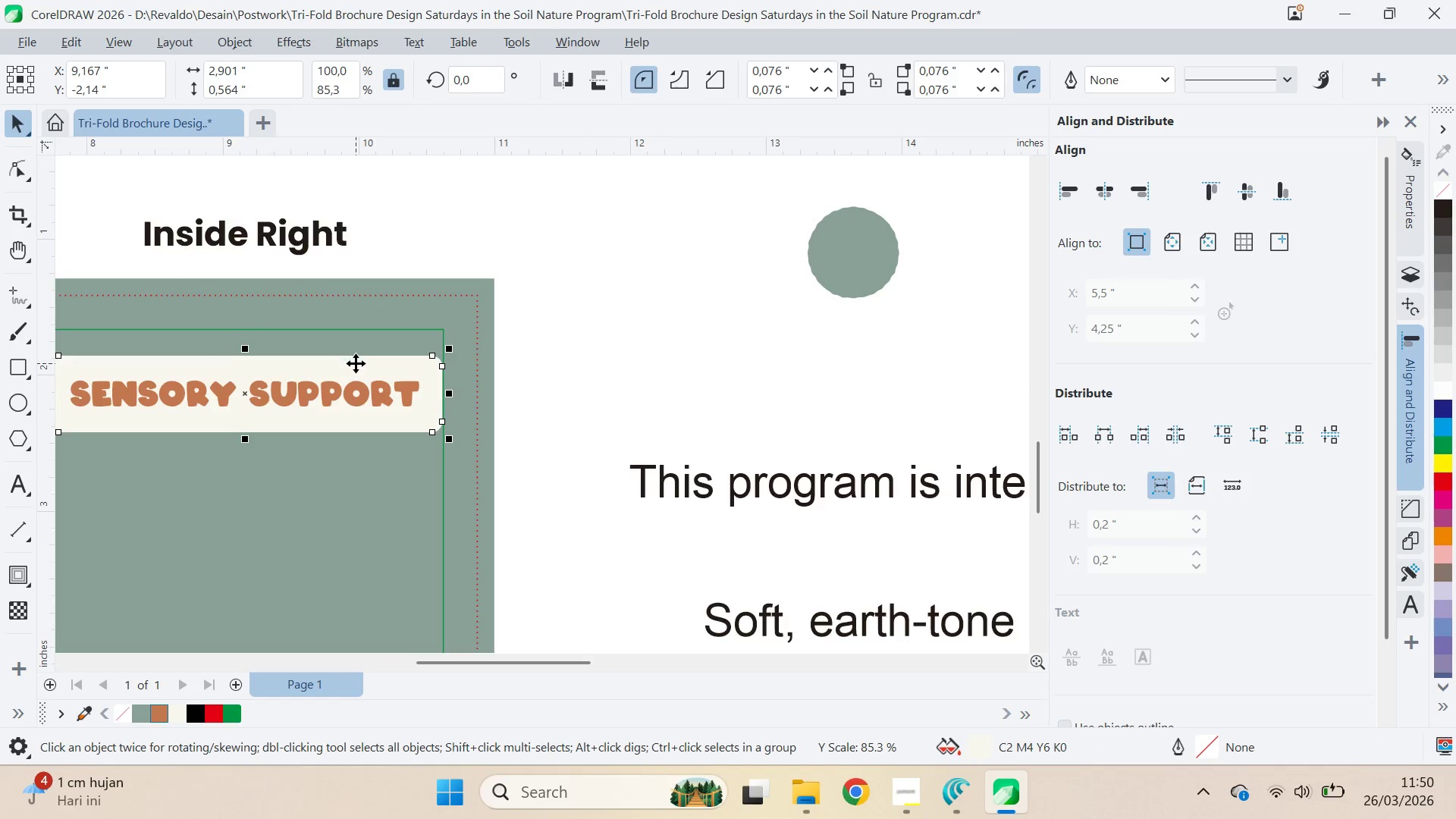 
key(V)
 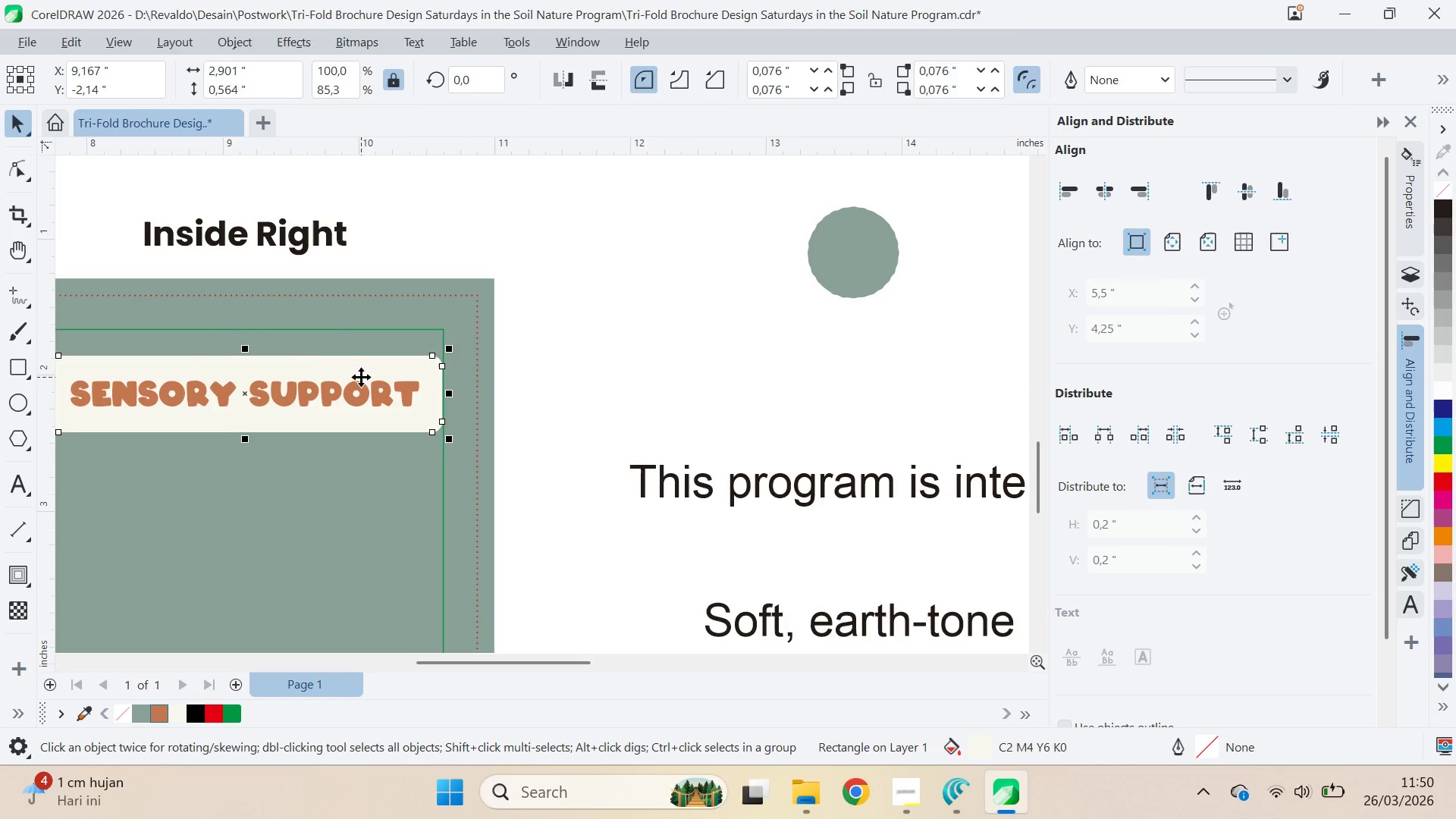 
key(Control+ControlLeft)
 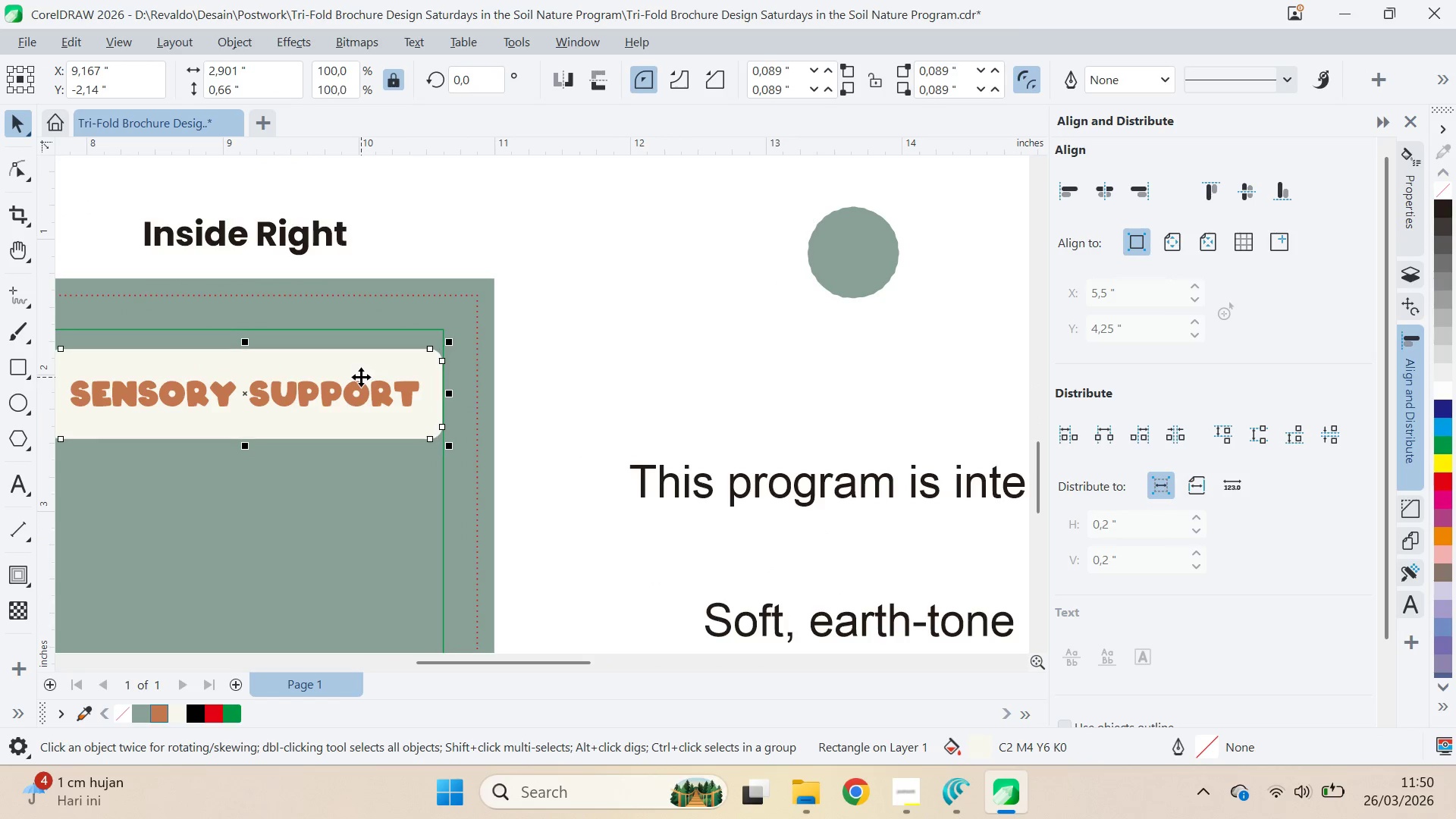 
key(Control+Z)
 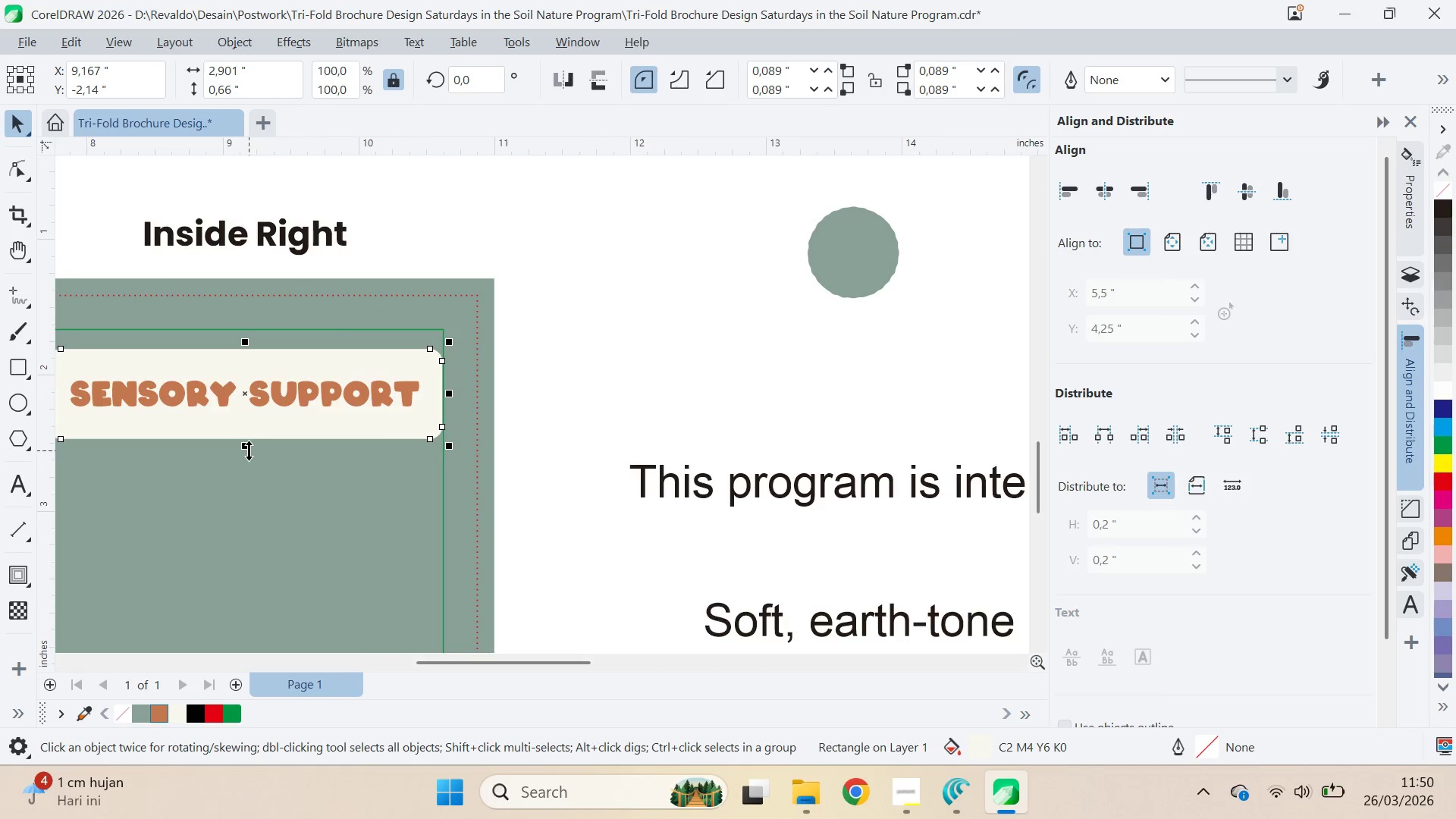 
left_click_drag(start_coordinate=[246, 449], to_coordinate=[253, 435])
 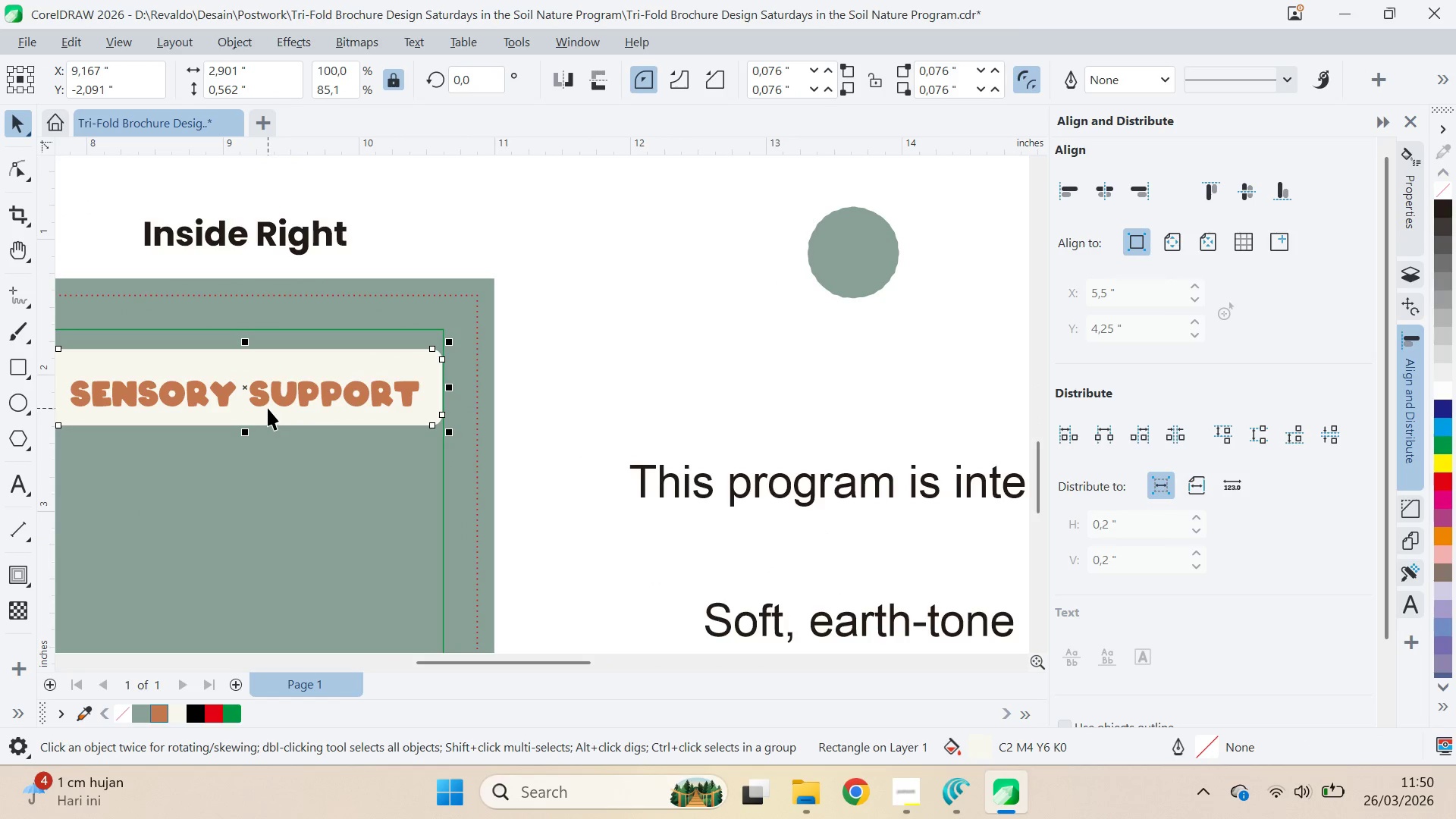 
left_click([266, 407])
 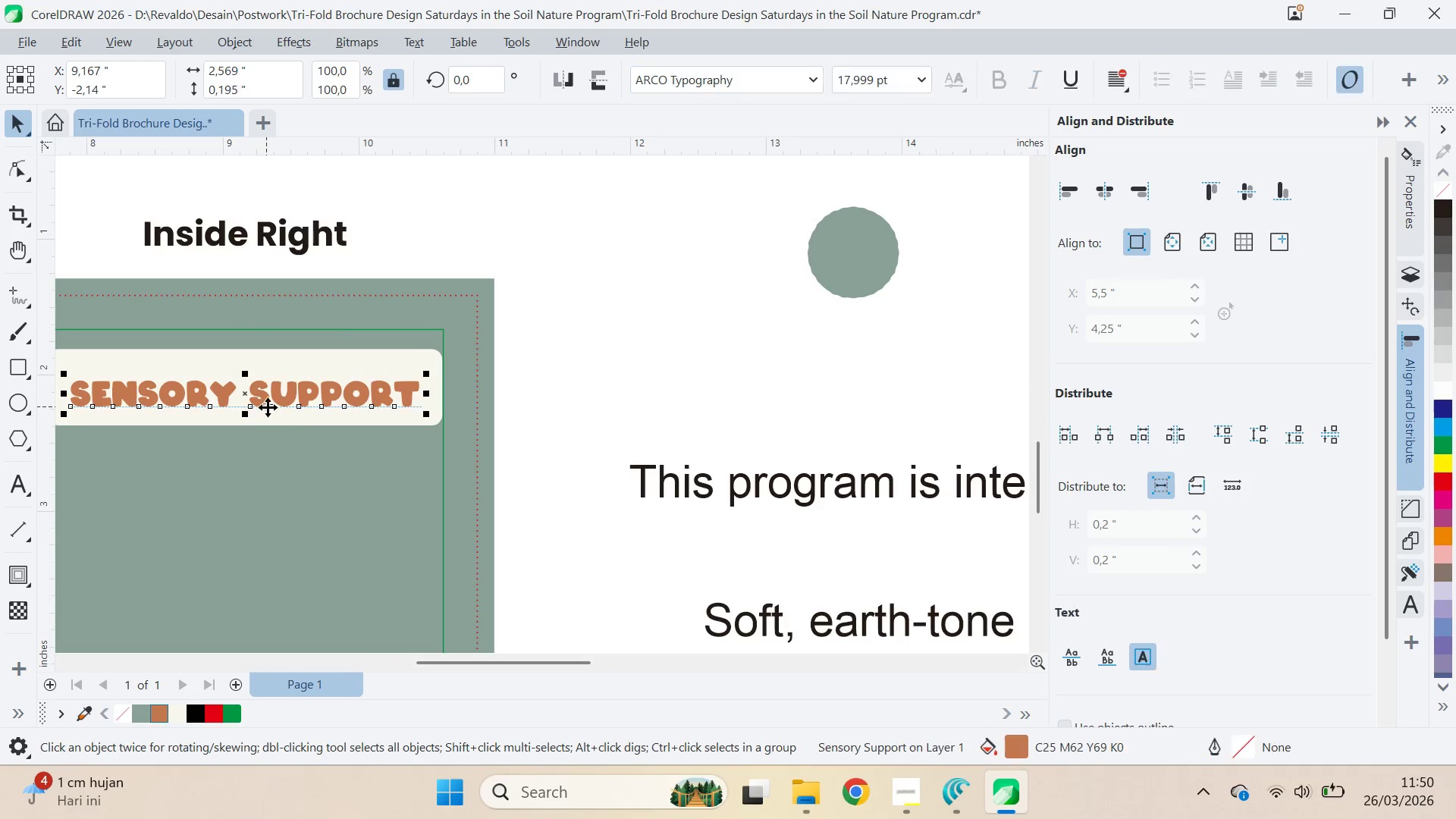 
hold_key(key=ShiftLeft, duration=0.39)
double_click([284, 422])
 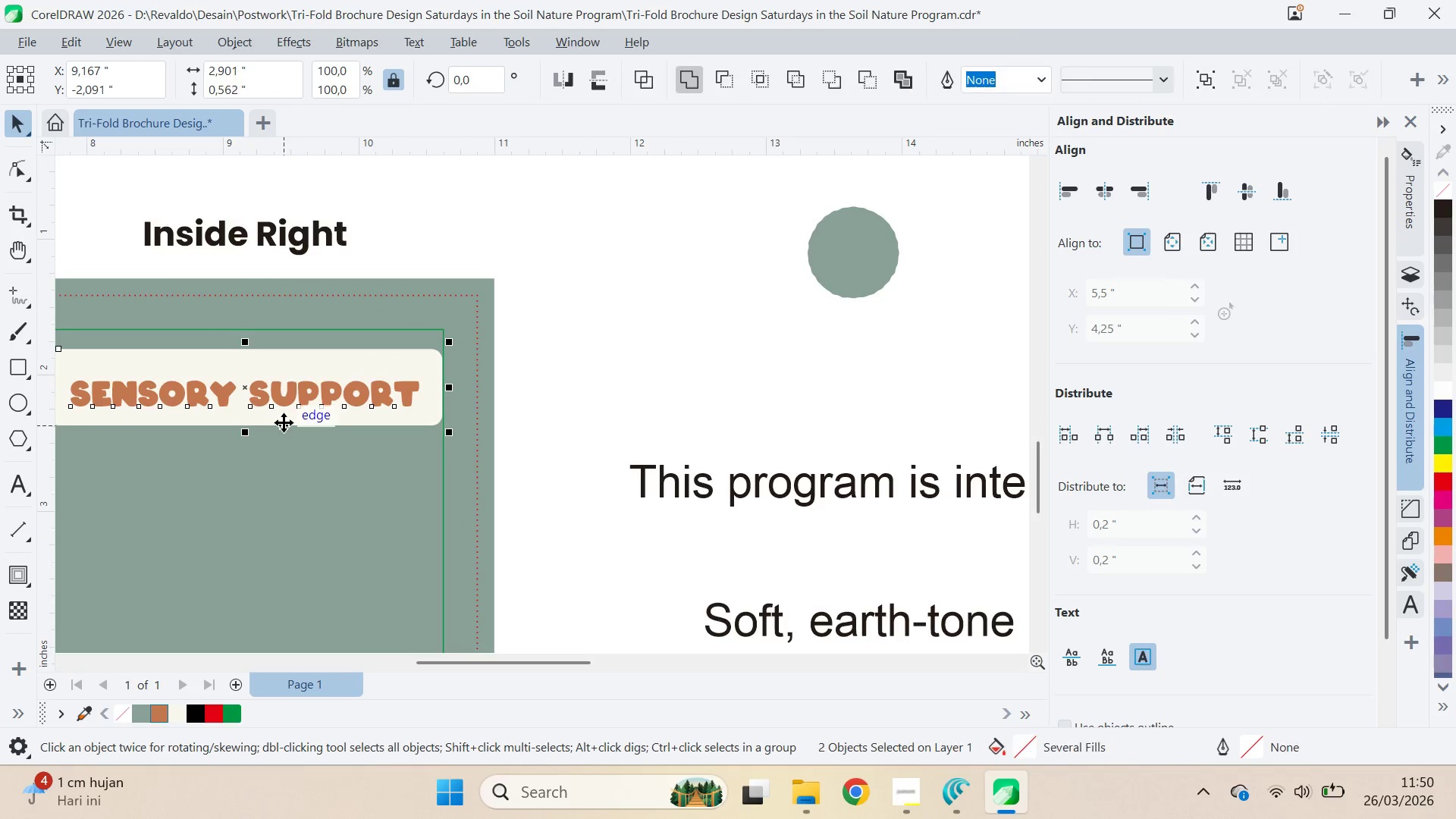 
type(ce)
 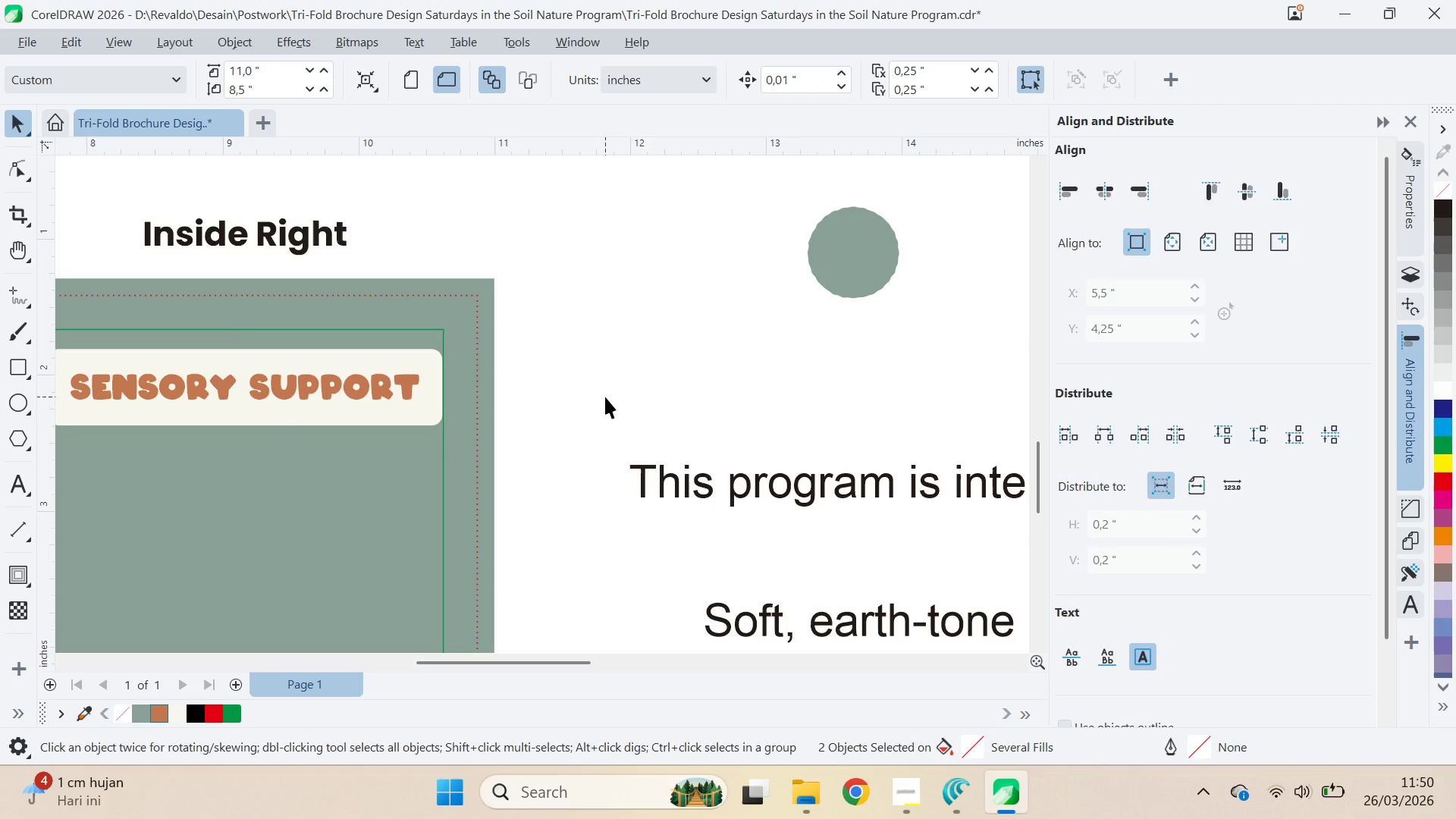 
left_click_drag(start_coordinate=[615, 376], to_coordinate=[601, 367])
 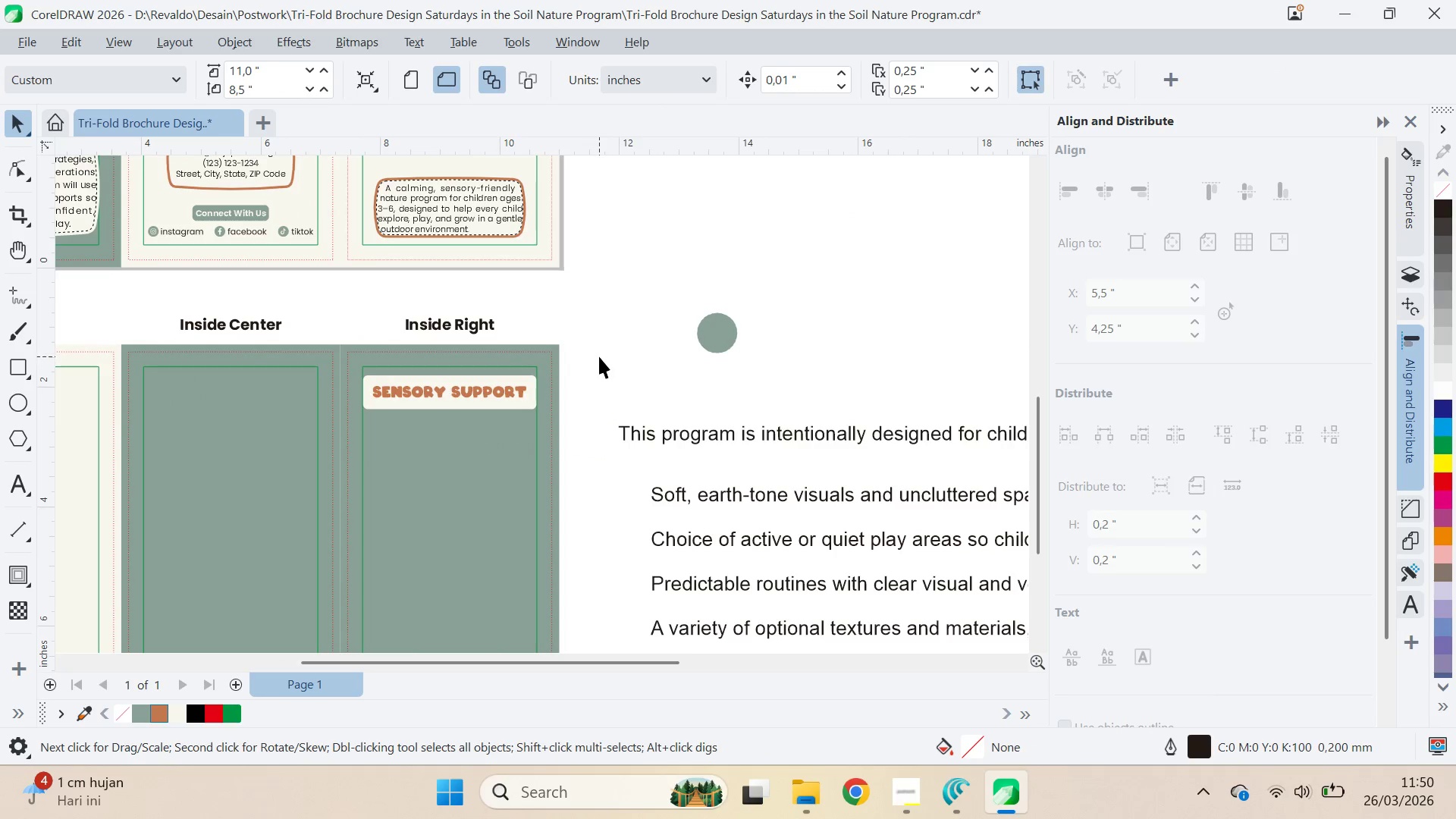 
scroll: coordinate [612, 396], scroll_direction: down, amount: 6.0
 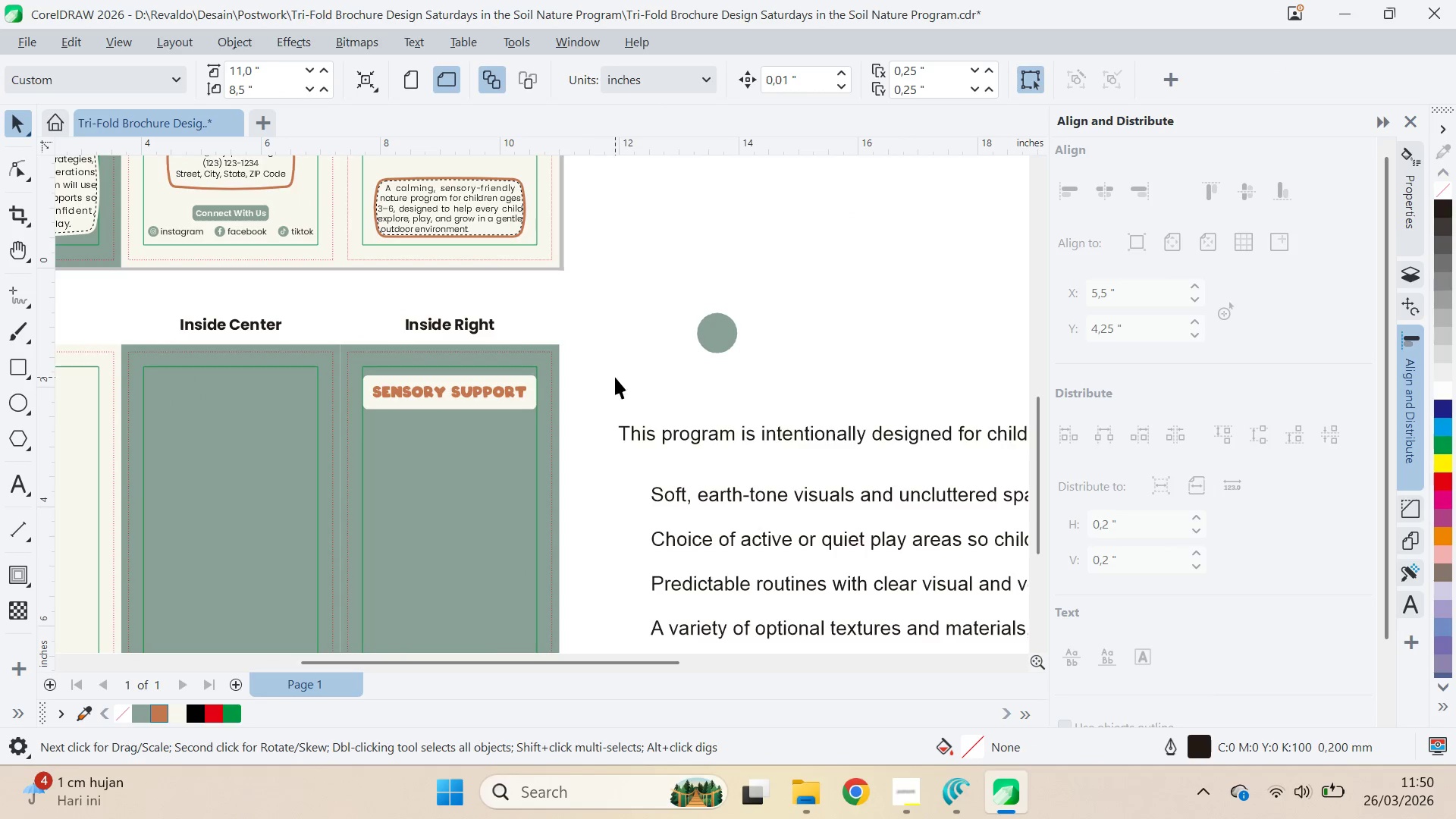 
left_click_drag(start_coordinate=[598, 356], to_coordinate=[618, 373])
 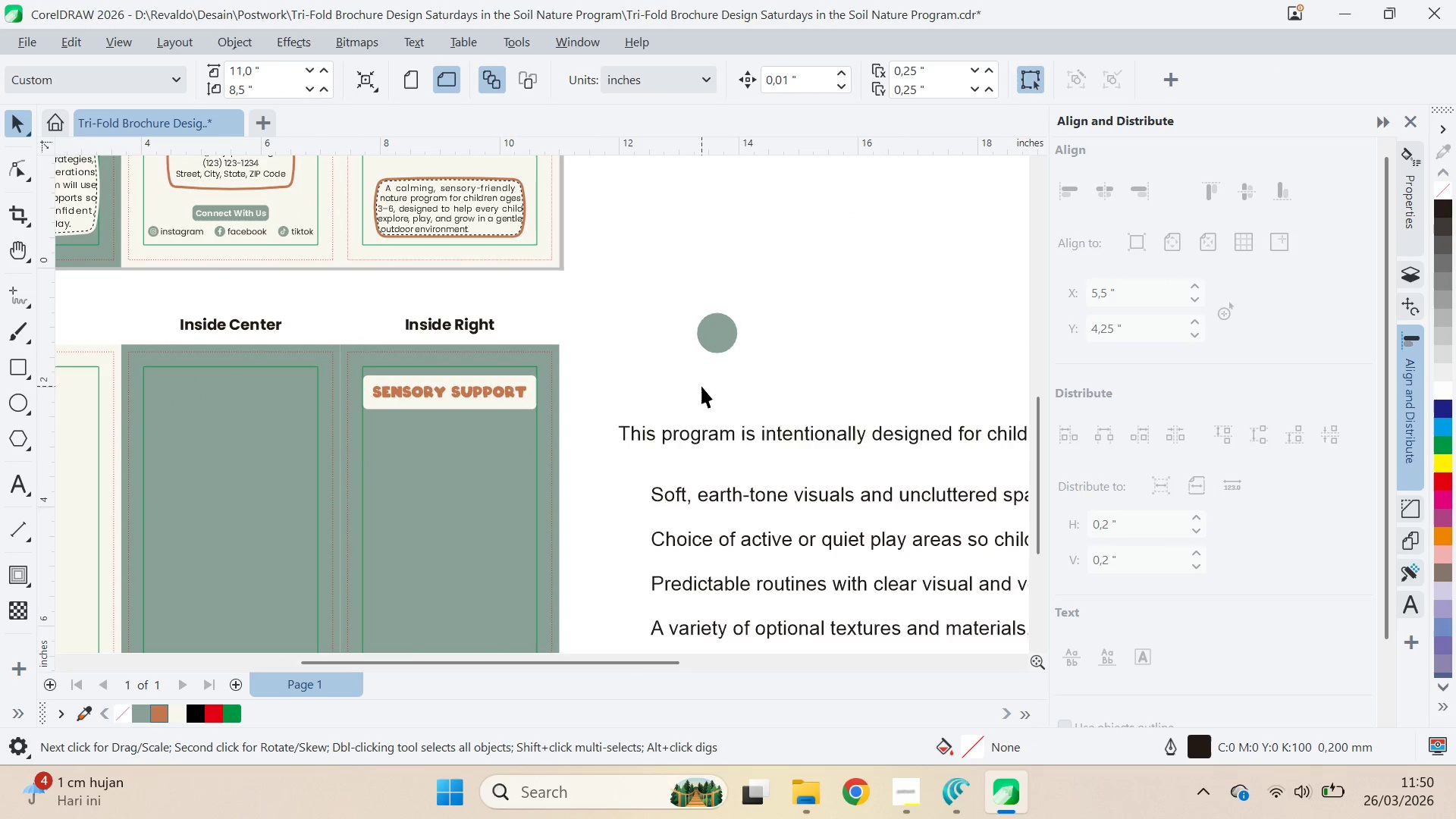 
key(Q)
 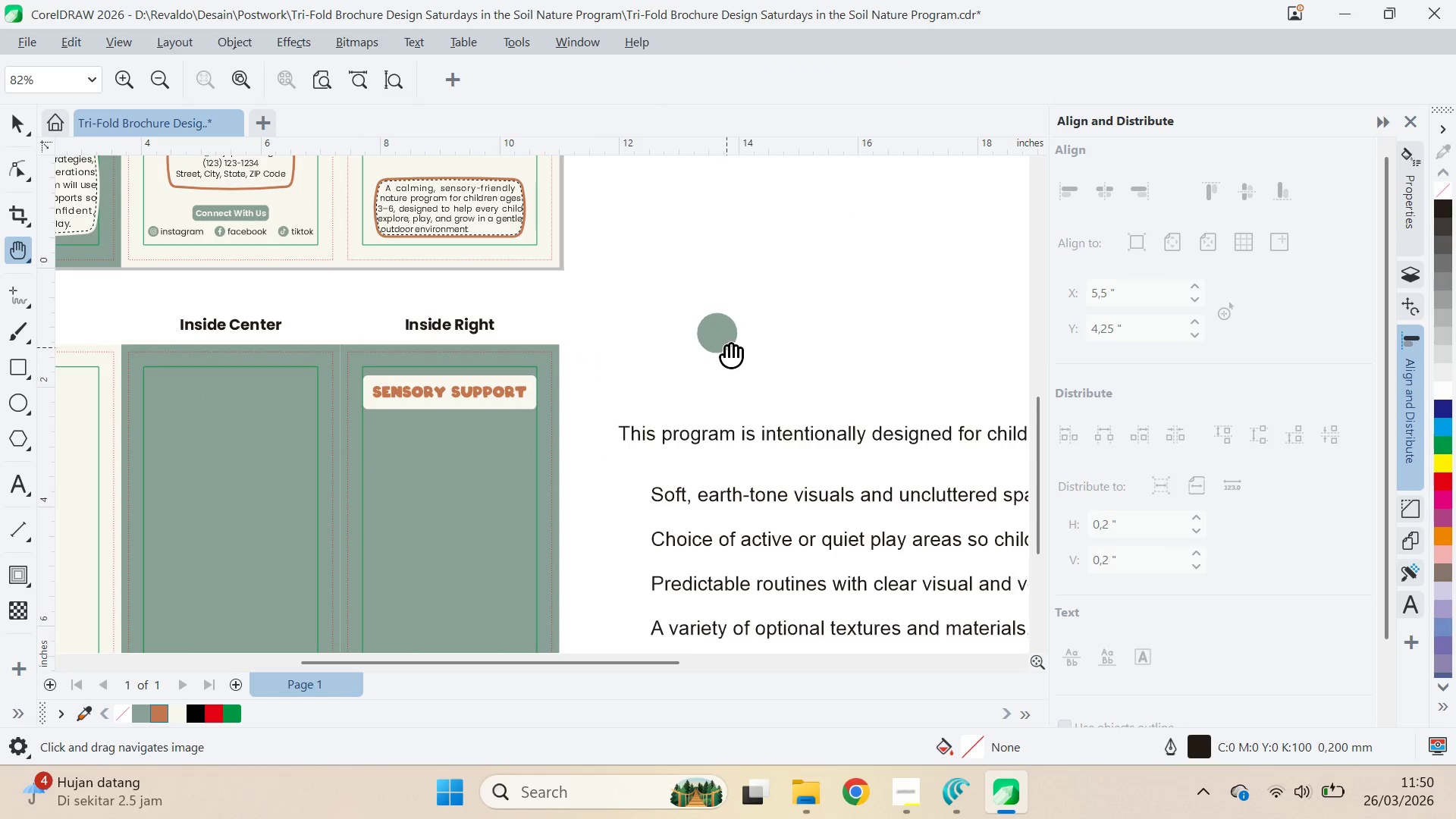 
key(V)
 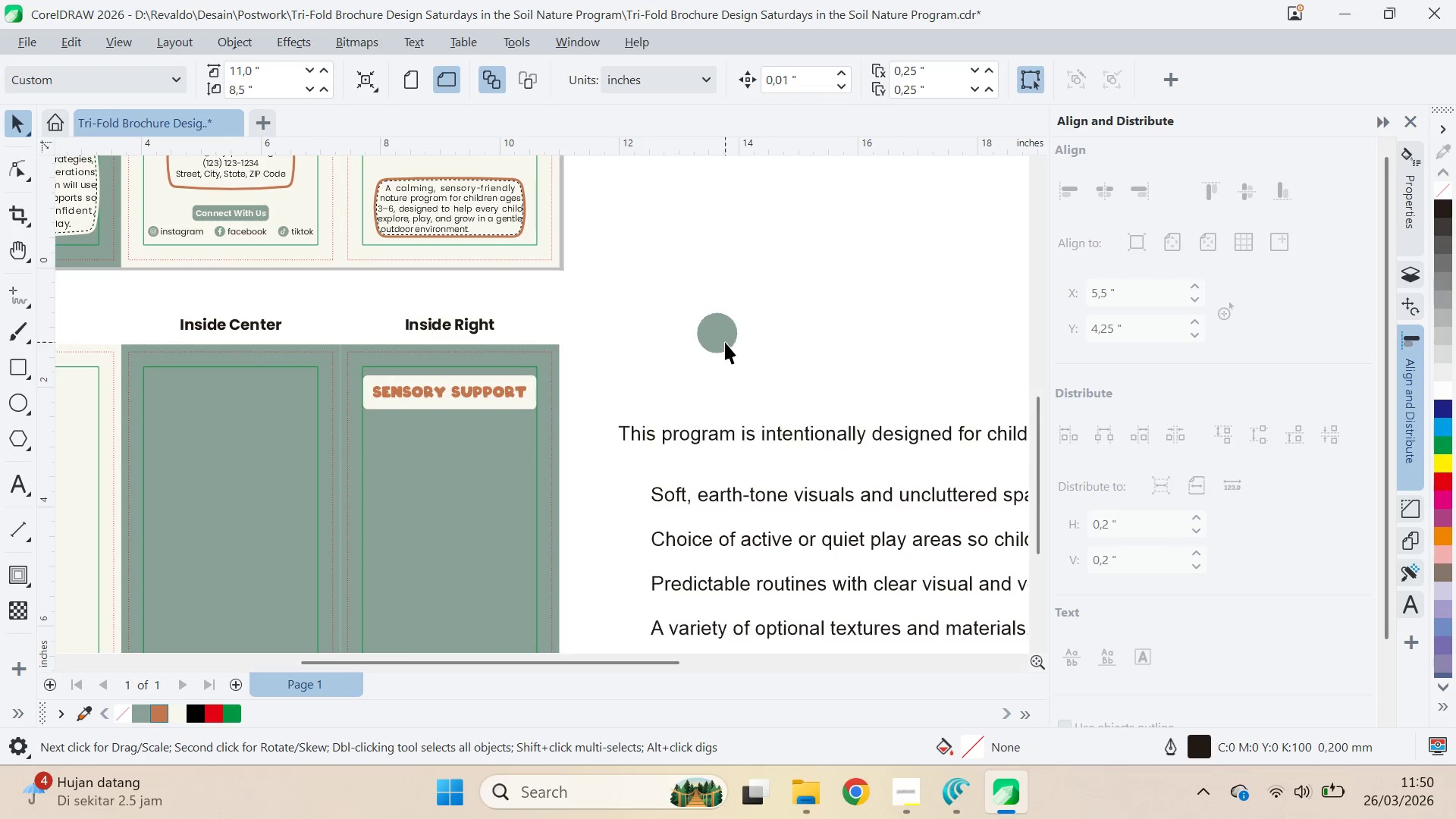 
left_click_drag(start_coordinate=[725, 342], to_coordinate=[438, 532])
 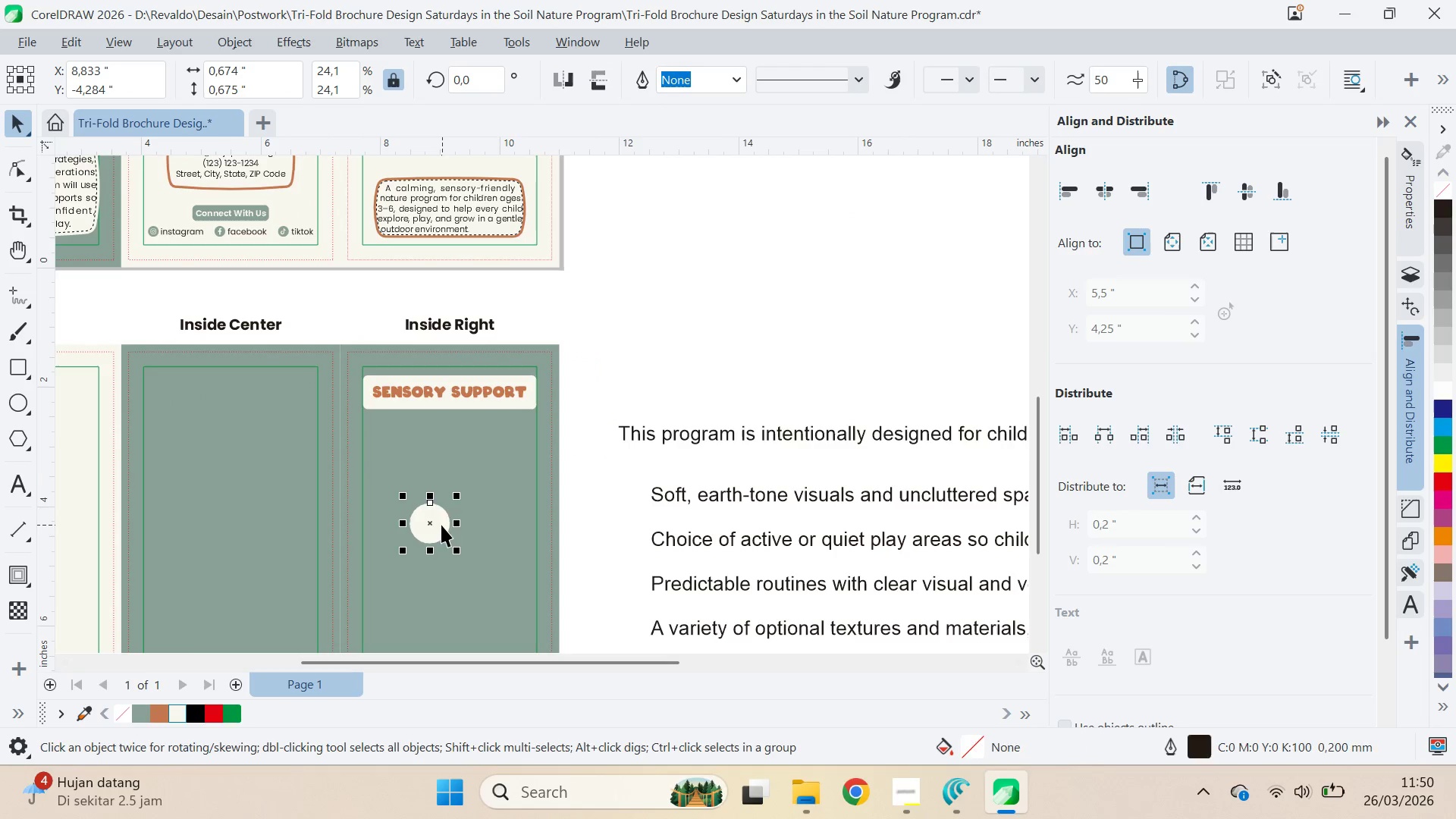 
left_click_drag(start_coordinate=[463, 494], to_coordinate=[493, 524])
 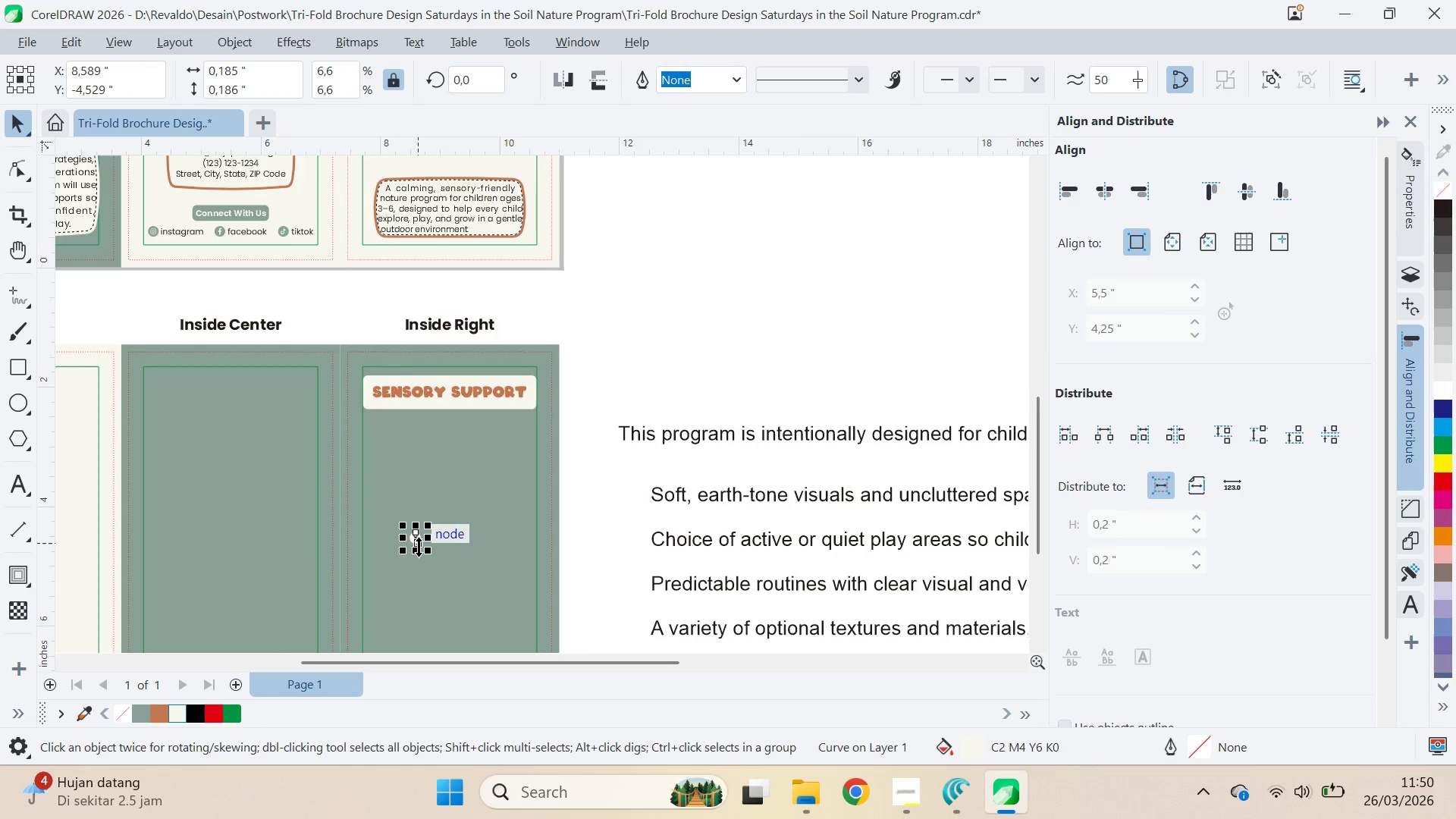 
left_click([413, 523])
 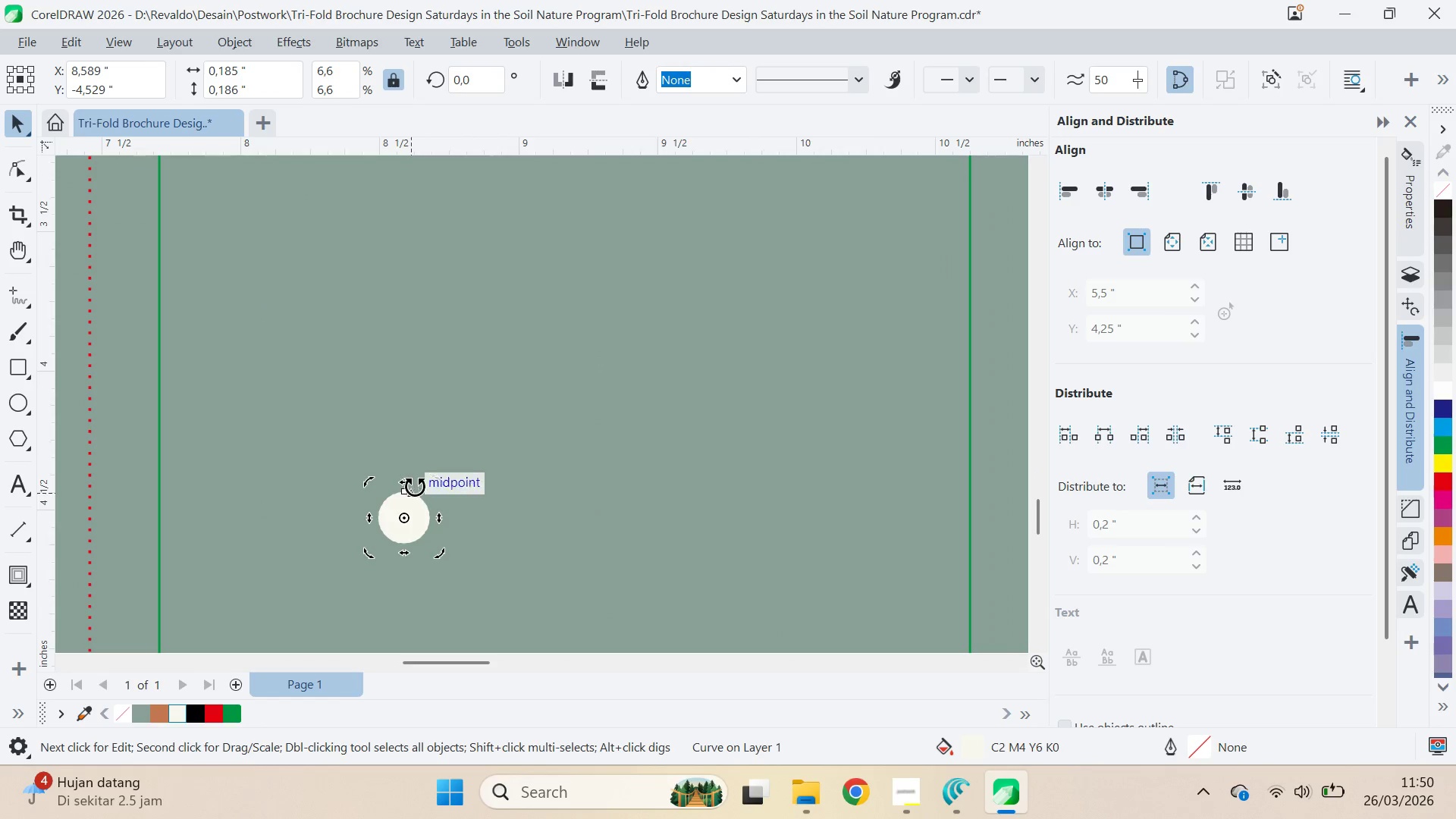 
scroll: coordinate [415, 534], scroll_direction: up, amount: 11.0
 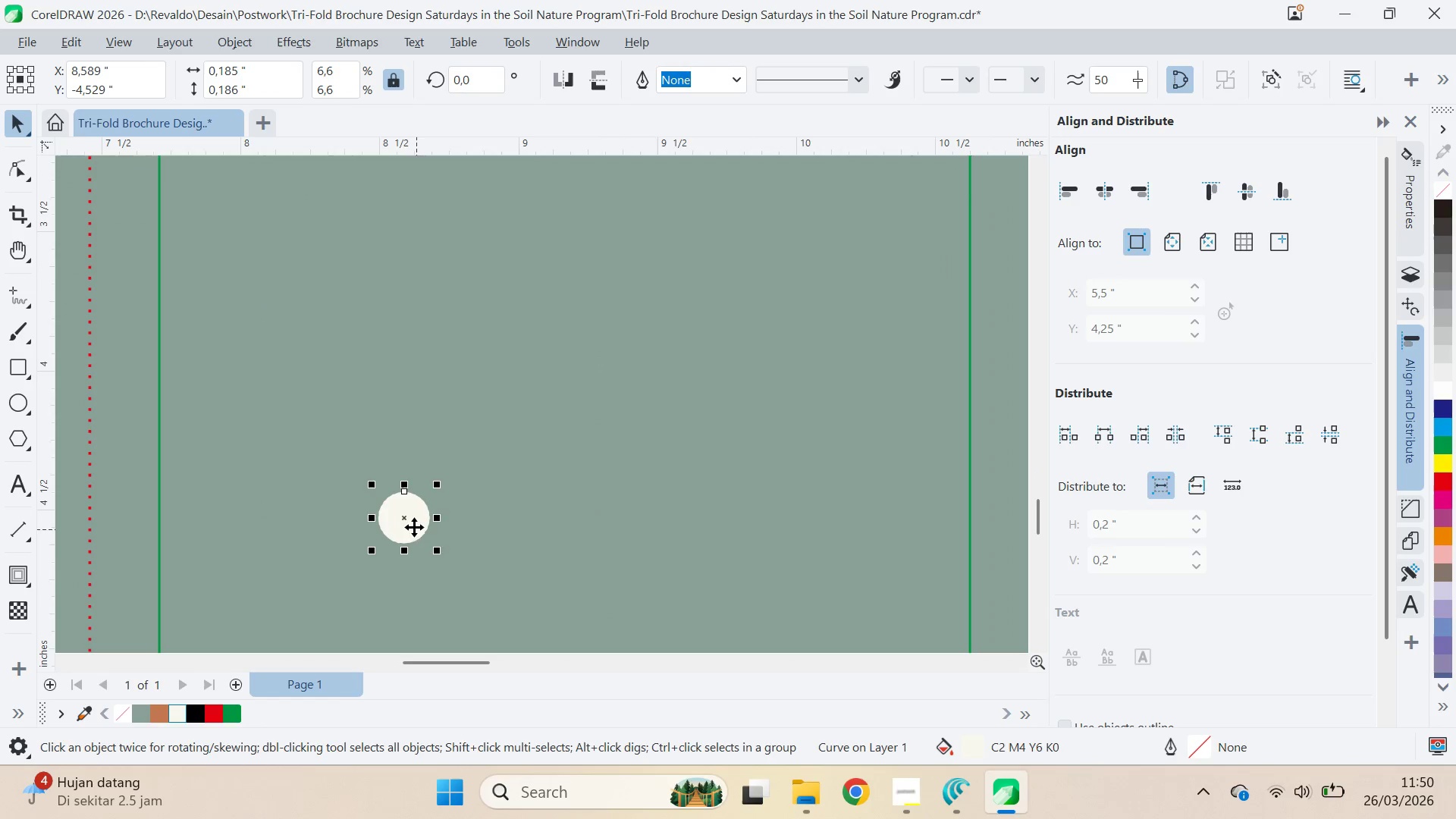 
left_click_drag(start_coordinate=[412, 482], to_coordinate=[416, 480])
 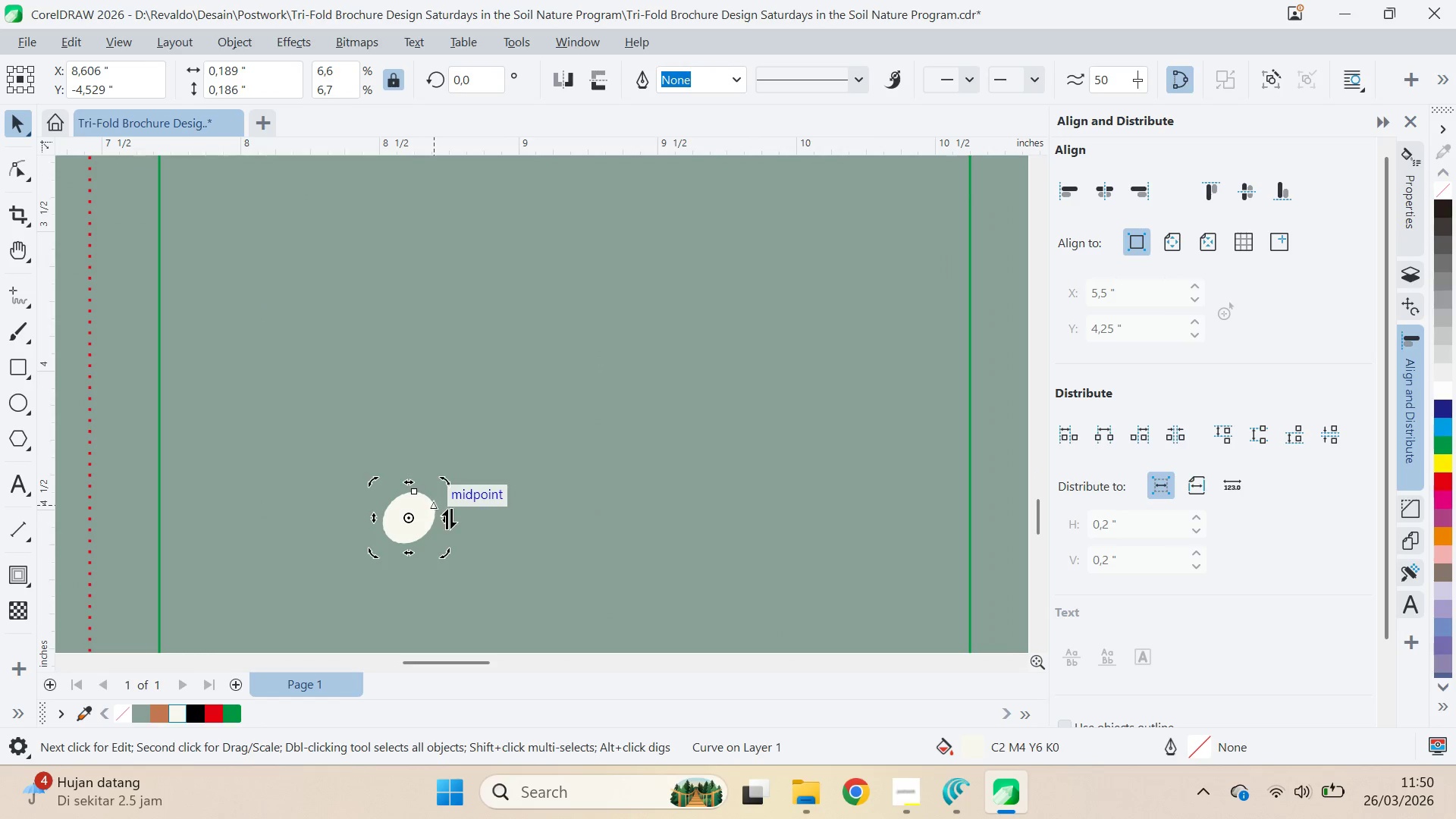 
left_click_drag(start_coordinate=[449, 519], to_coordinate=[444, 505])
 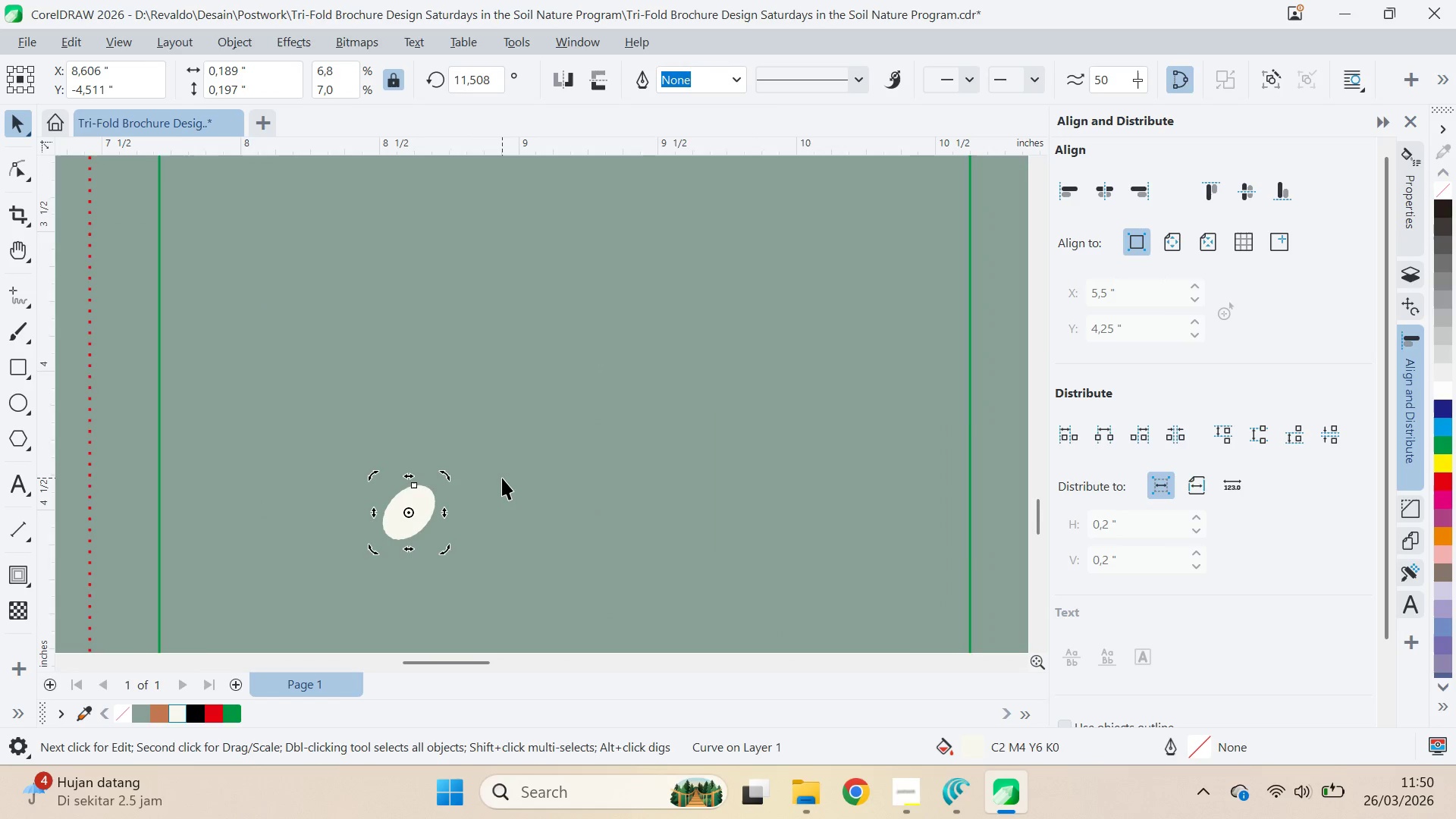 
key(Control+Z)
 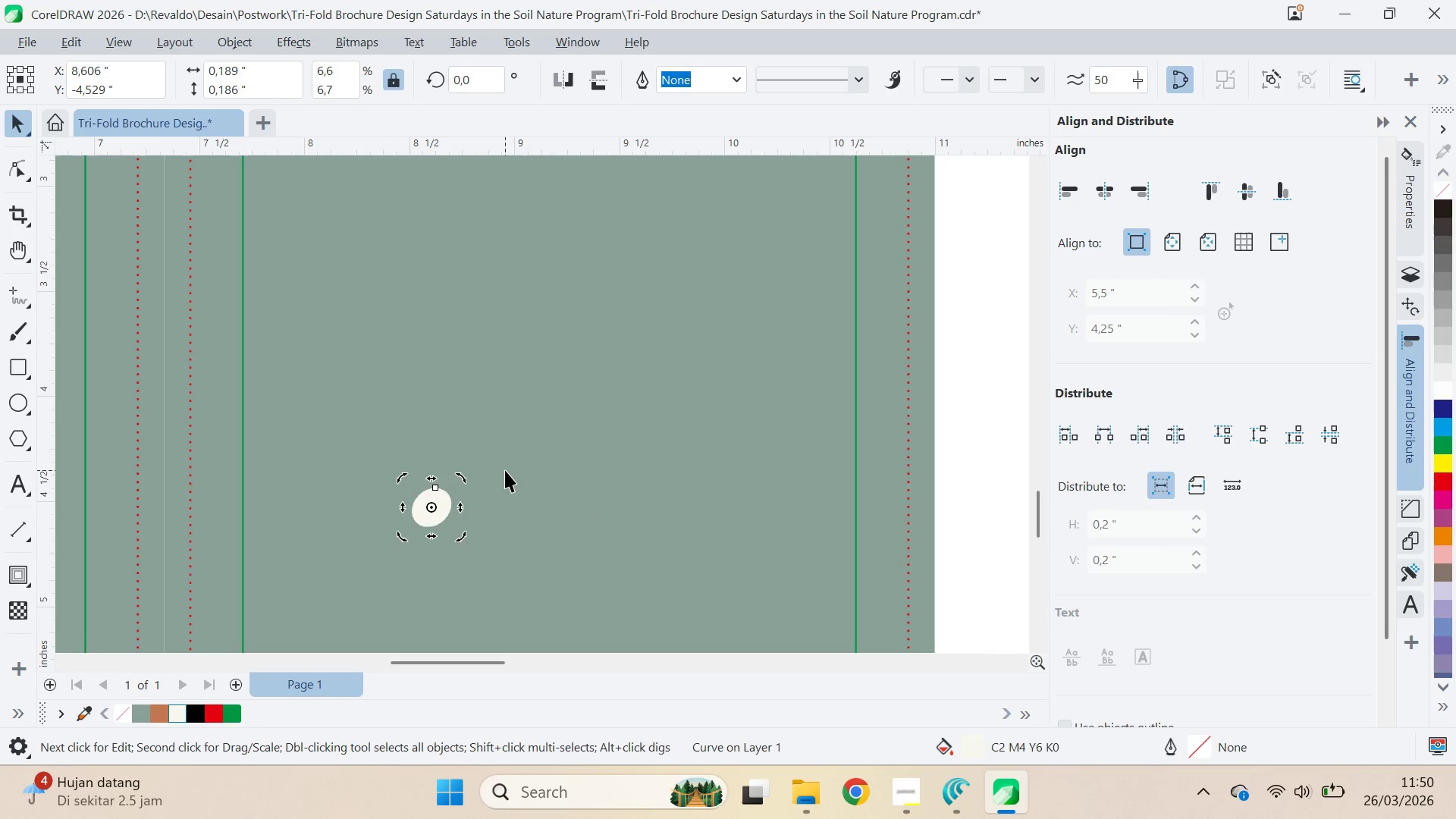 
key(Control+Z)
 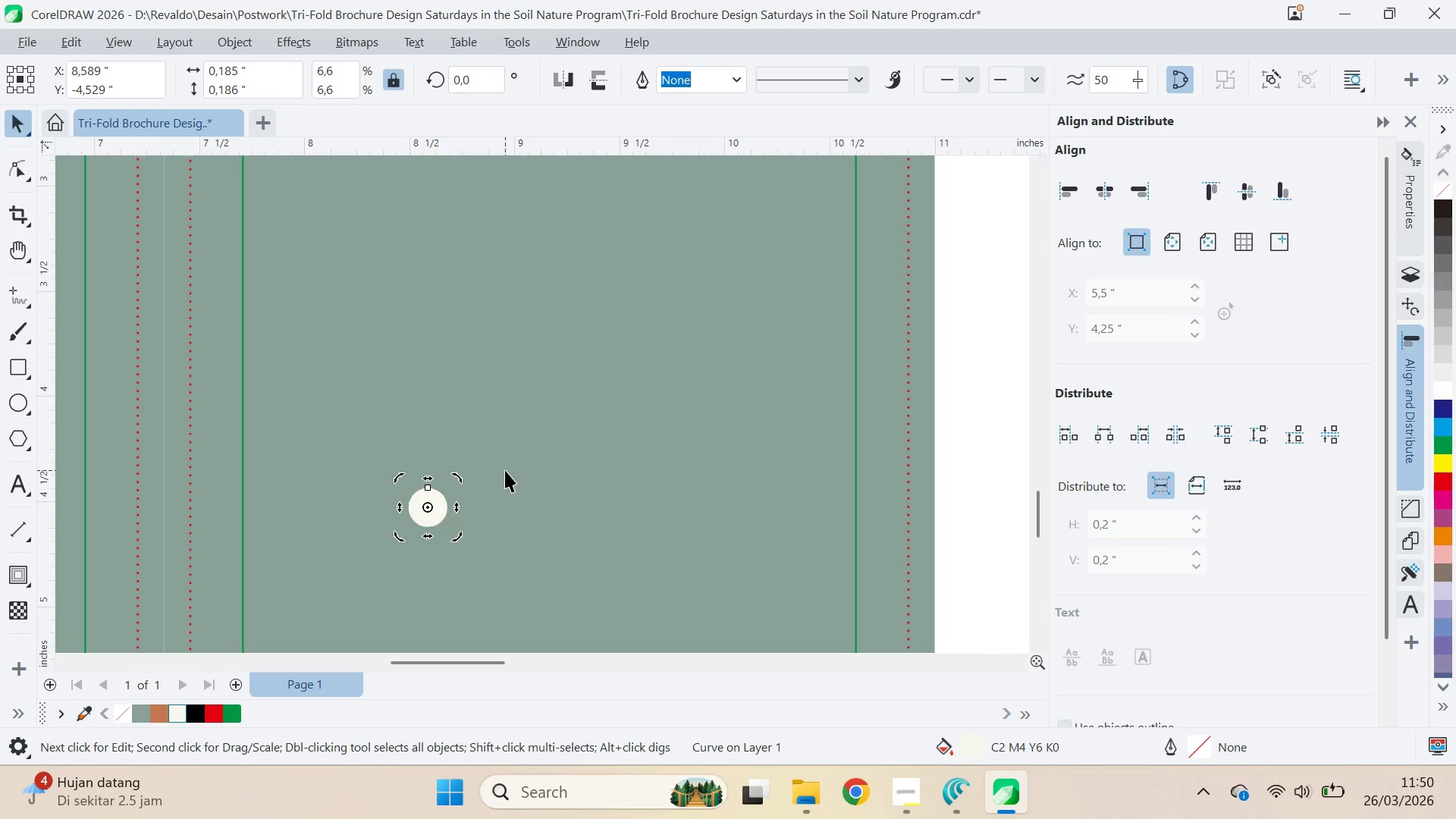 
scroll: coordinate [507, 470], scroll_direction: down, amount: 6.0
 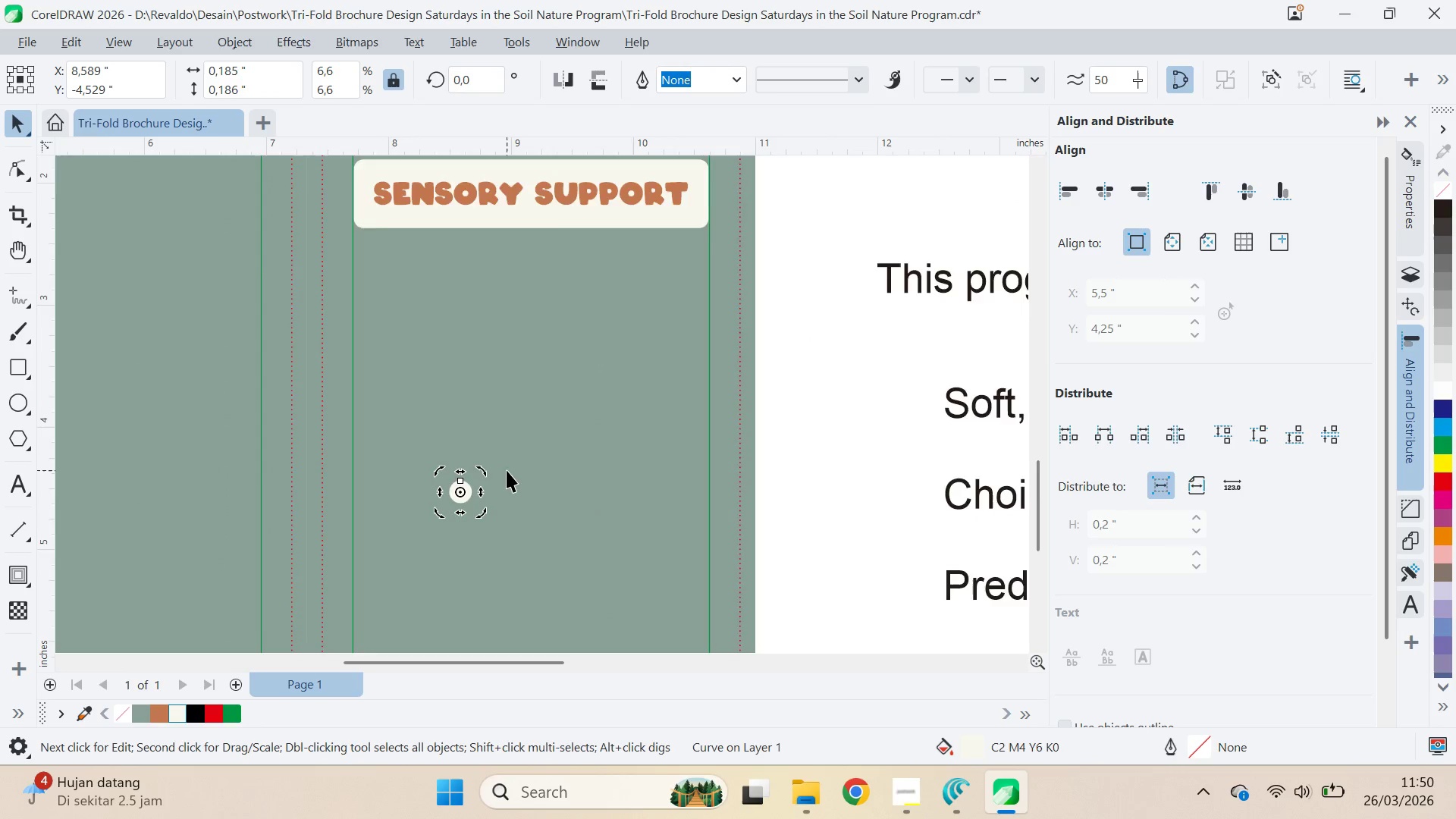 
key(Q)
 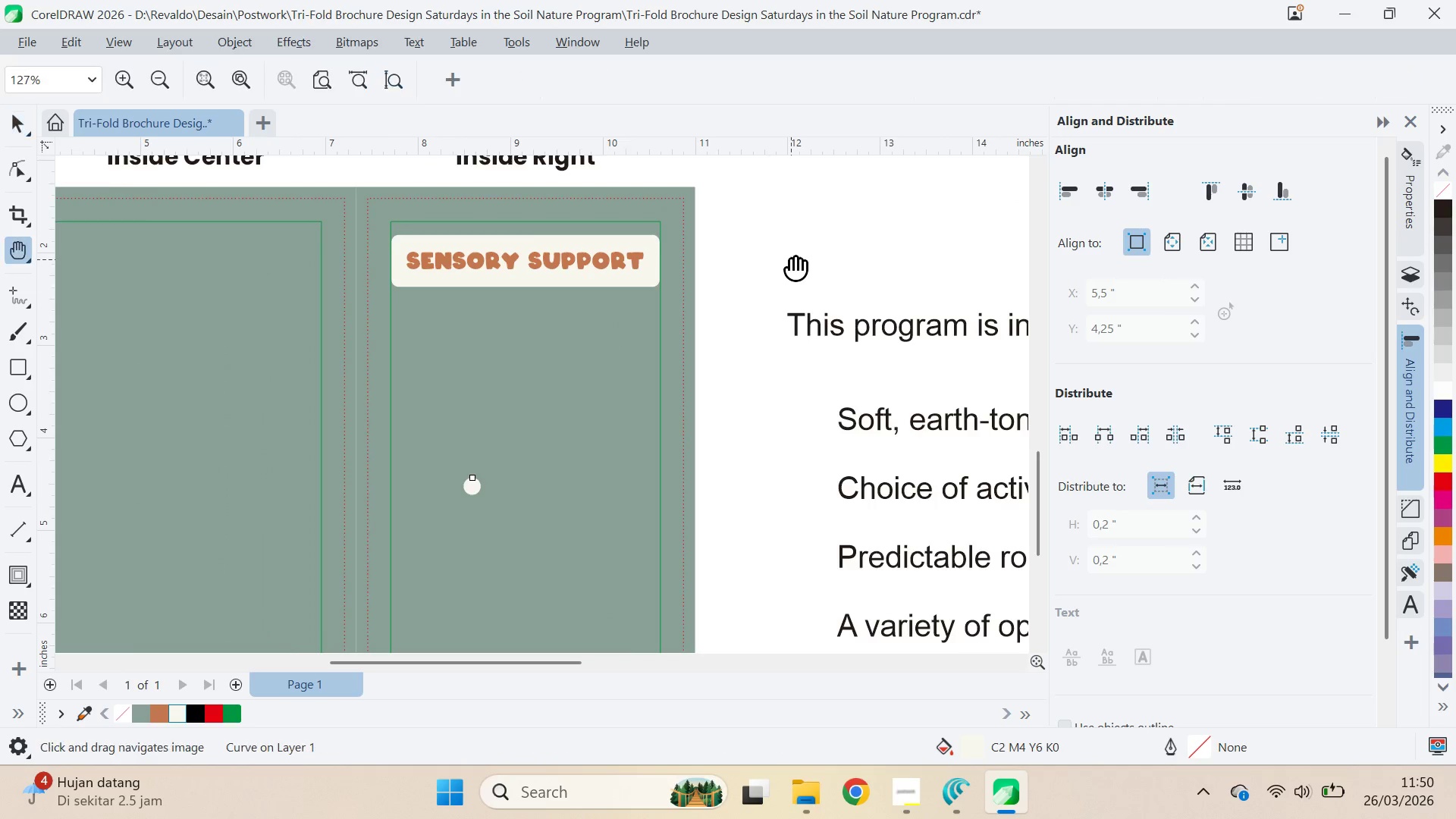 
left_click_drag(start_coordinate=[791, 259], to_coordinate=[272, 529])
 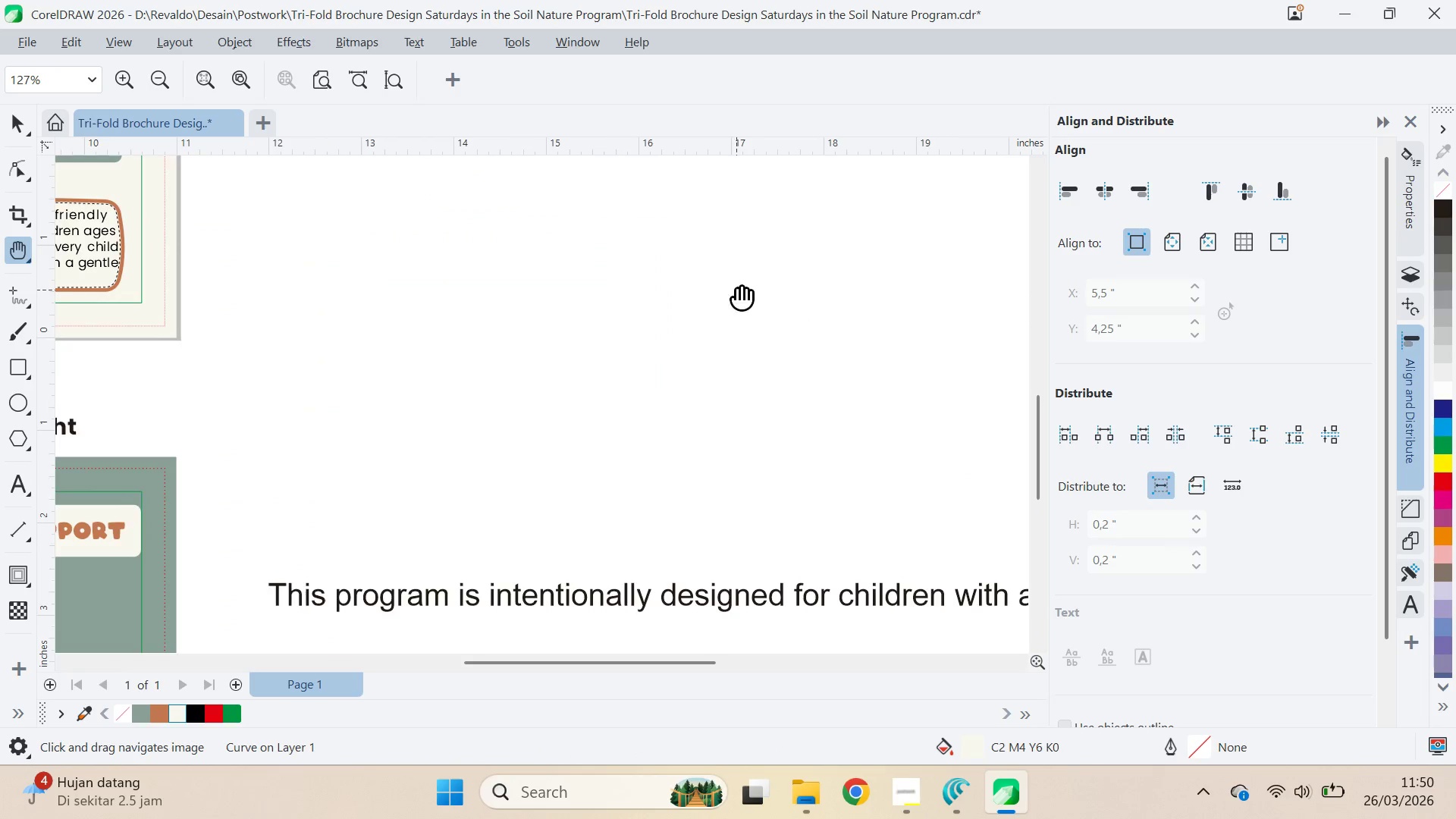 
scroll: coordinate [510, 468], scroll_direction: down, amount: 2.0
 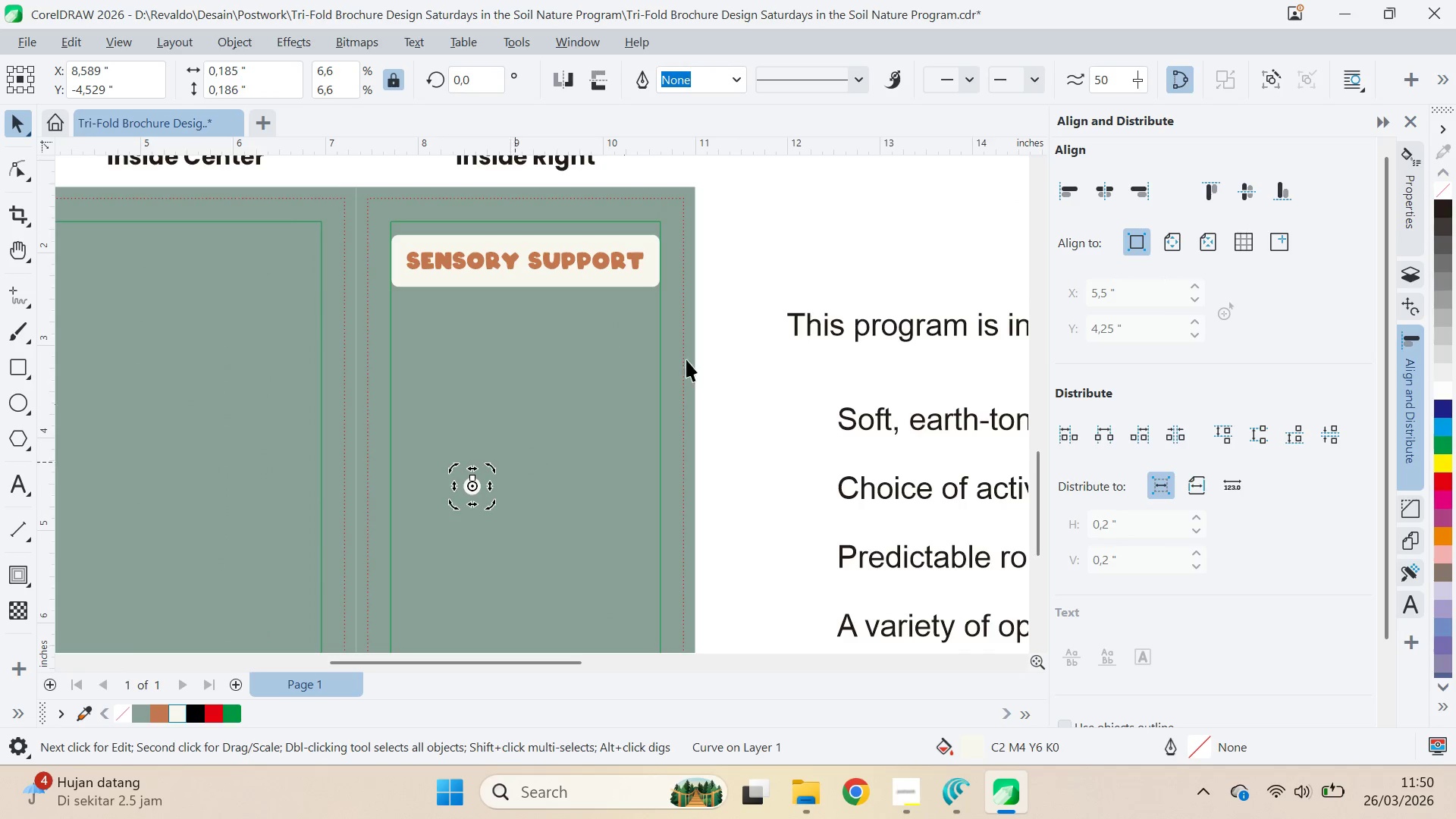 
left_click_drag(start_coordinate=[736, 295], to_coordinate=[435, 503])
 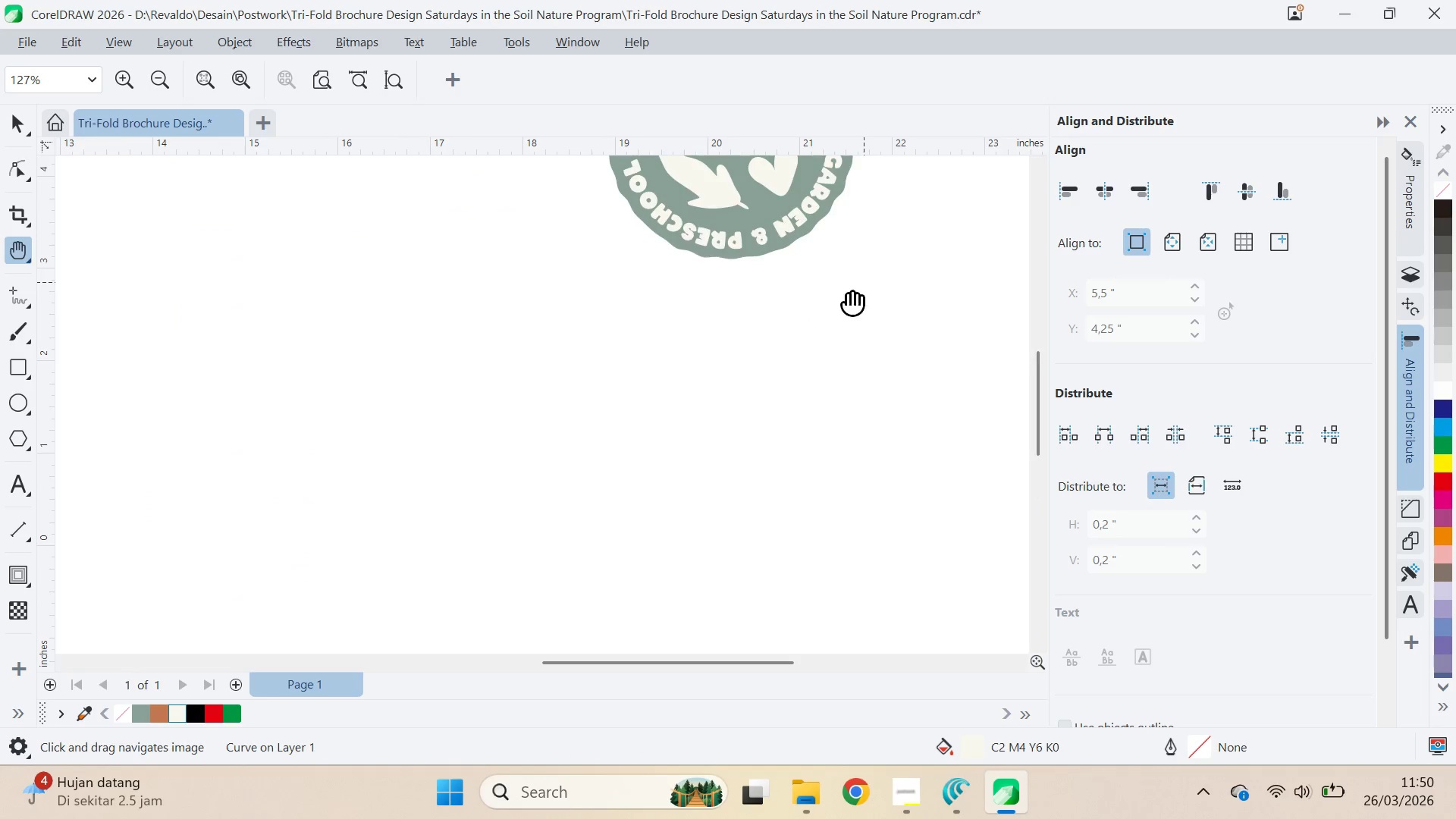 
left_click_drag(start_coordinate=[837, 310], to_coordinate=[792, 475])
 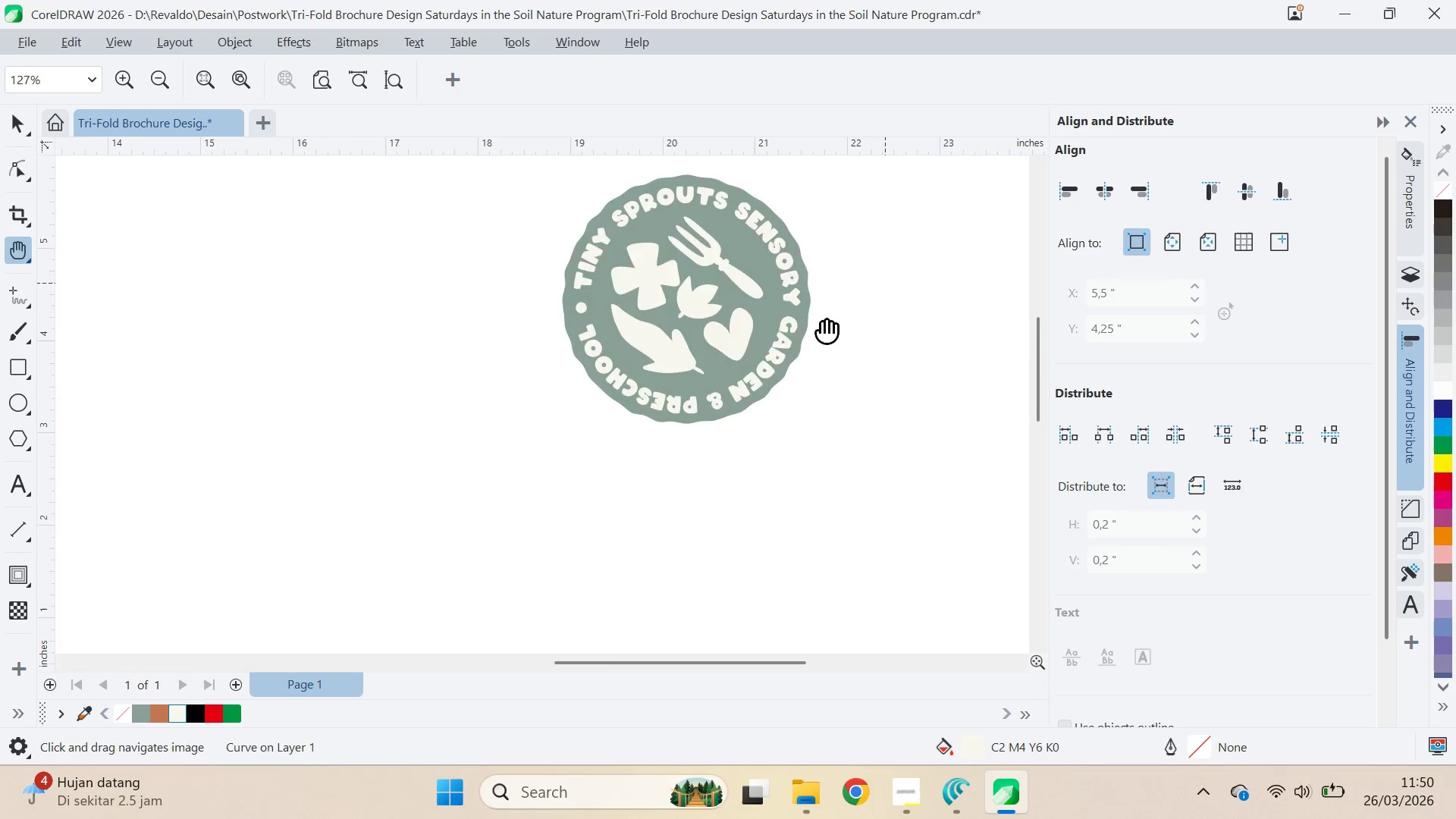 
left_click_drag(start_coordinate=[885, 283], to_coordinate=[517, 516])
 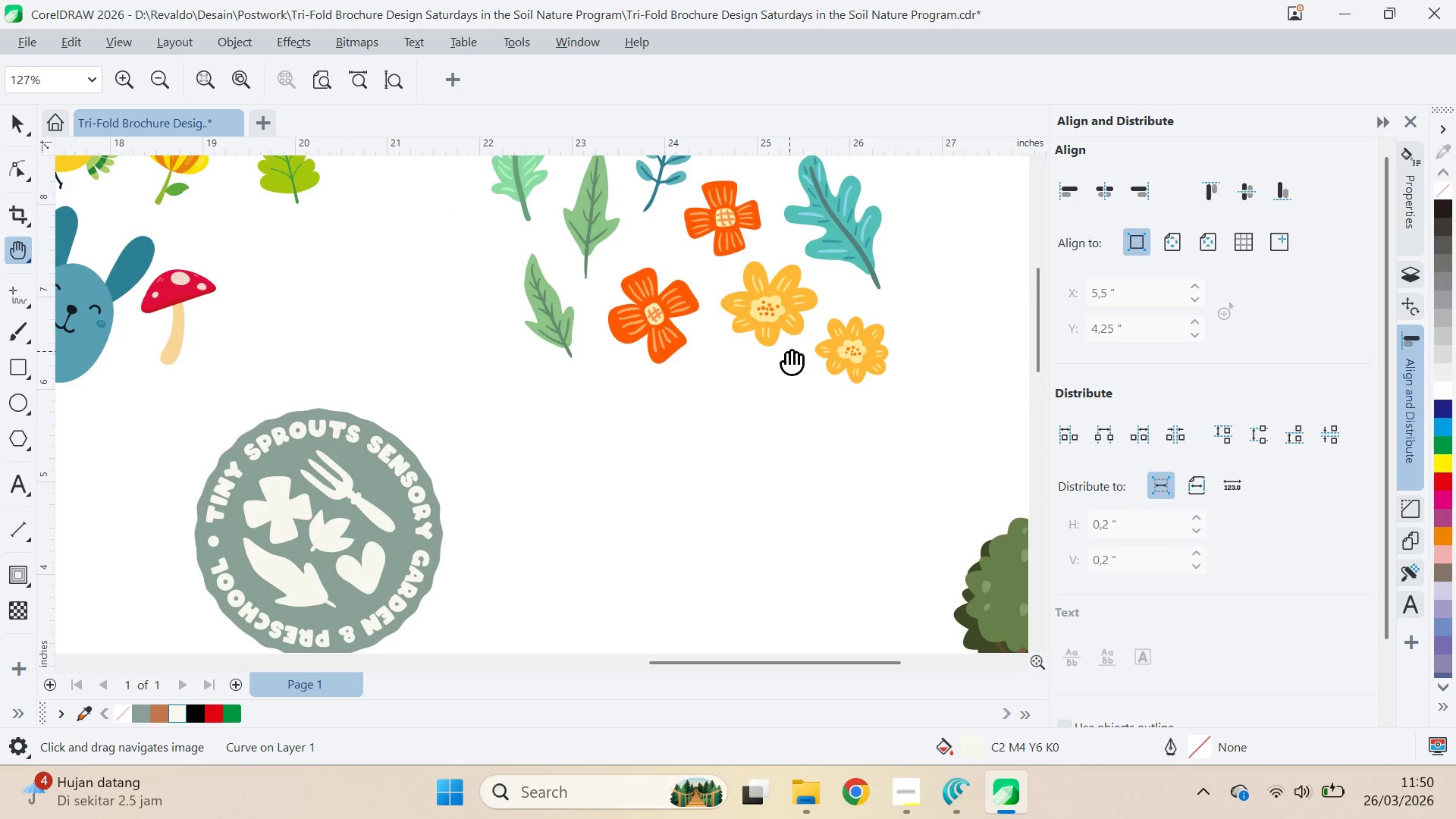 
left_click_drag(start_coordinate=[783, 363], to_coordinate=[751, 515])
 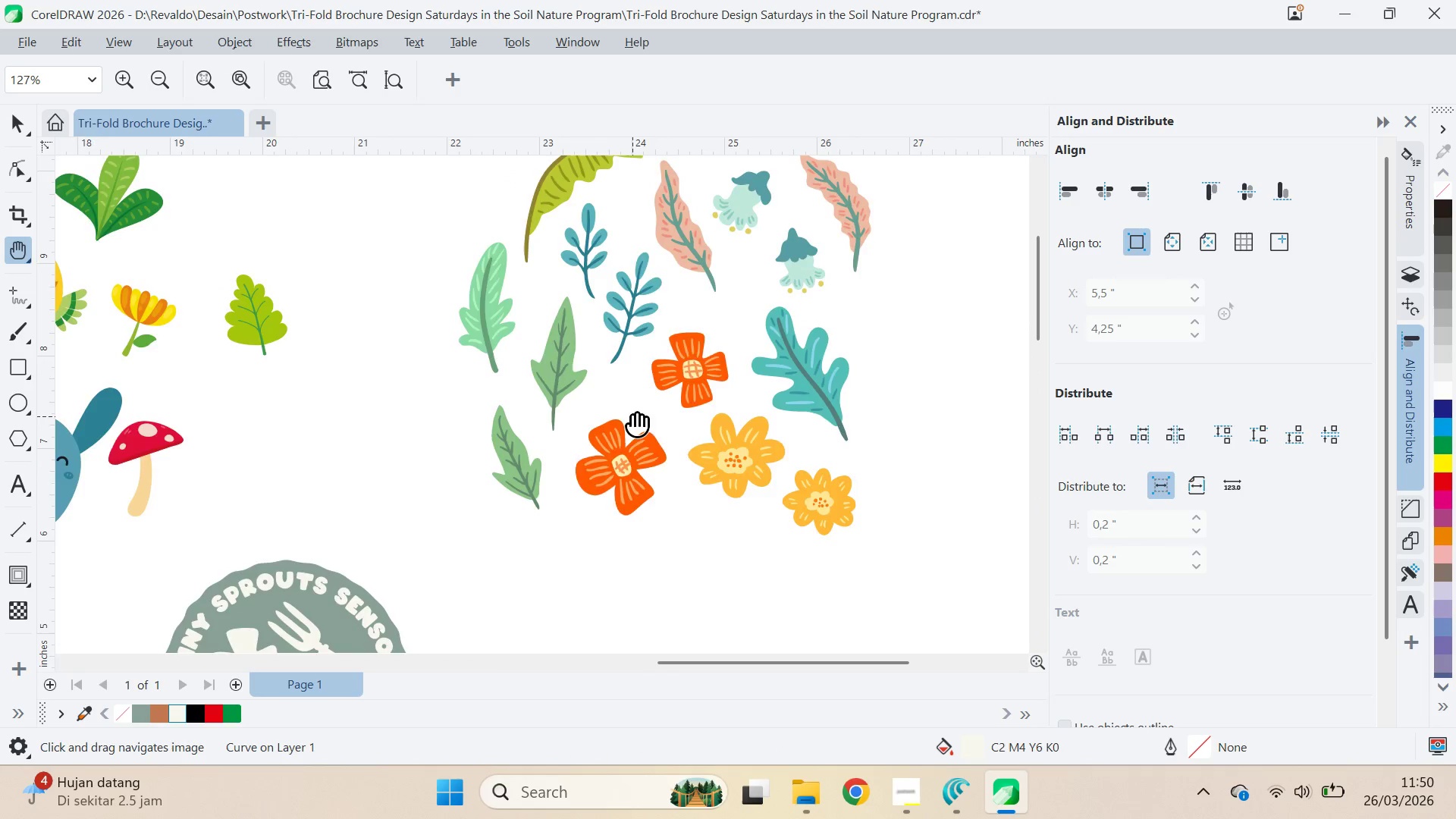 
left_click_drag(start_coordinate=[635, 416], to_coordinate=[858, 438])
 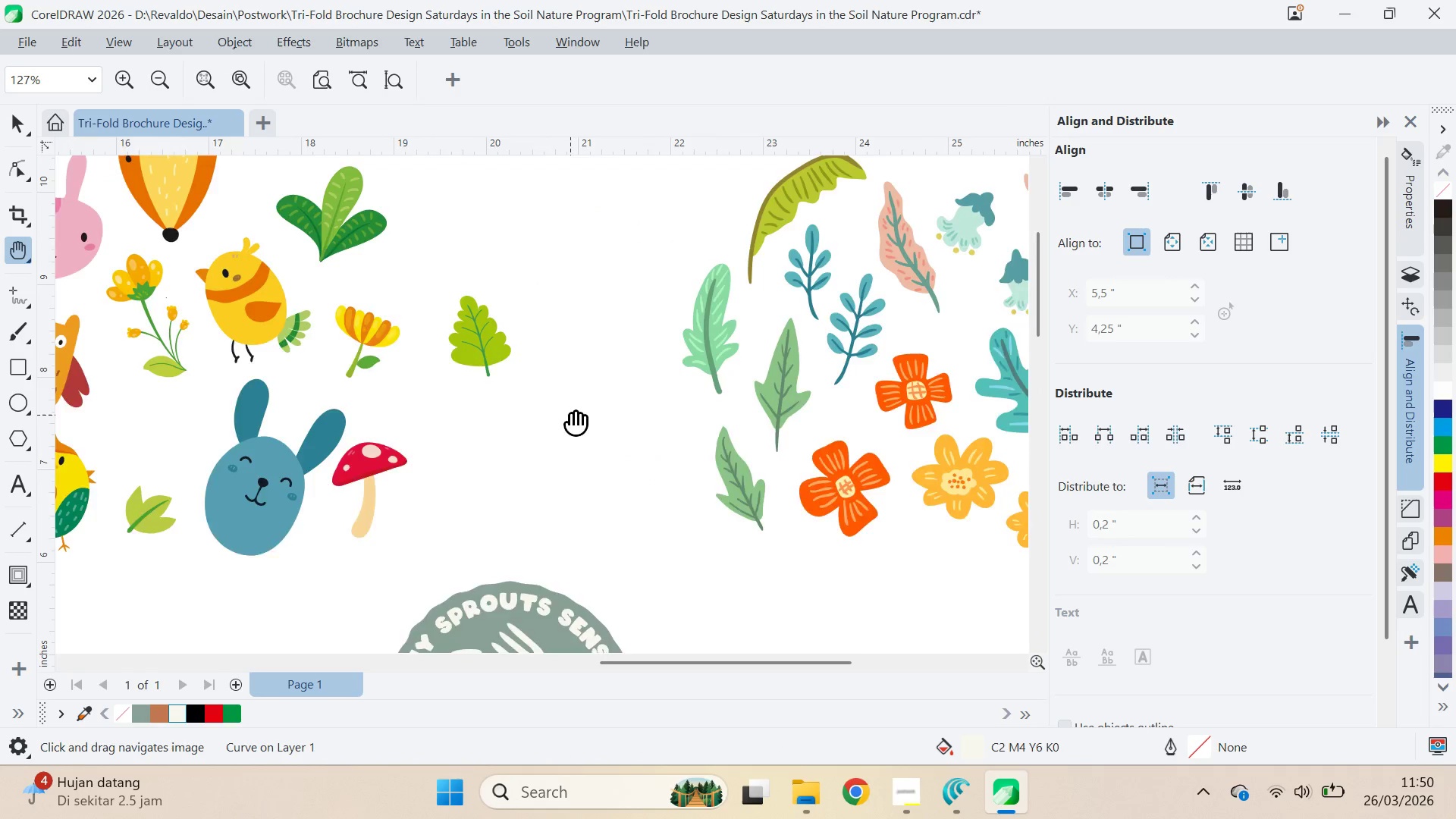 
left_click_drag(start_coordinate=[573, 415], to_coordinate=[773, 441])
 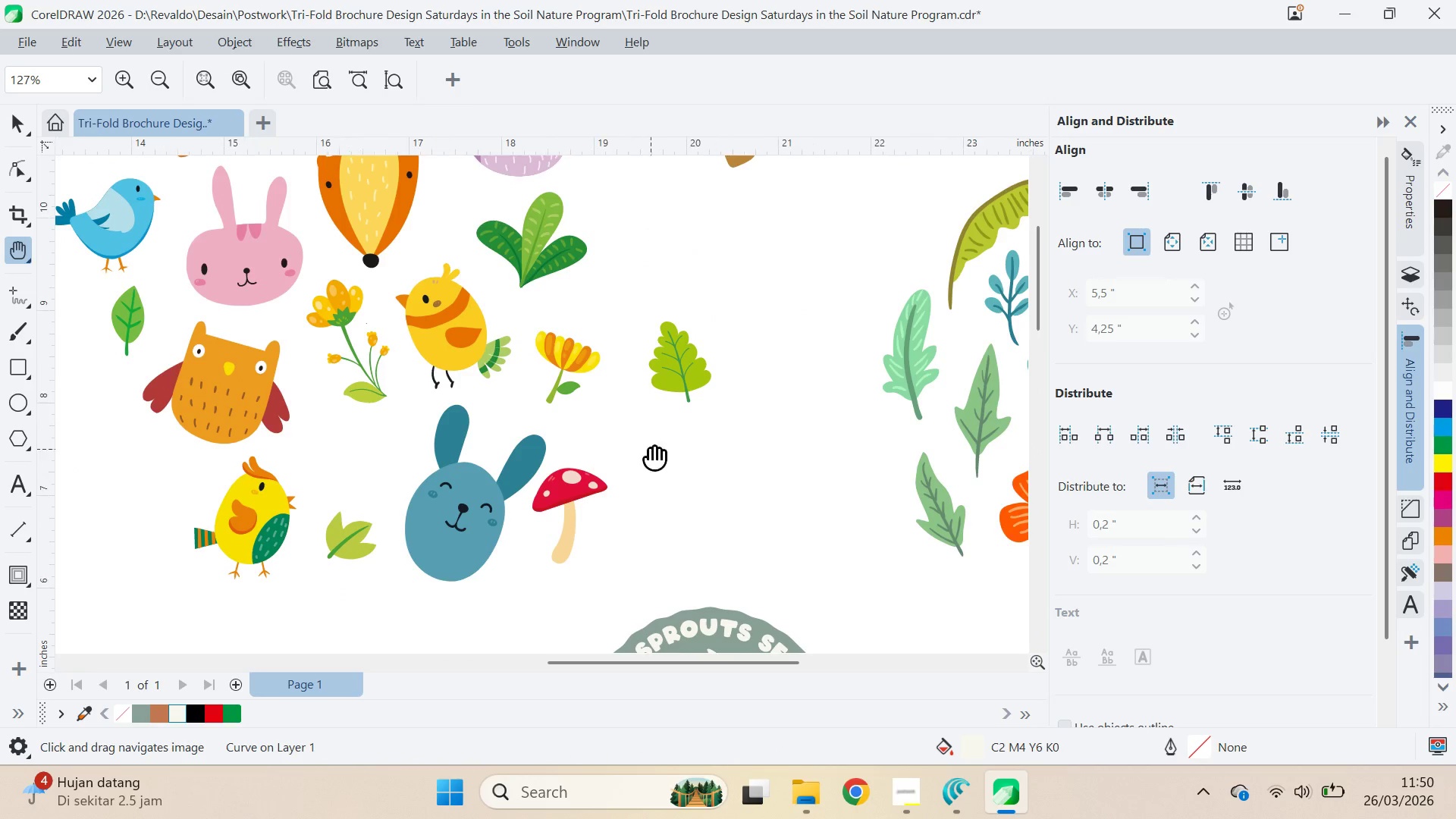 
left_click_drag(start_coordinate=[654, 450], to_coordinate=[821, 419])
 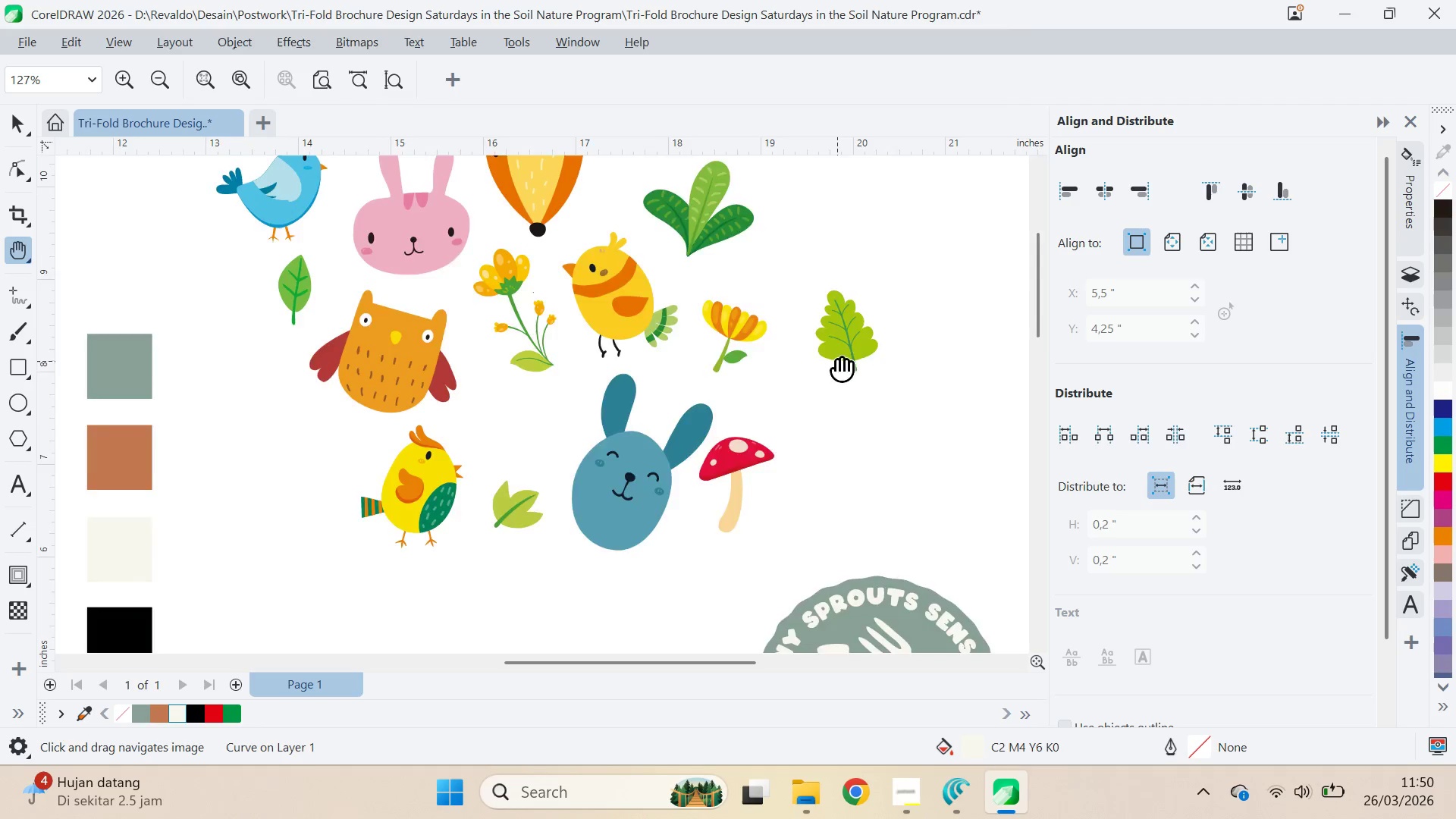 
left_click_drag(start_coordinate=[835, 366], to_coordinate=[775, 566])
 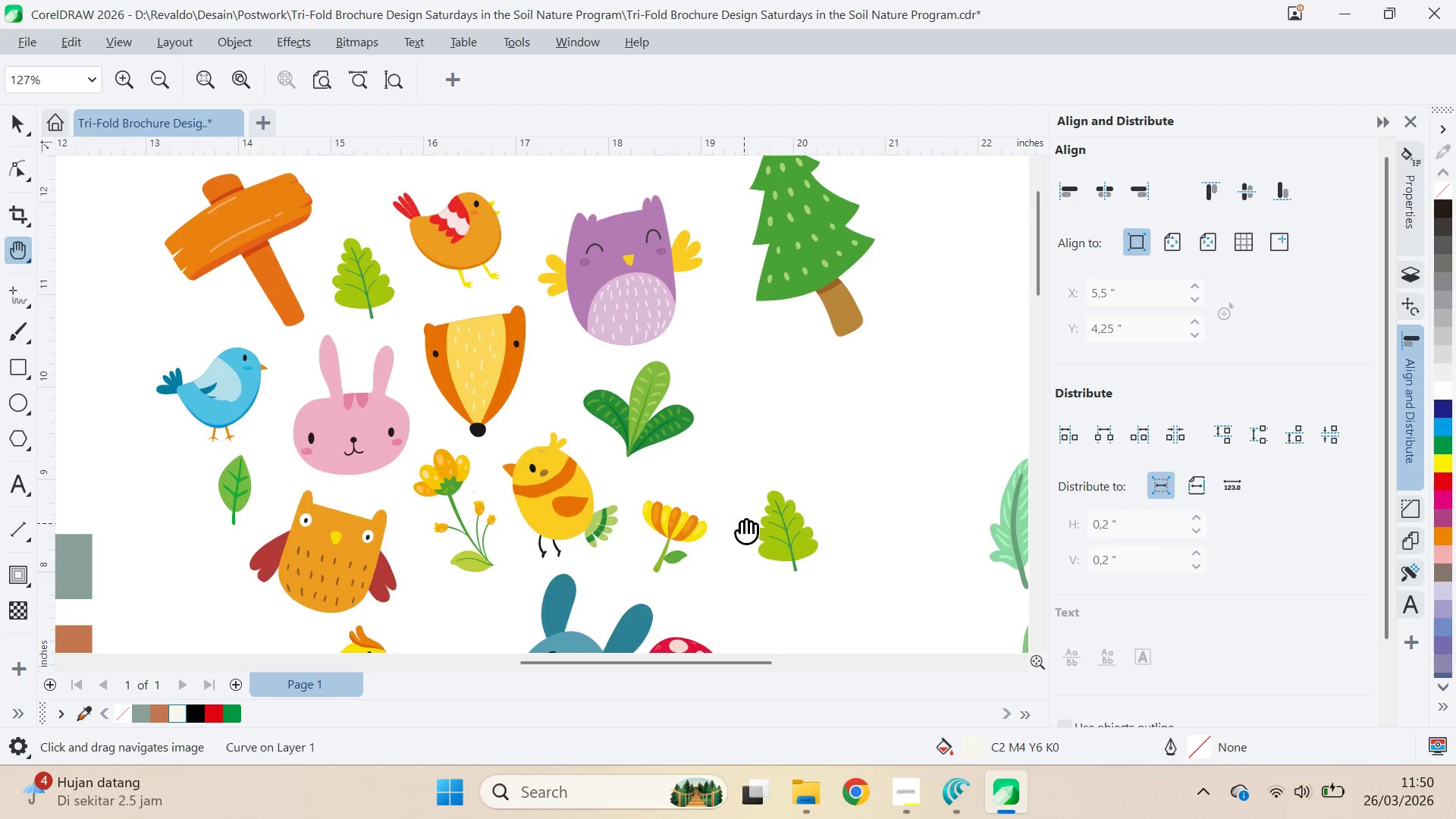 
left_click_drag(start_coordinate=[741, 523], to_coordinate=[896, 353])
 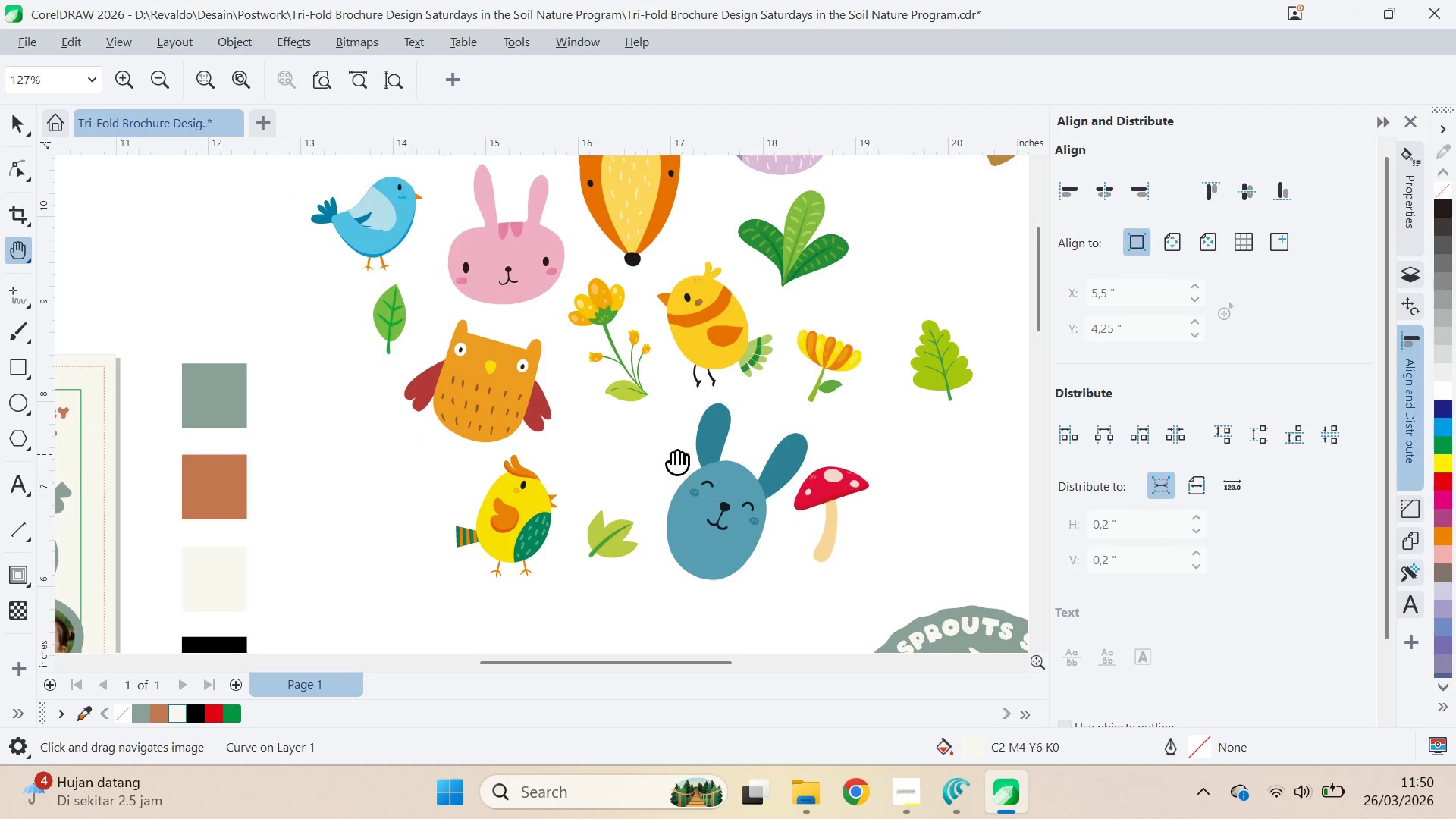 
left_click_drag(start_coordinate=[673, 454], to_coordinate=[921, 470])
 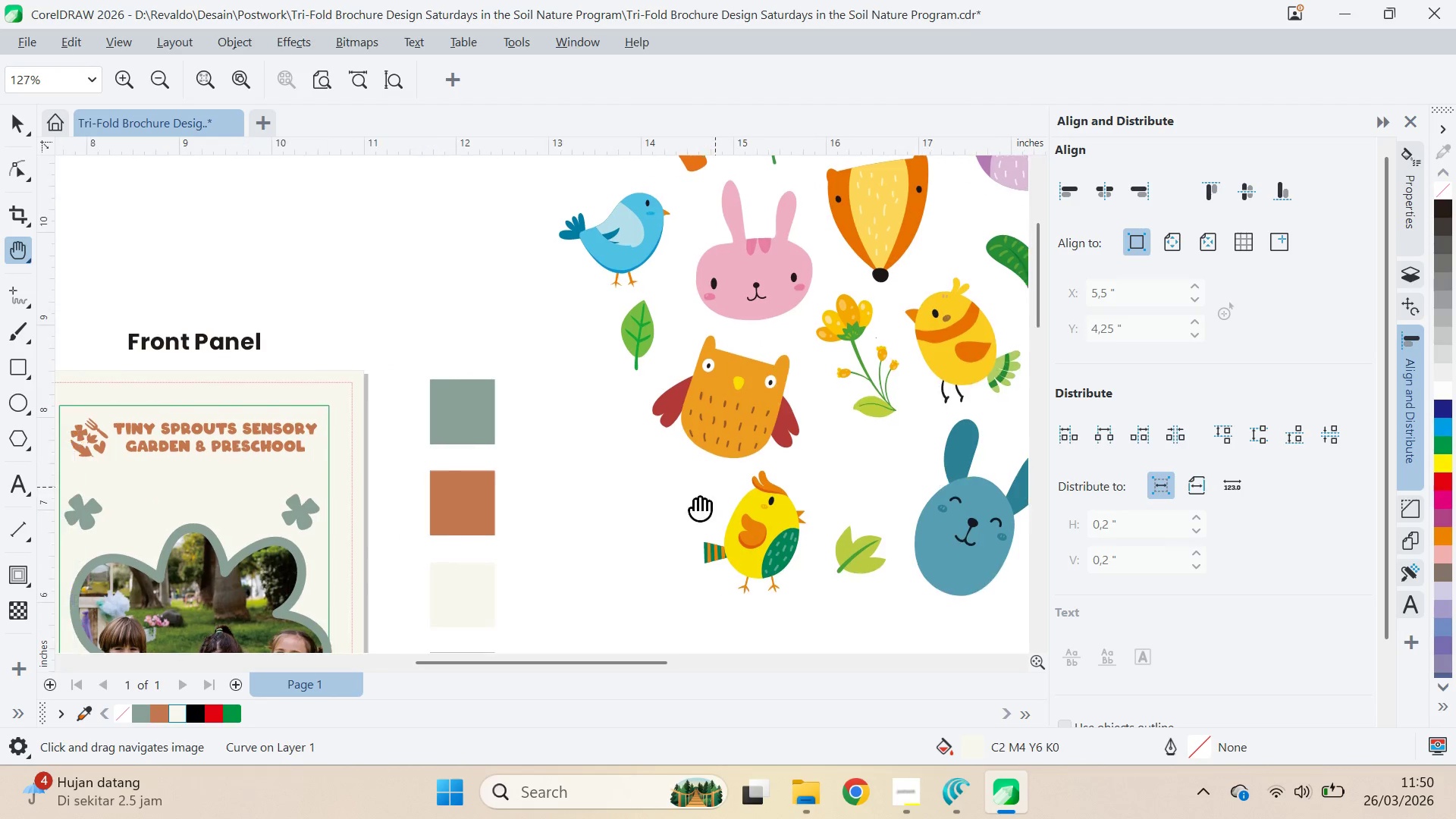 
left_click_drag(start_coordinate=[681, 510], to_coordinate=[468, 237])
 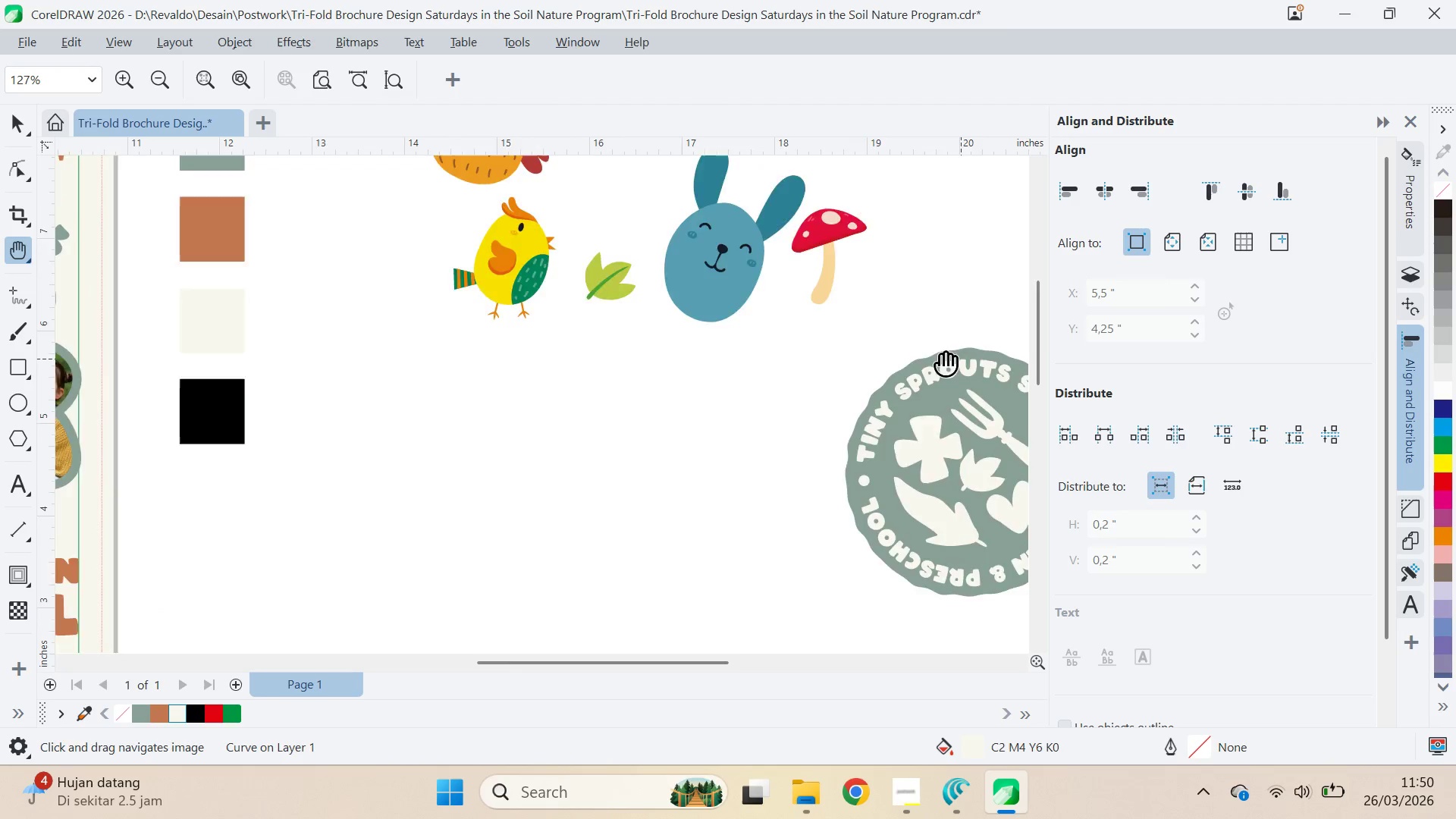 
left_click_drag(start_coordinate=[998, 359], to_coordinate=[783, 330])
 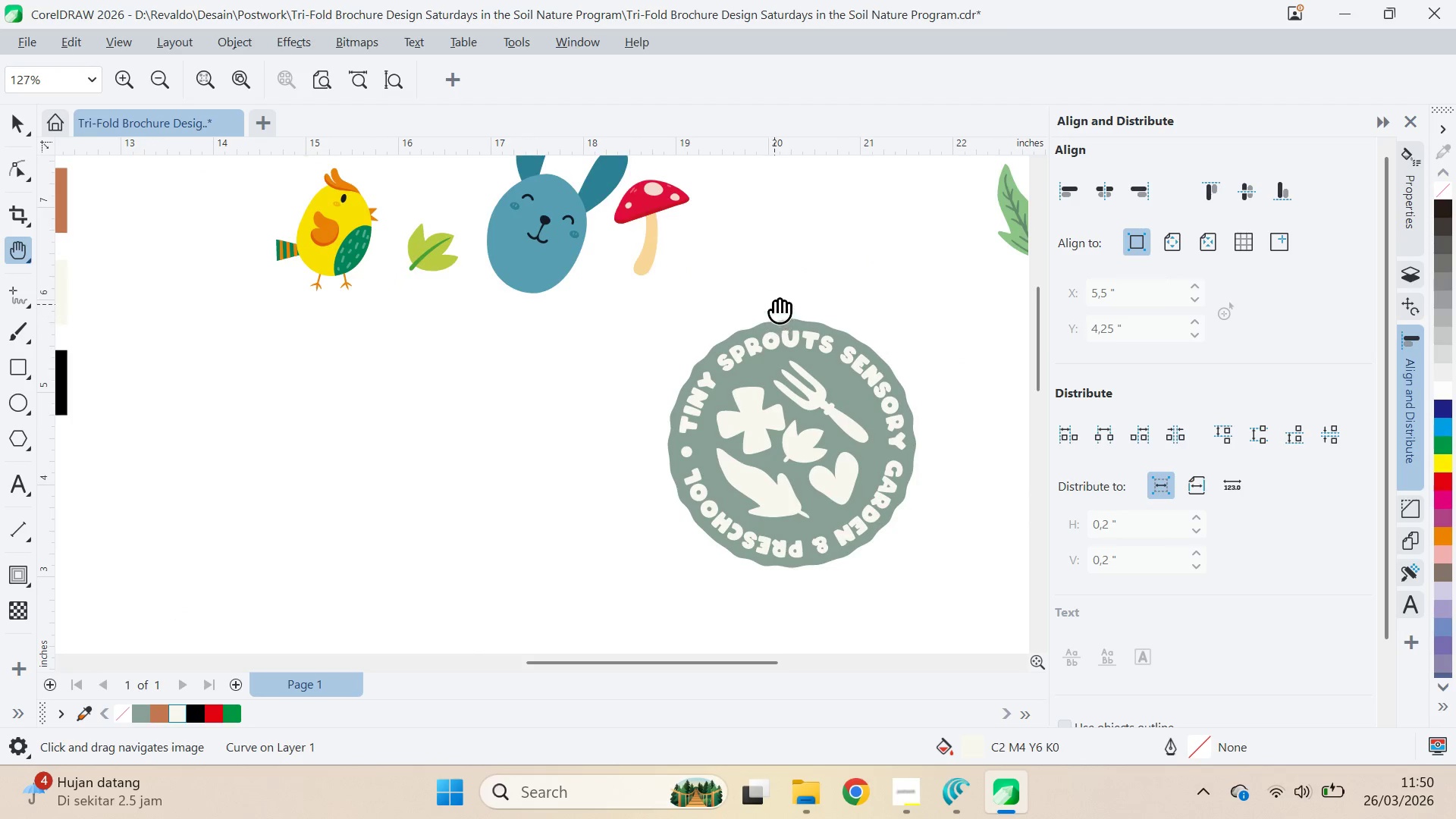 
left_click_drag(start_coordinate=[775, 302], to_coordinate=[472, 464])
 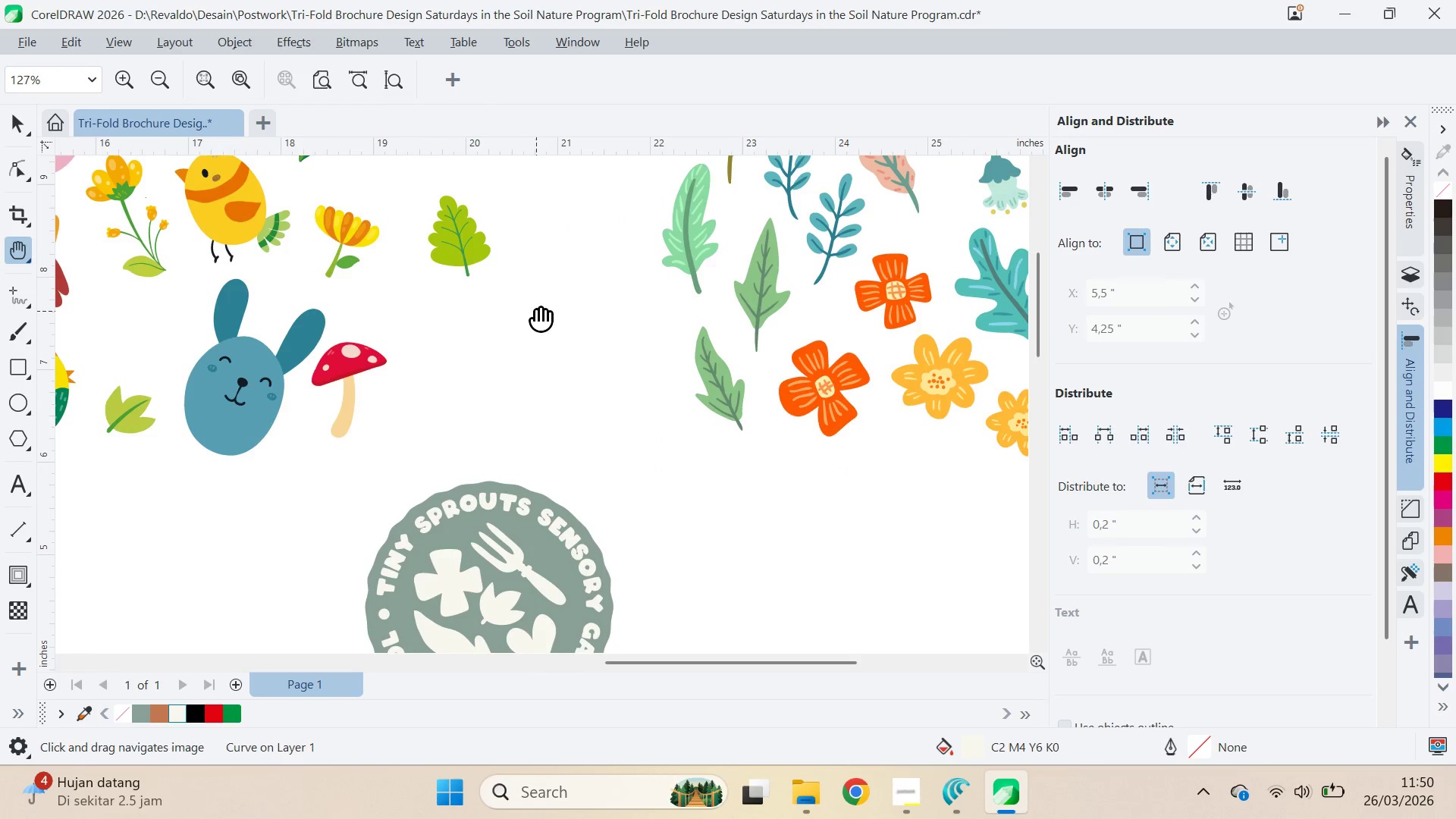 
left_click_drag(start_coordinate=[542, 315], to_coordinate=[527, 365])
 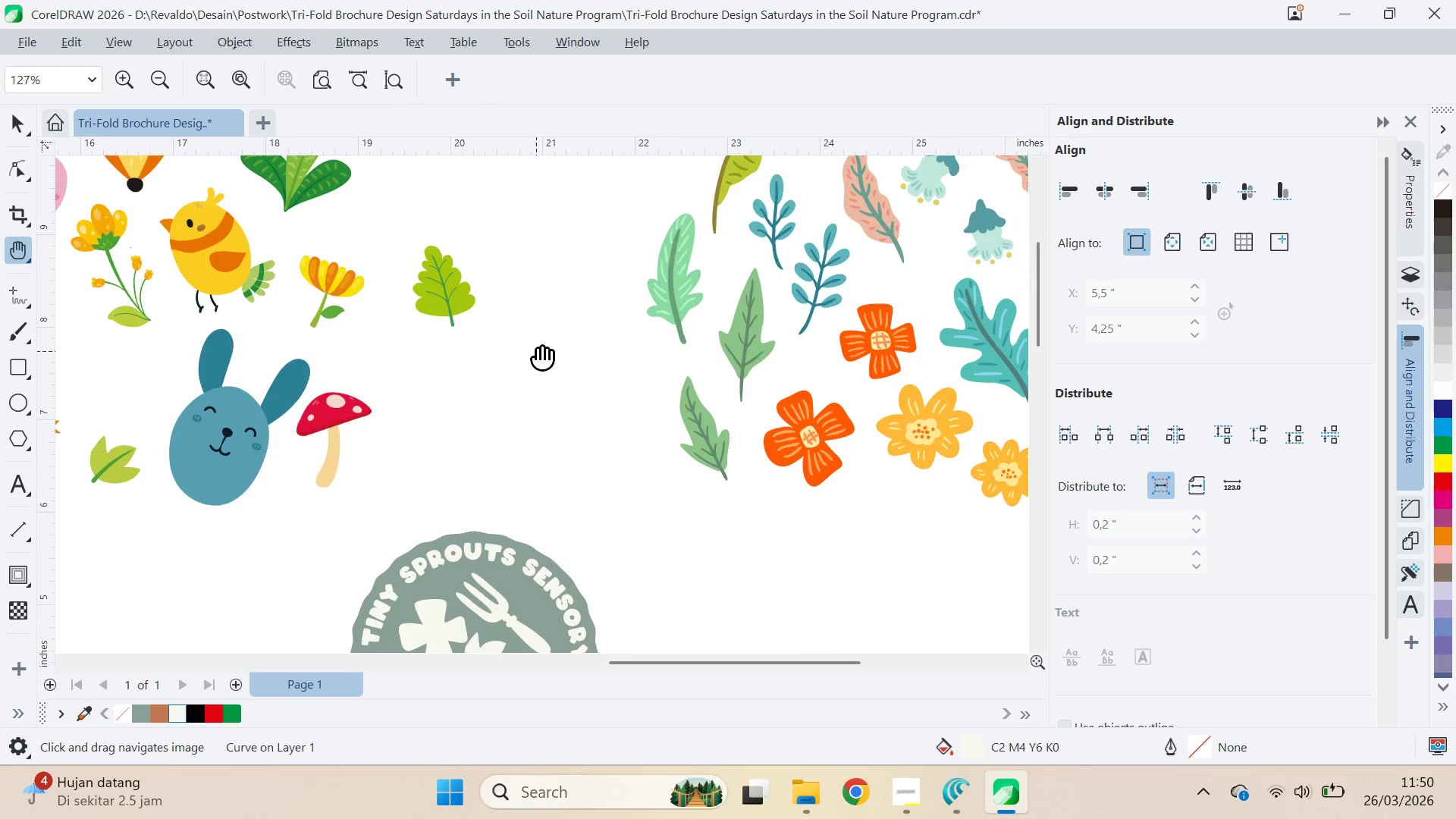 
left_click_drag(start_coordinate=[538, 351], to_coordinate=[328, 508])
 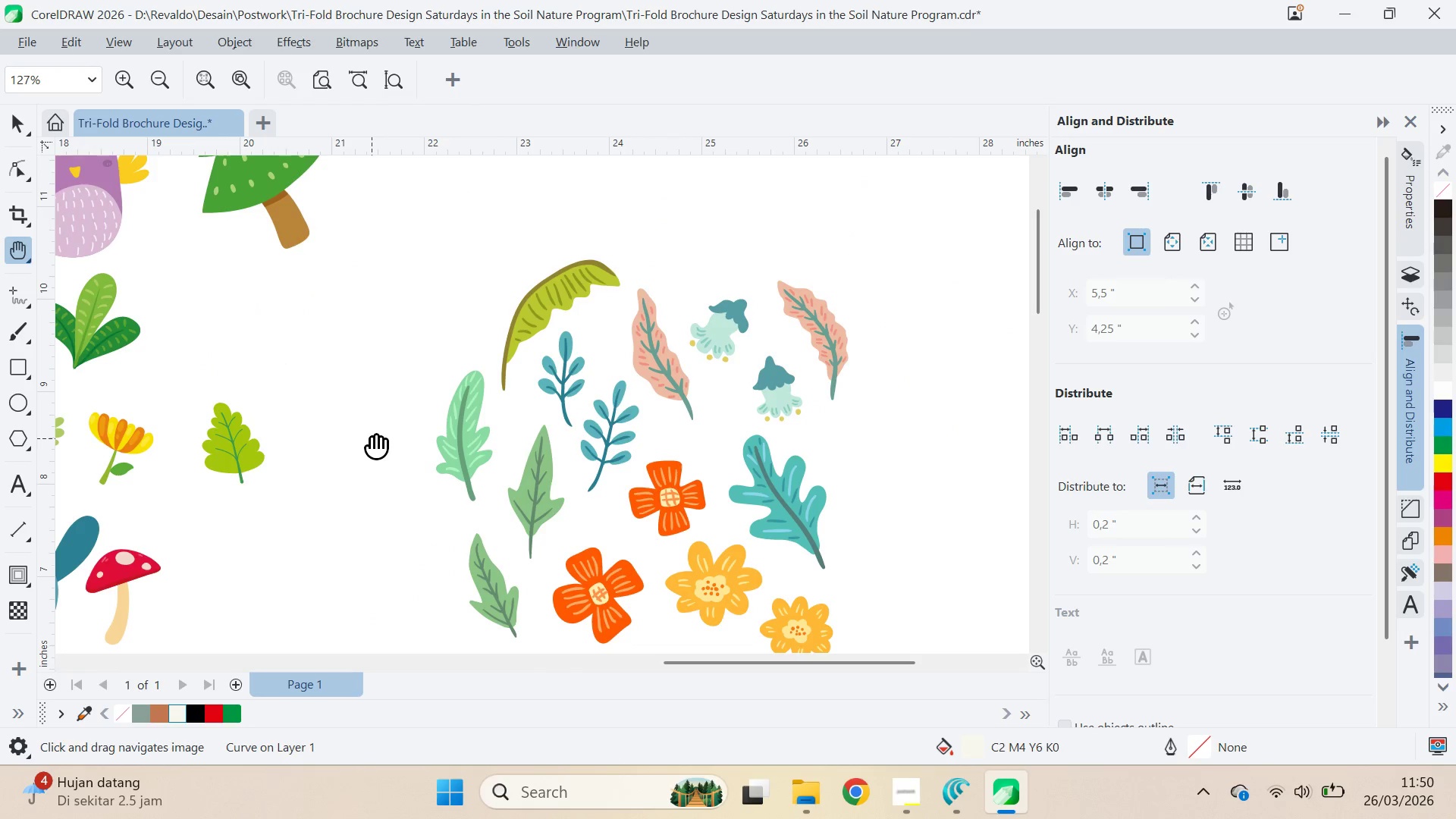 
left_click_drag(start_coordinate=[372, 438], to_coordinate=[438, 331])
 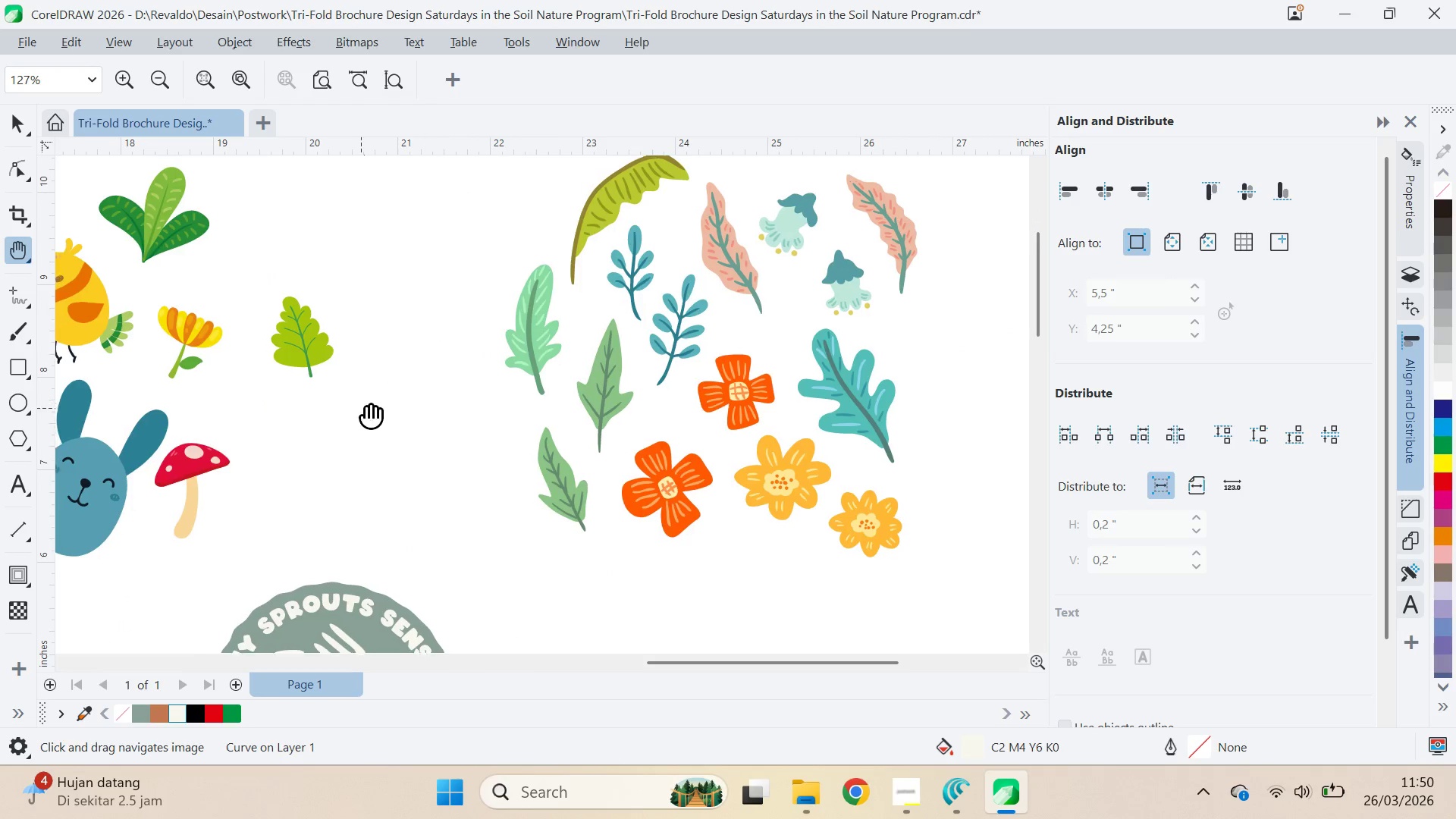 
left_click_drag(start_coordinate=[361, 406], to_coordinate=[587, 472])
 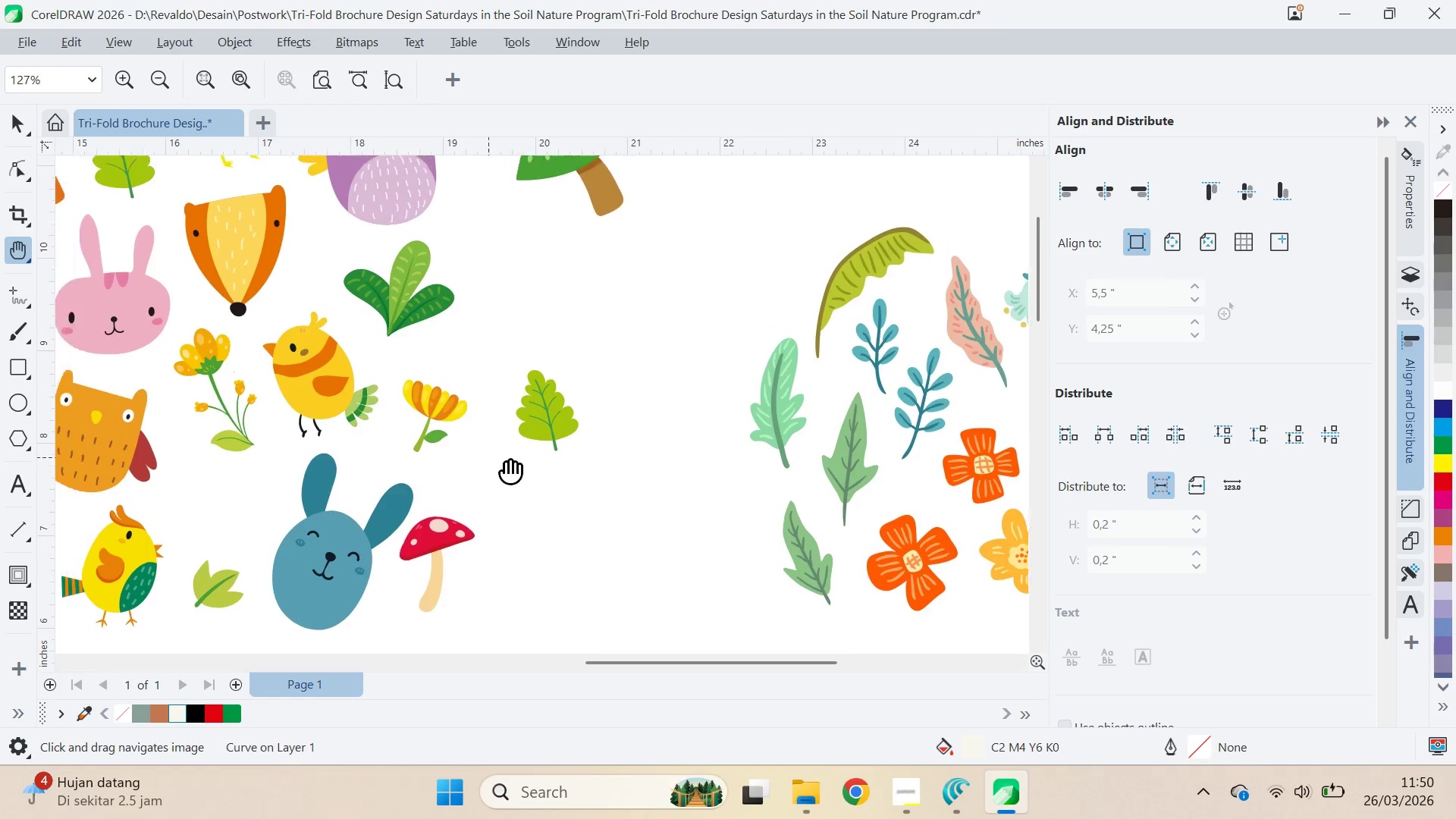 
left_click_drag(start_coordinate=[474, 450], to_coordinate=[627, 500])
 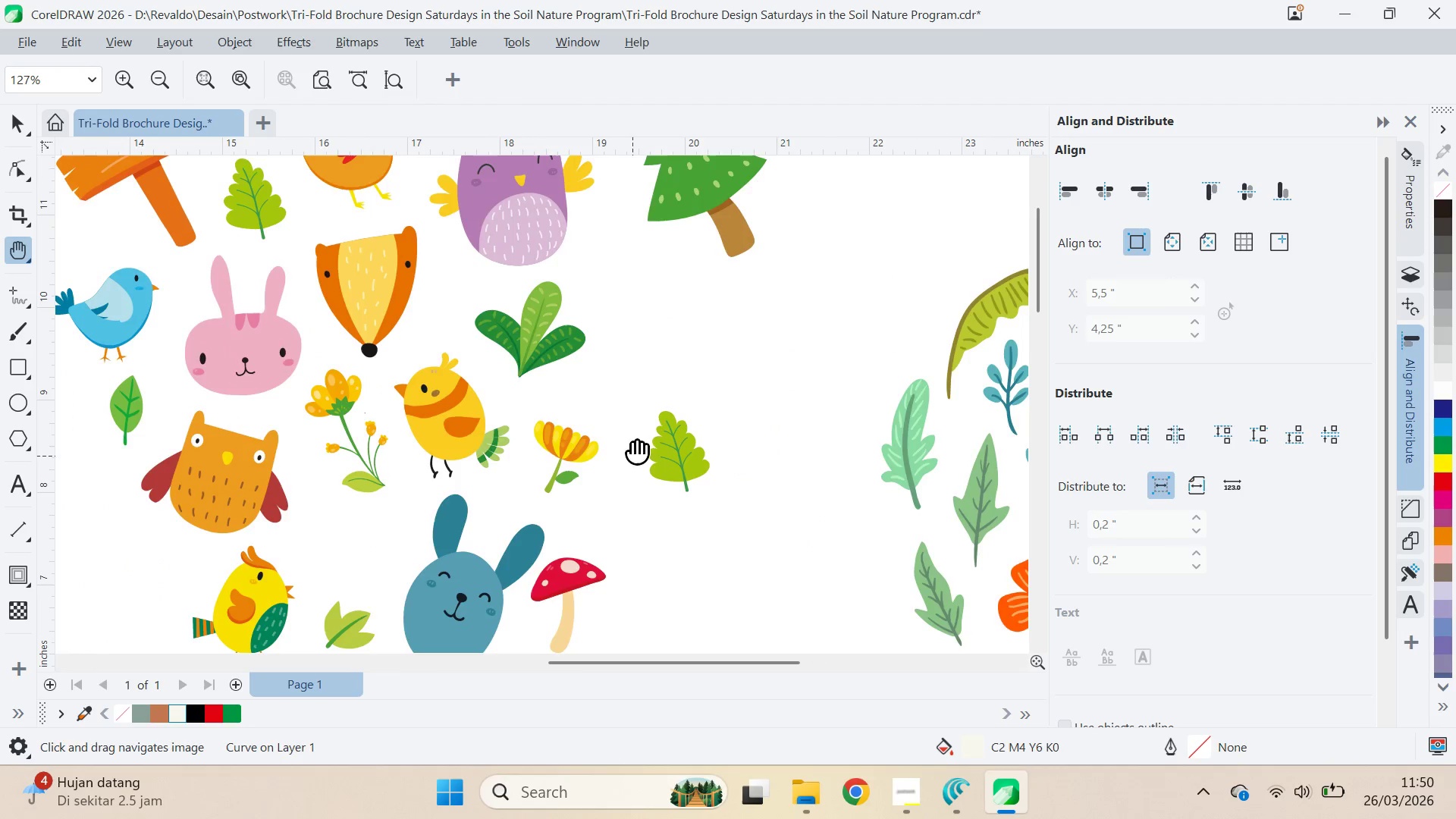 
left_click_drag(start_coordinate=[642, 342], to_coordinate=[745, 526])
 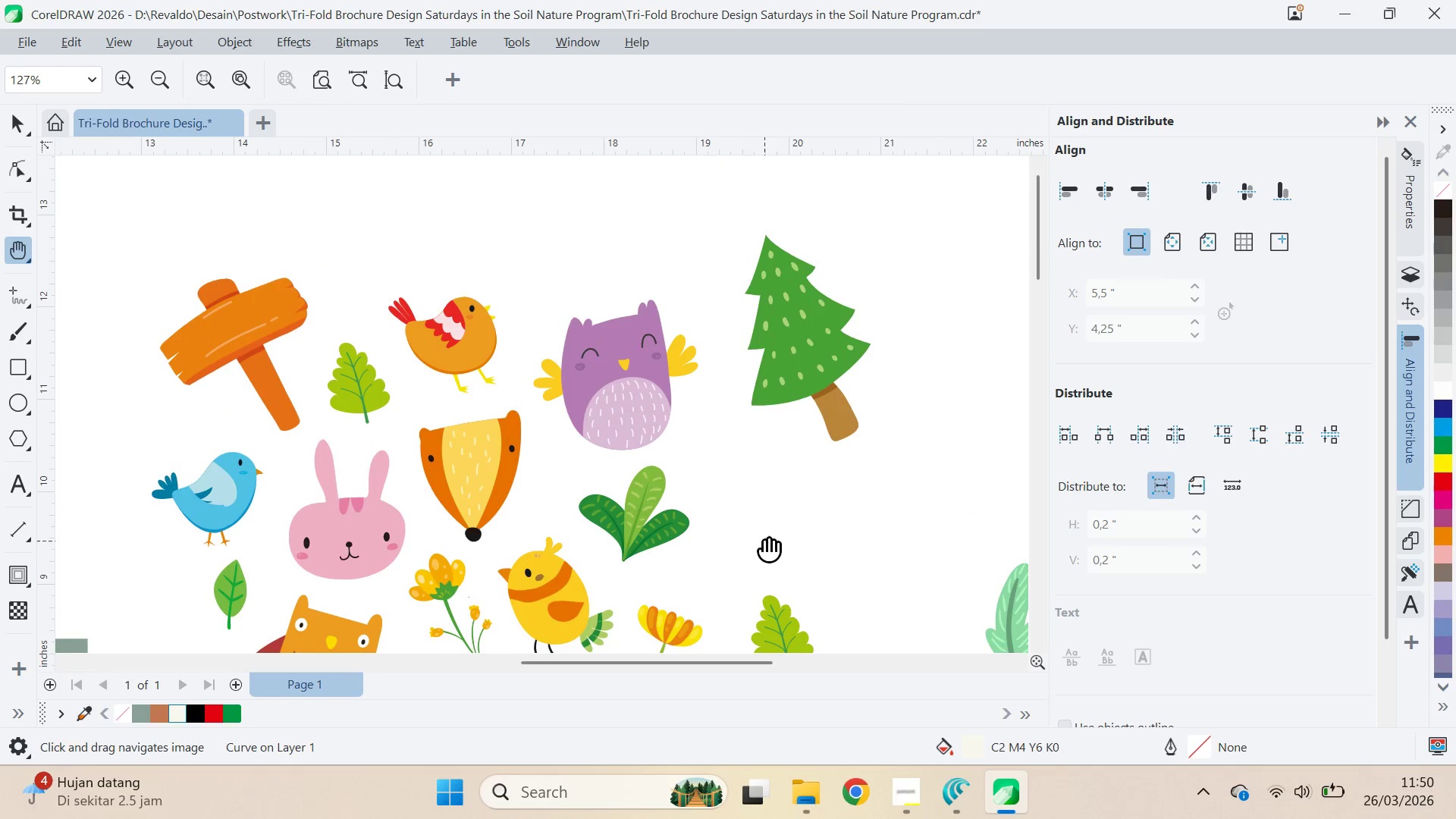 
left_click_drag(start_coordinate=[764, 541], to_coordinate=[455, 328])
 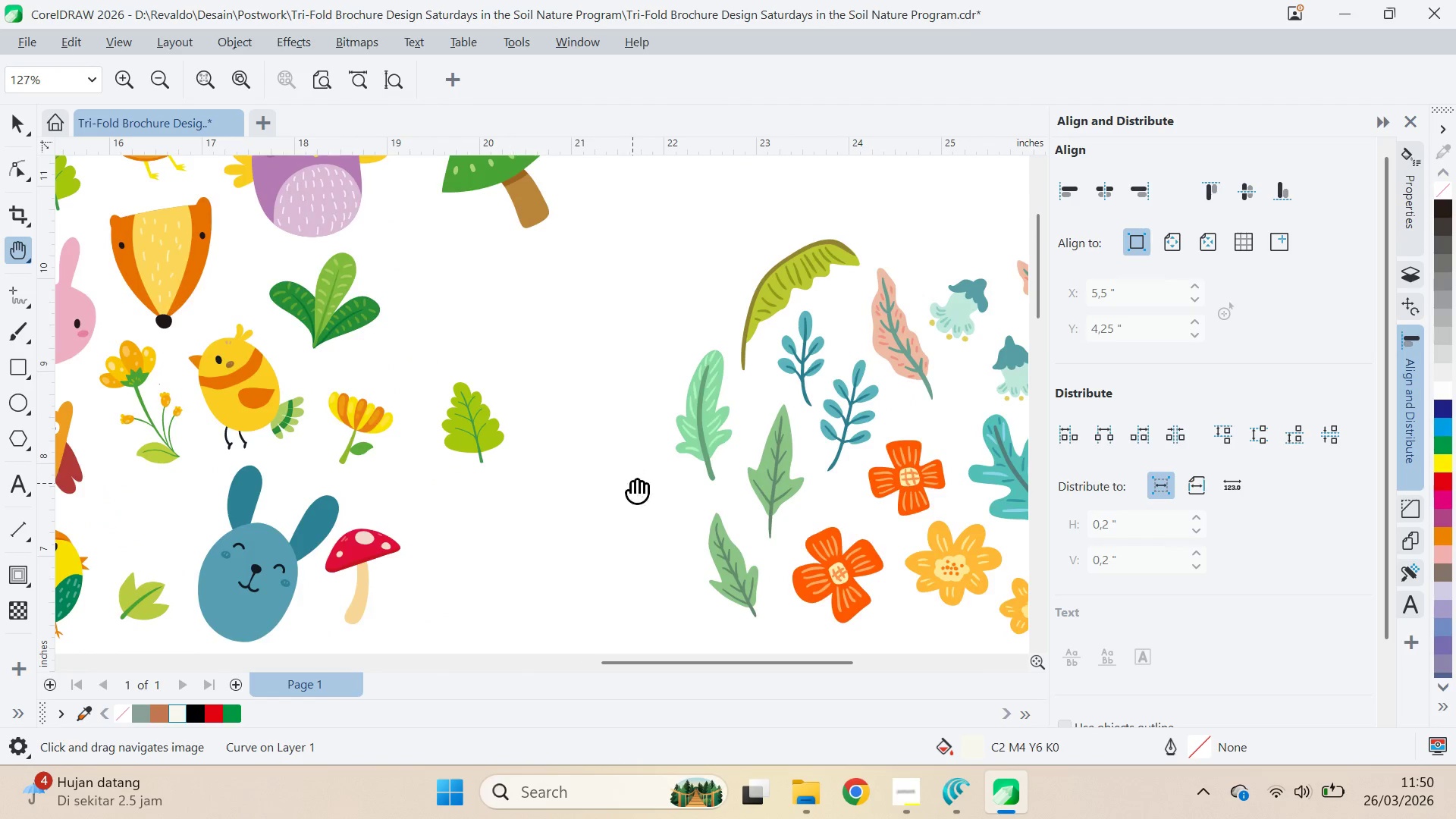 
left_click_drag(start_coordinate=[632, 483], to_coordinate=[551, 206])
 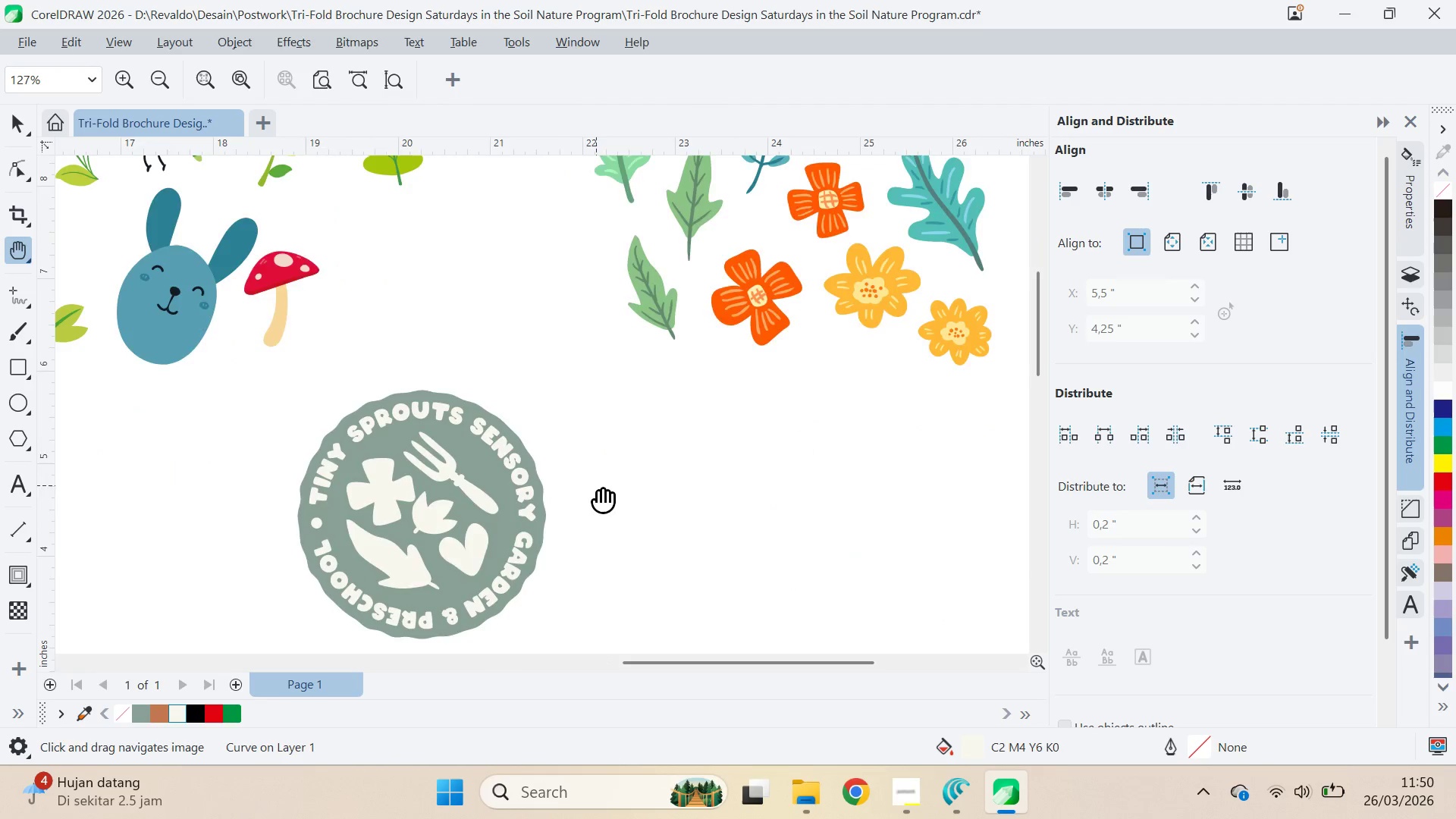 
left_click_drag(start_coordinate=[601, 497], to_coordinate=[410, 199])
 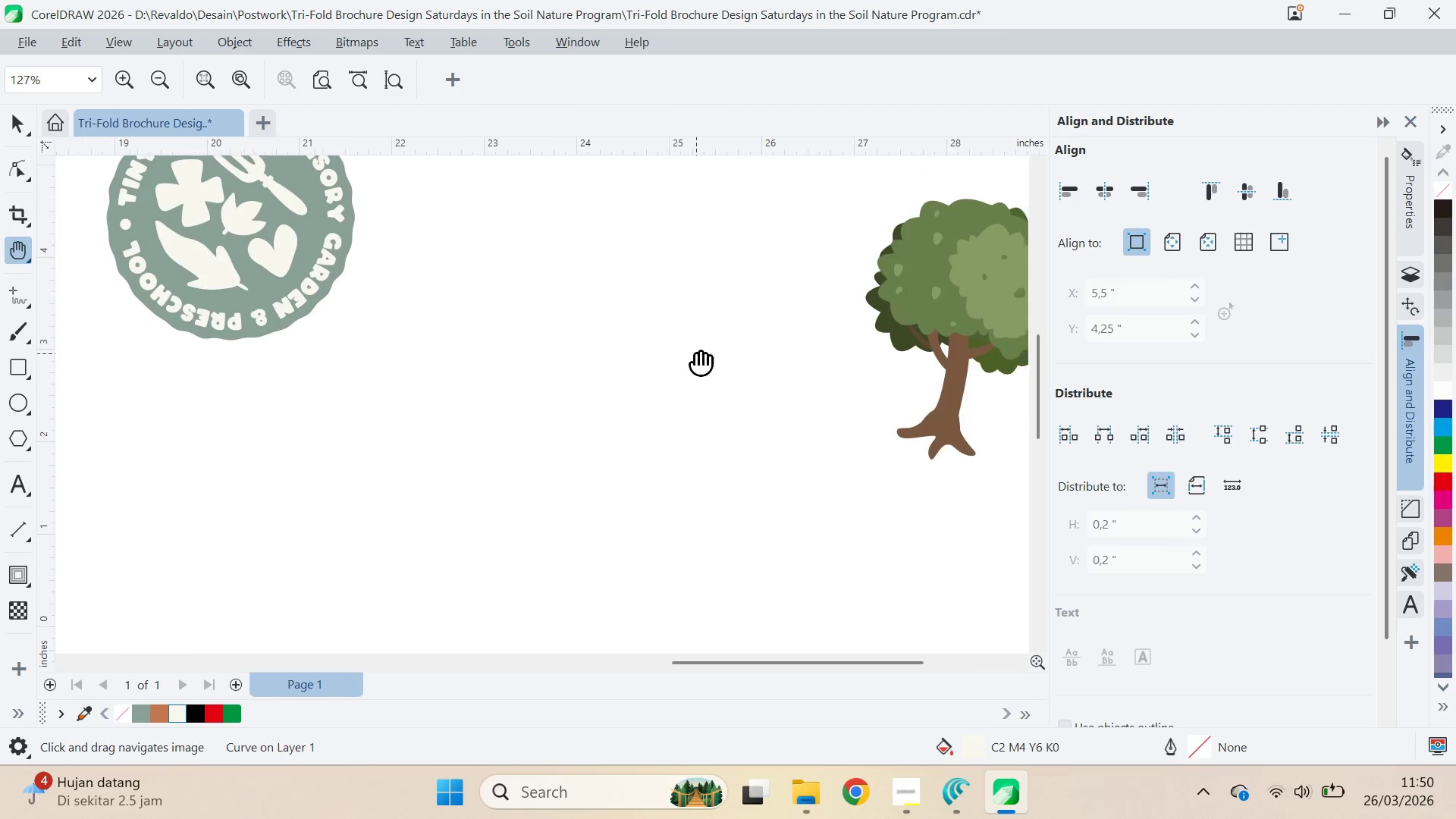 
left_click_drag(start_coordinate=[696, 355], to_coordinate=[359, 294])
 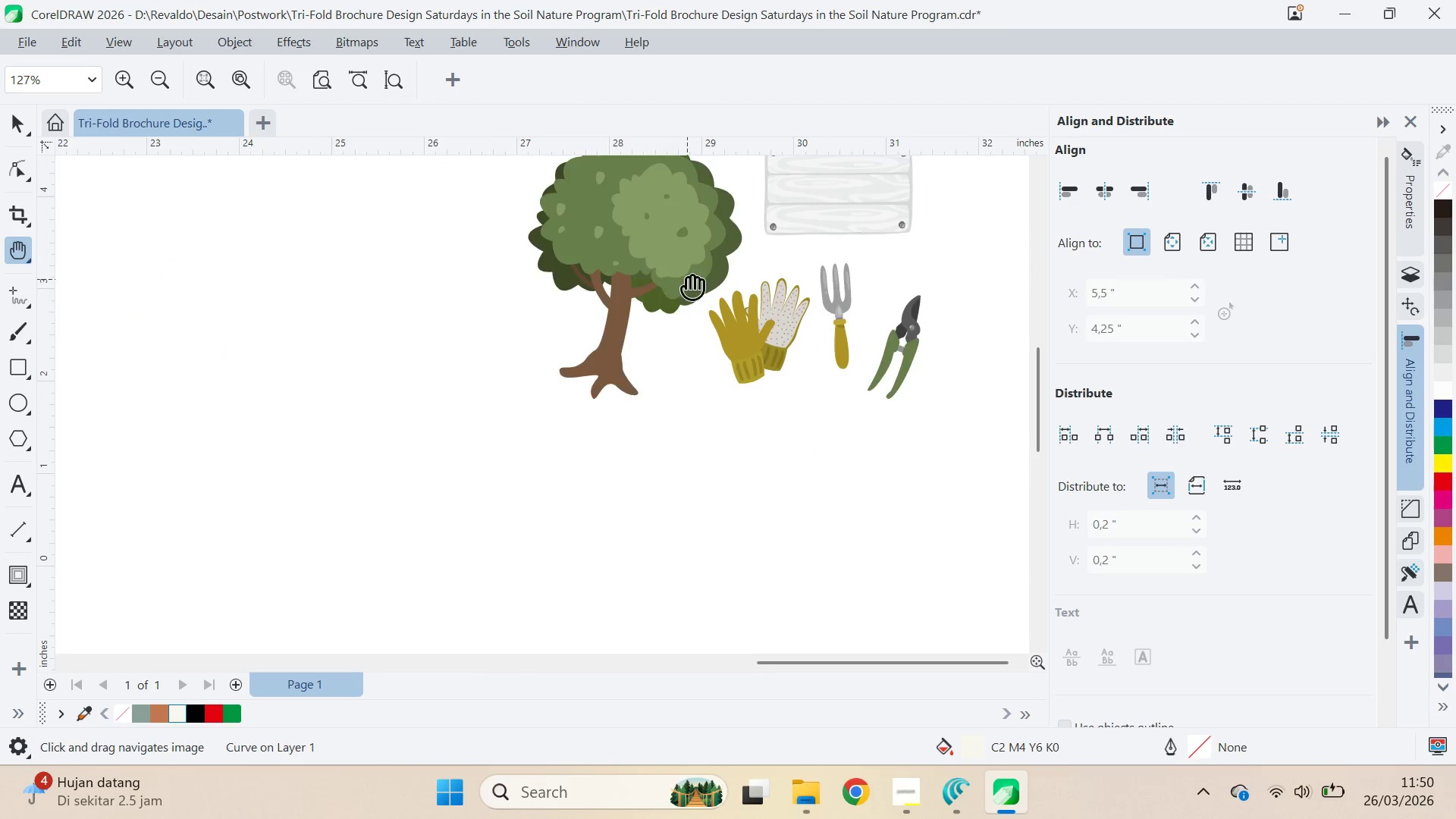 
left_click_drag(start_coordinate=[683, 284], to_coordinate=[456, 475])
 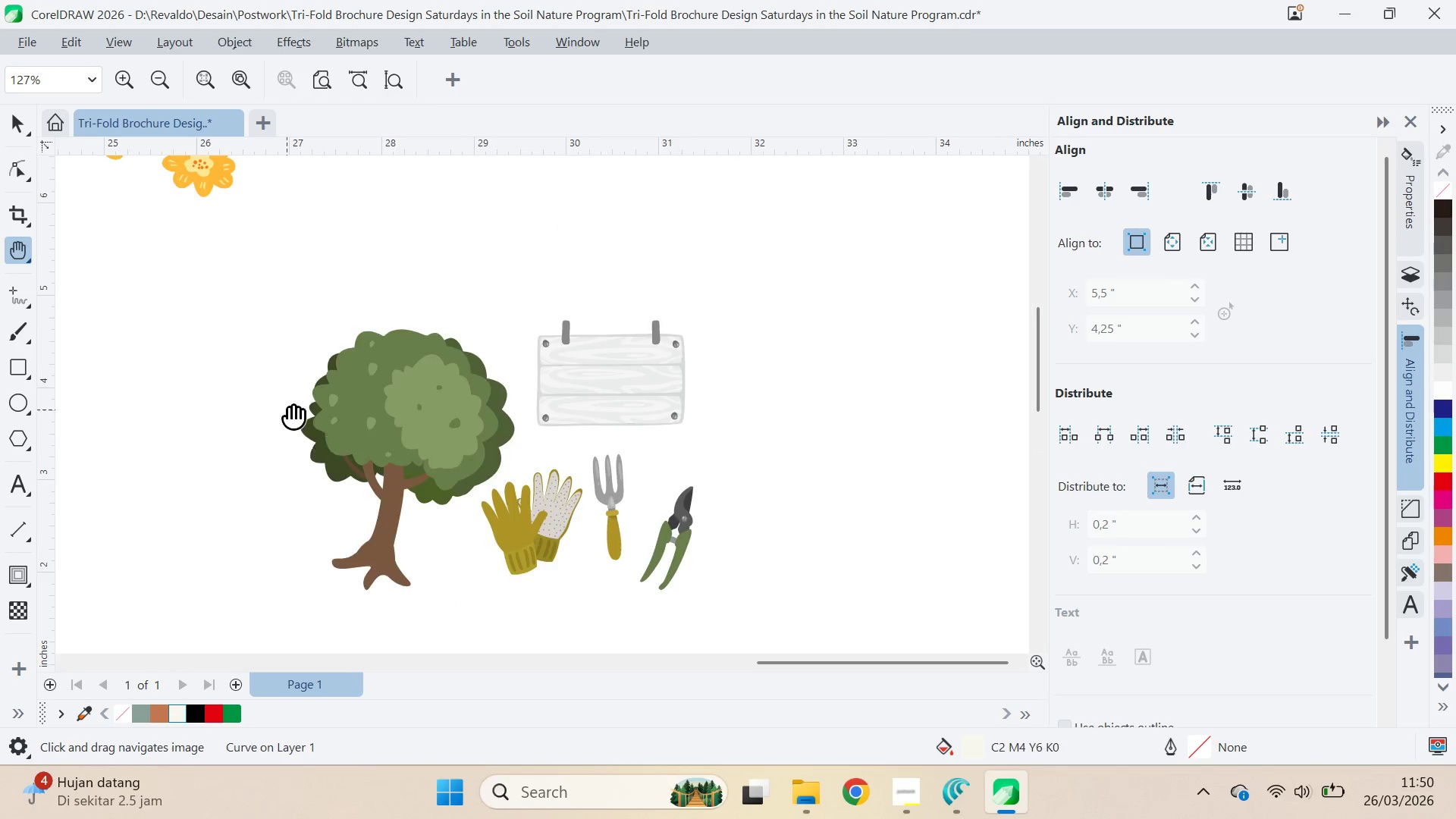 
left_click_drag(start_coordinate=[301, 409], to_coordinate=[827, 384])
 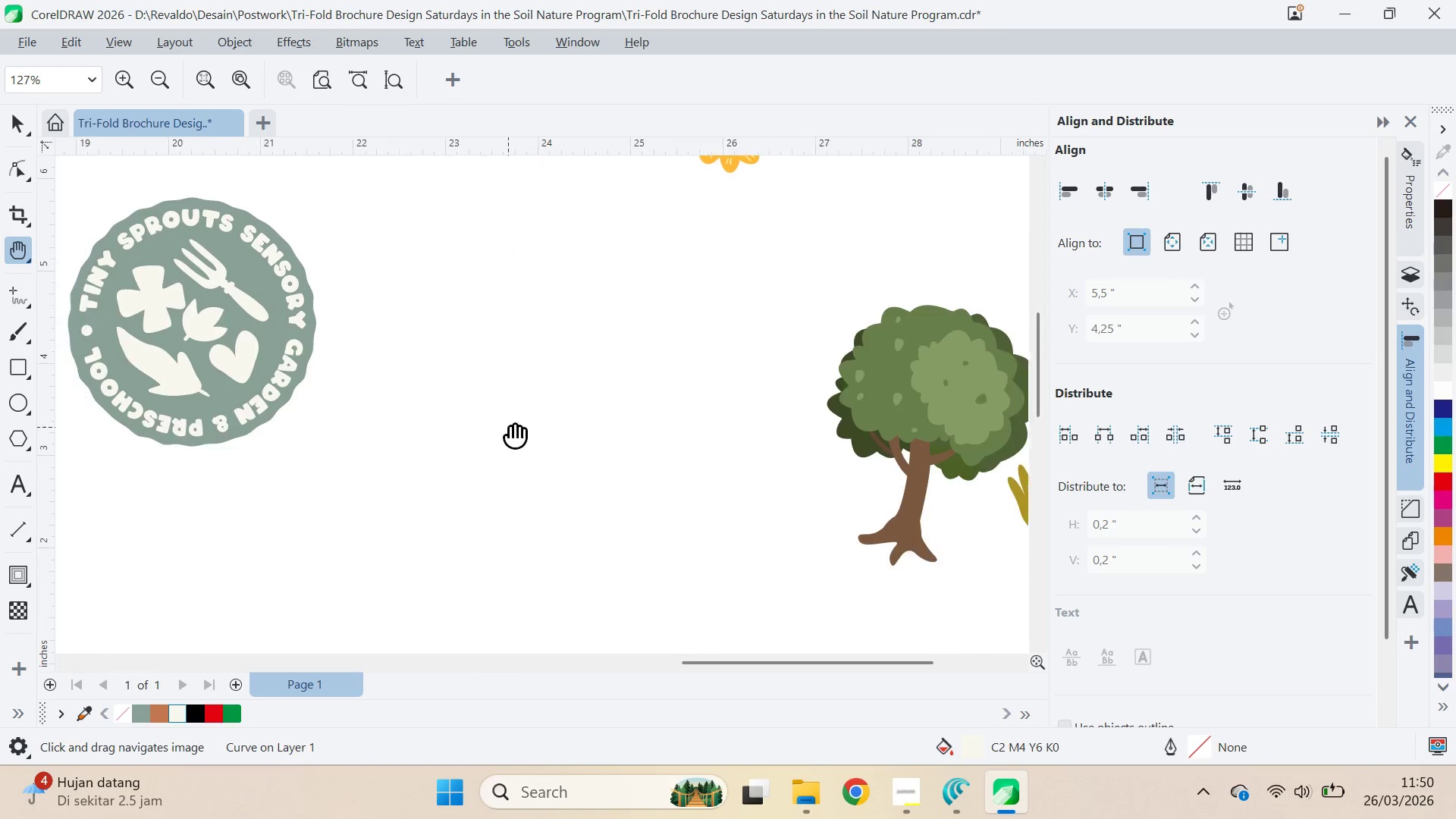 
left_click_drag(start_coordinate=[508, 427], to_coordinate=[883, 470])
 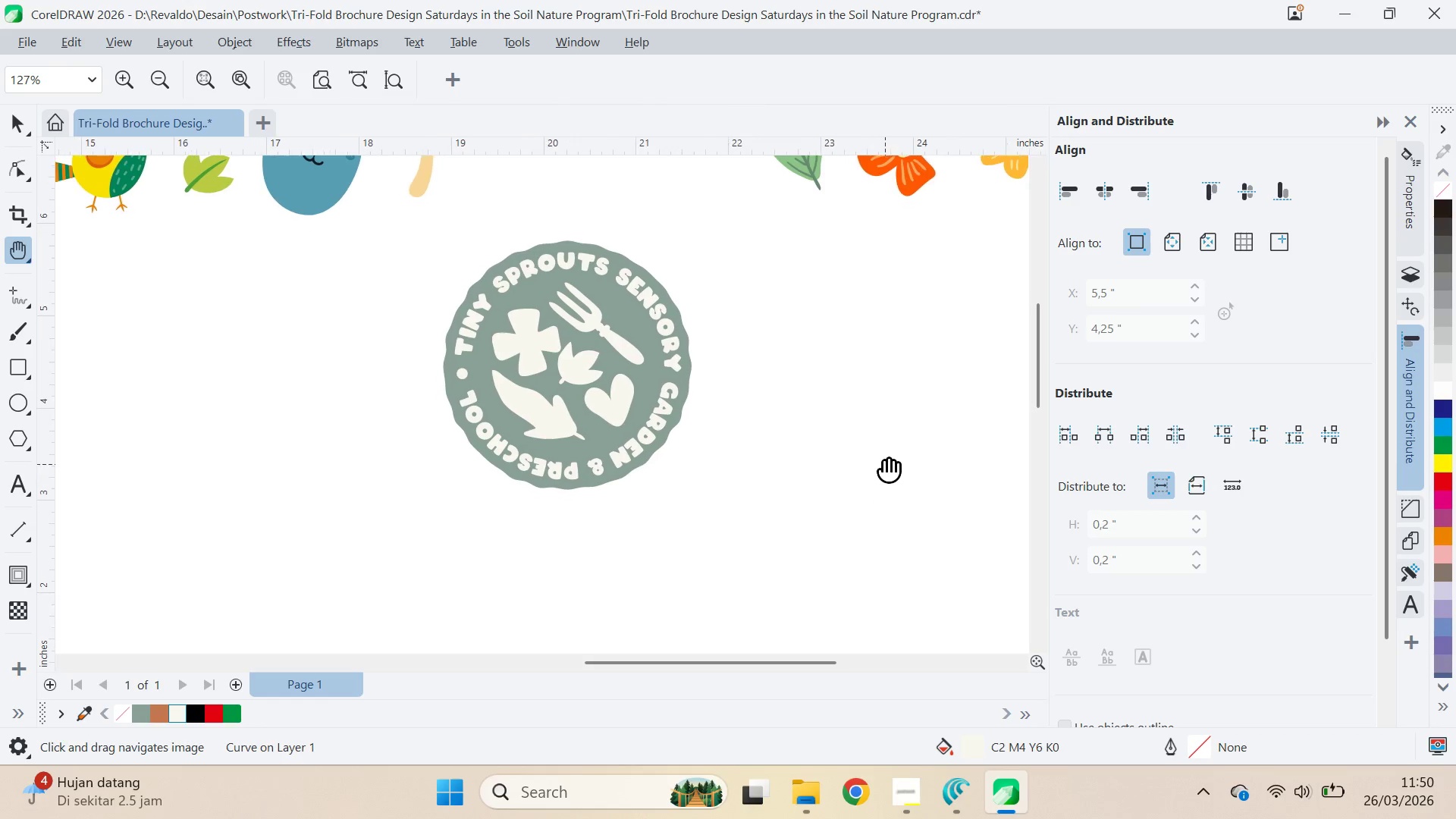 
key(V)
 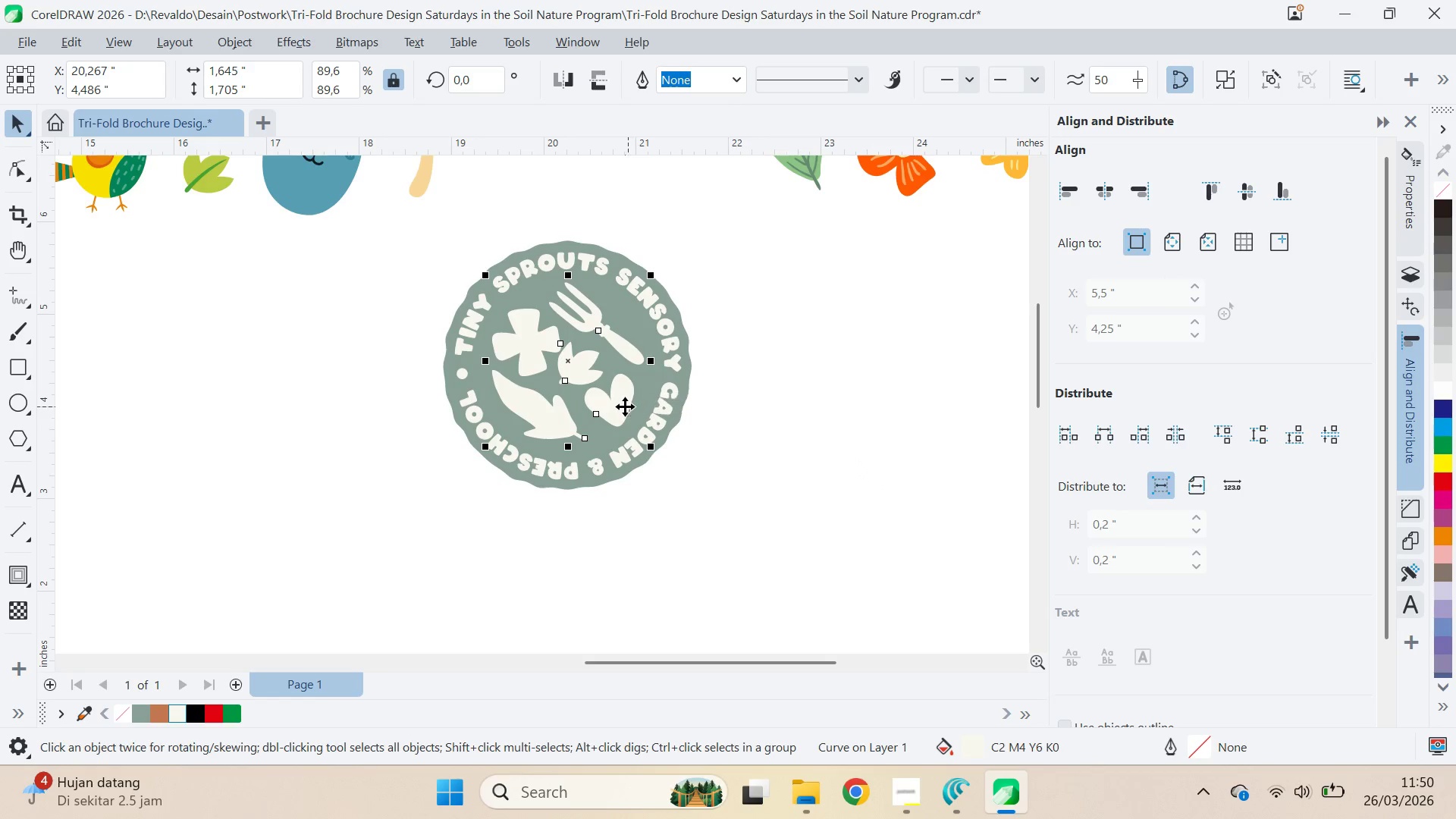 
hold_key(key=ControlLeft, duration=0.95)
 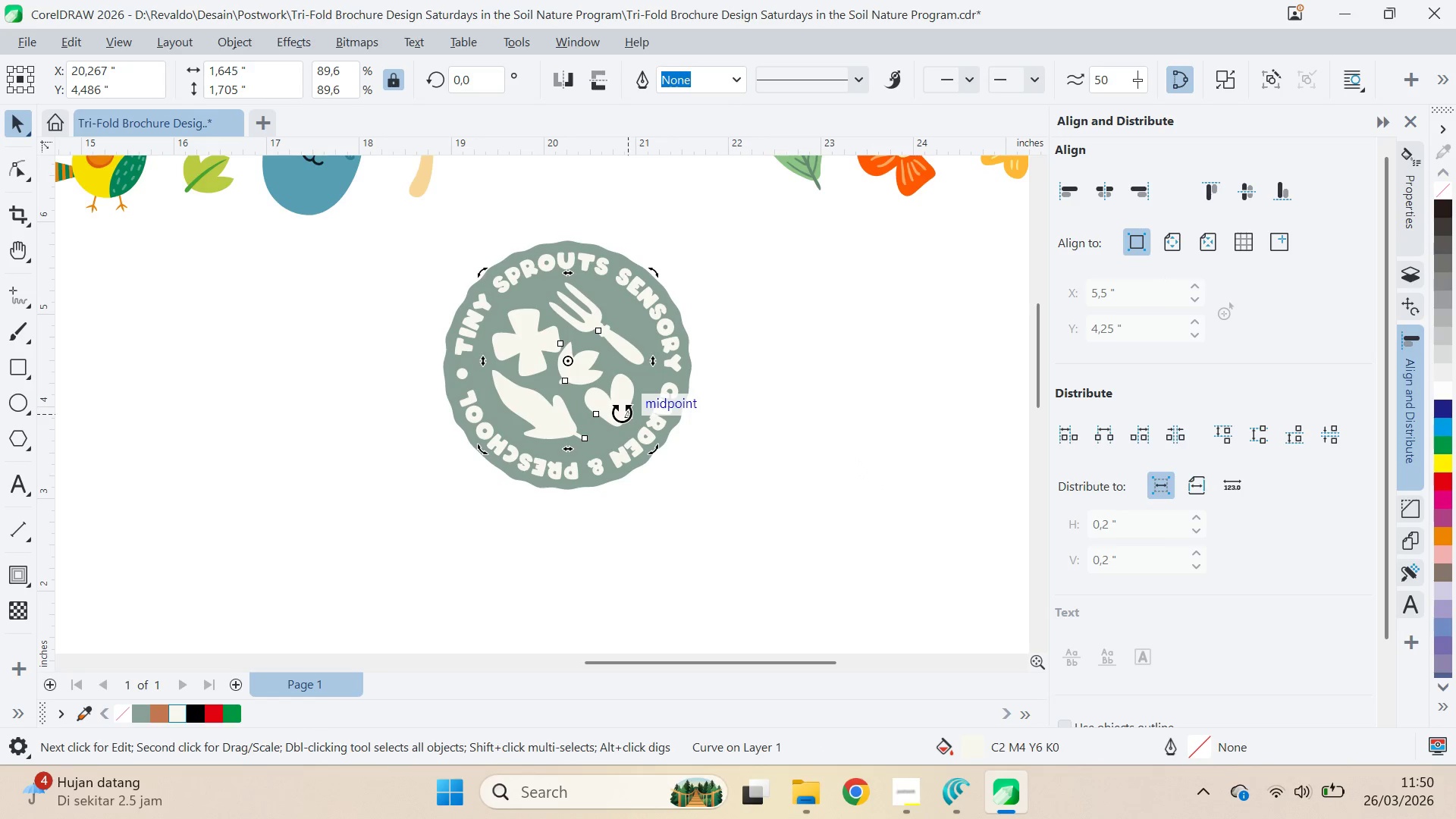 
hold_key(key=ControlLeft, duration=0.45)
 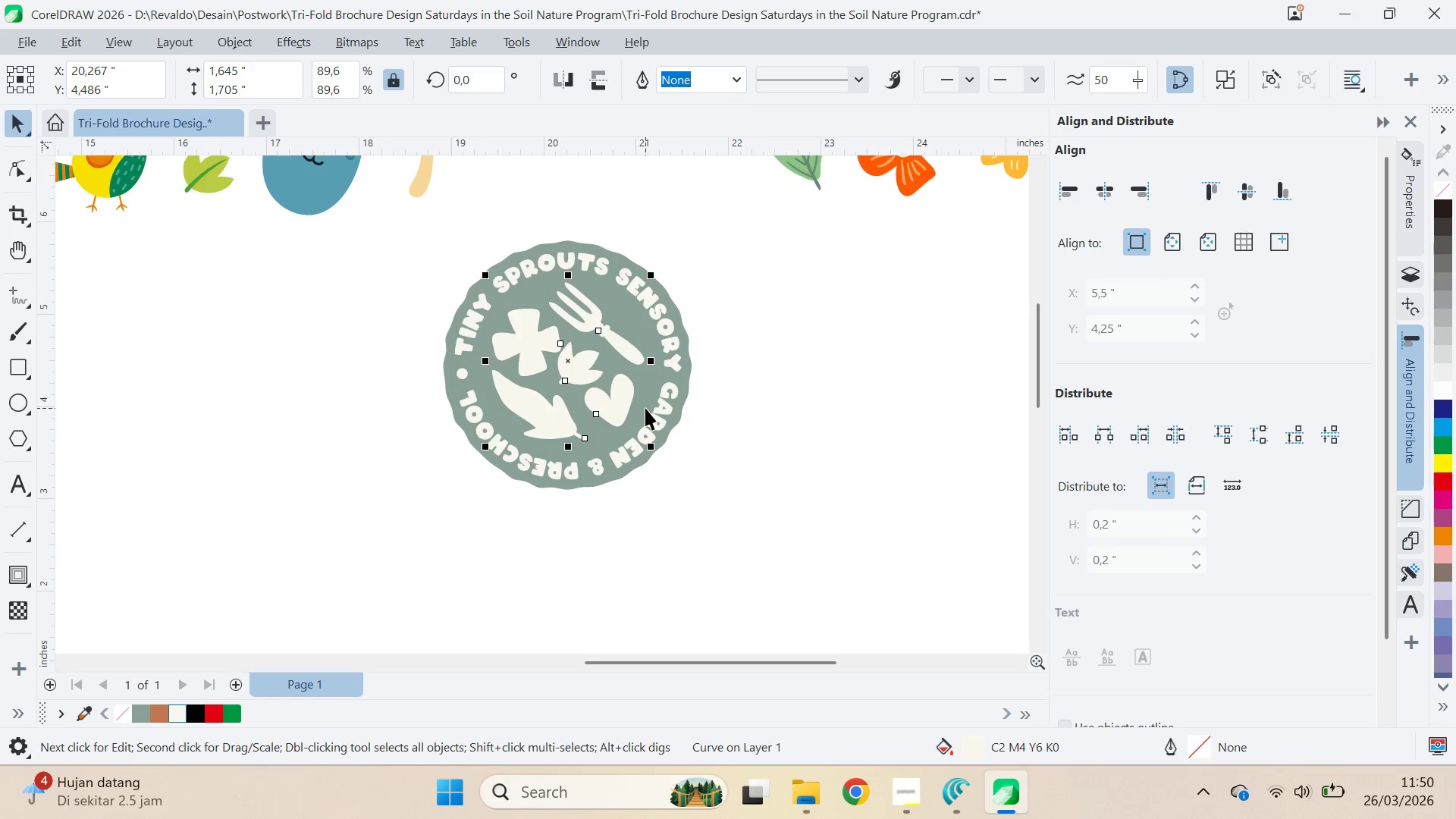 
key(Control+U)
 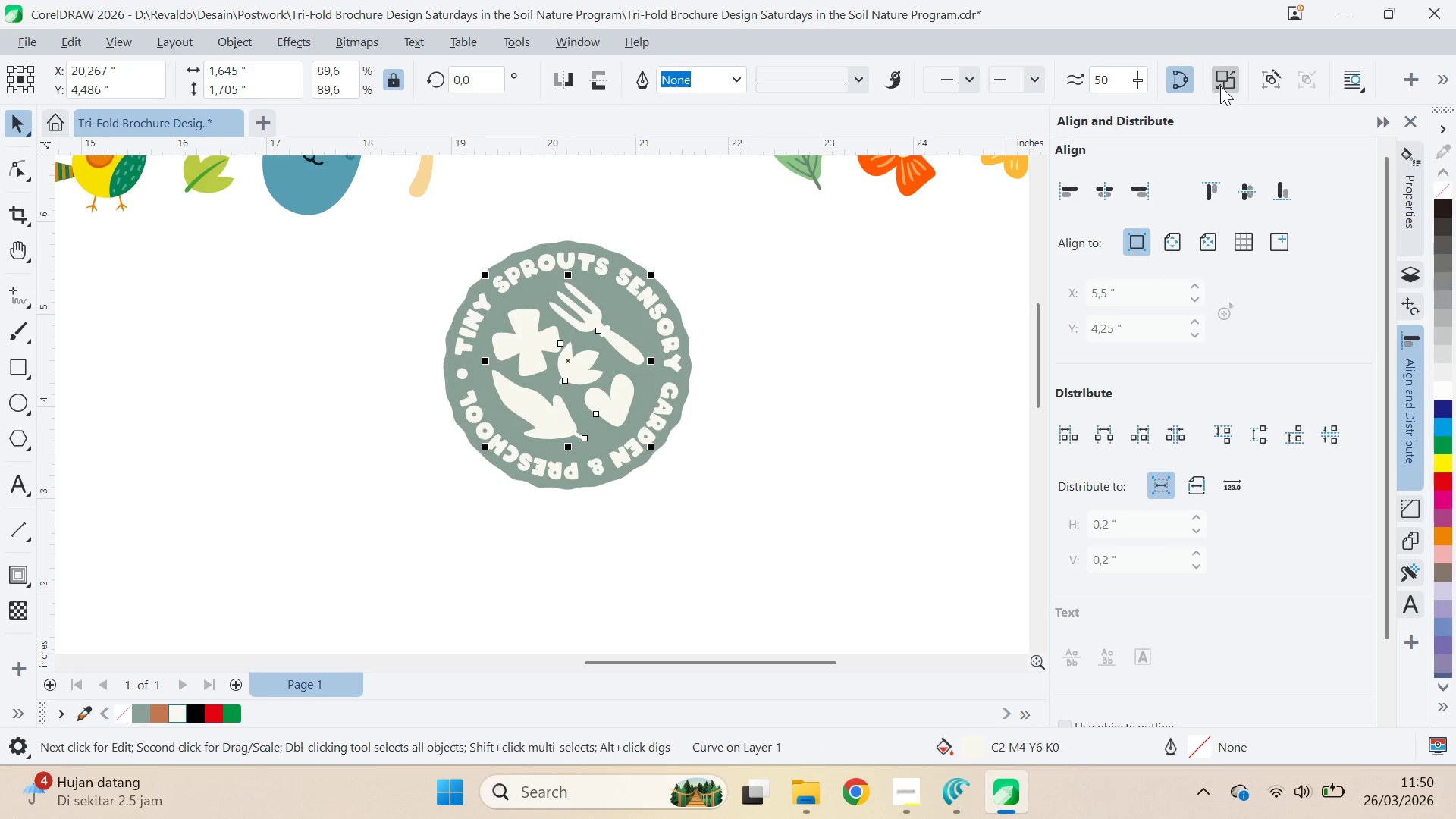 
left_click([848, 416])
 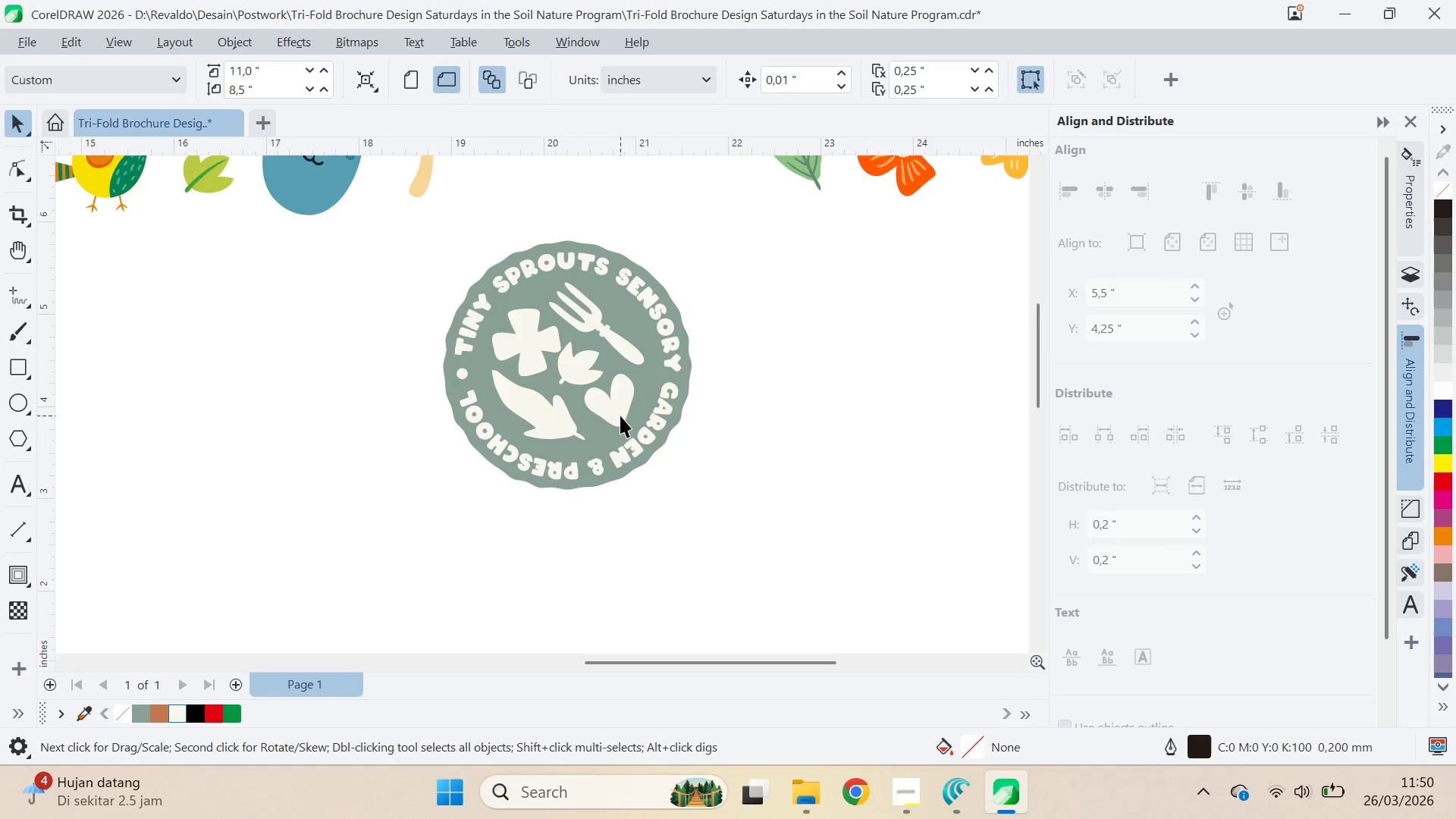 
left_click_drag(start_coordinate=[620, 413], to_coordinate=[237, 509])
 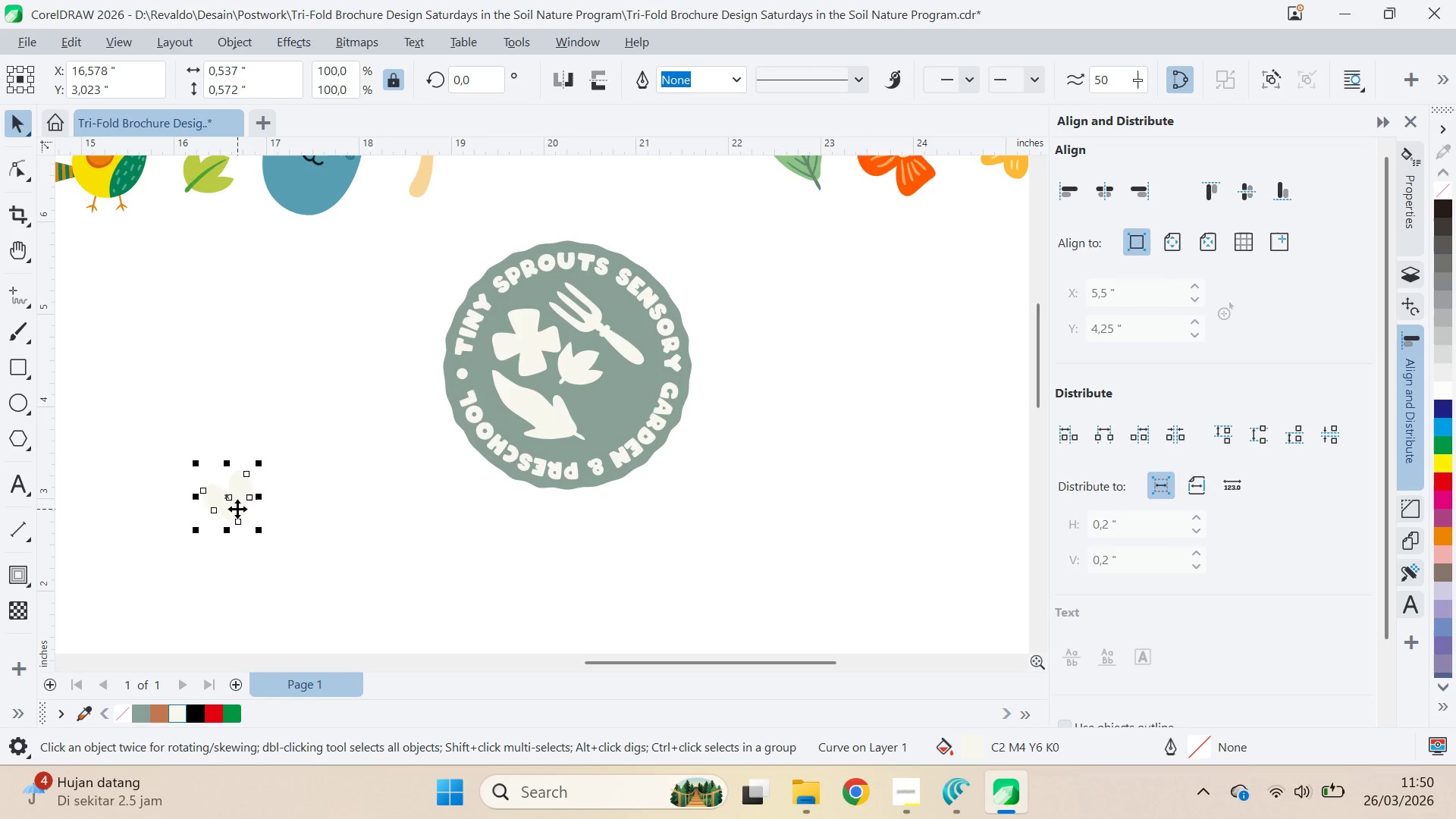 
key(Control+Z)
 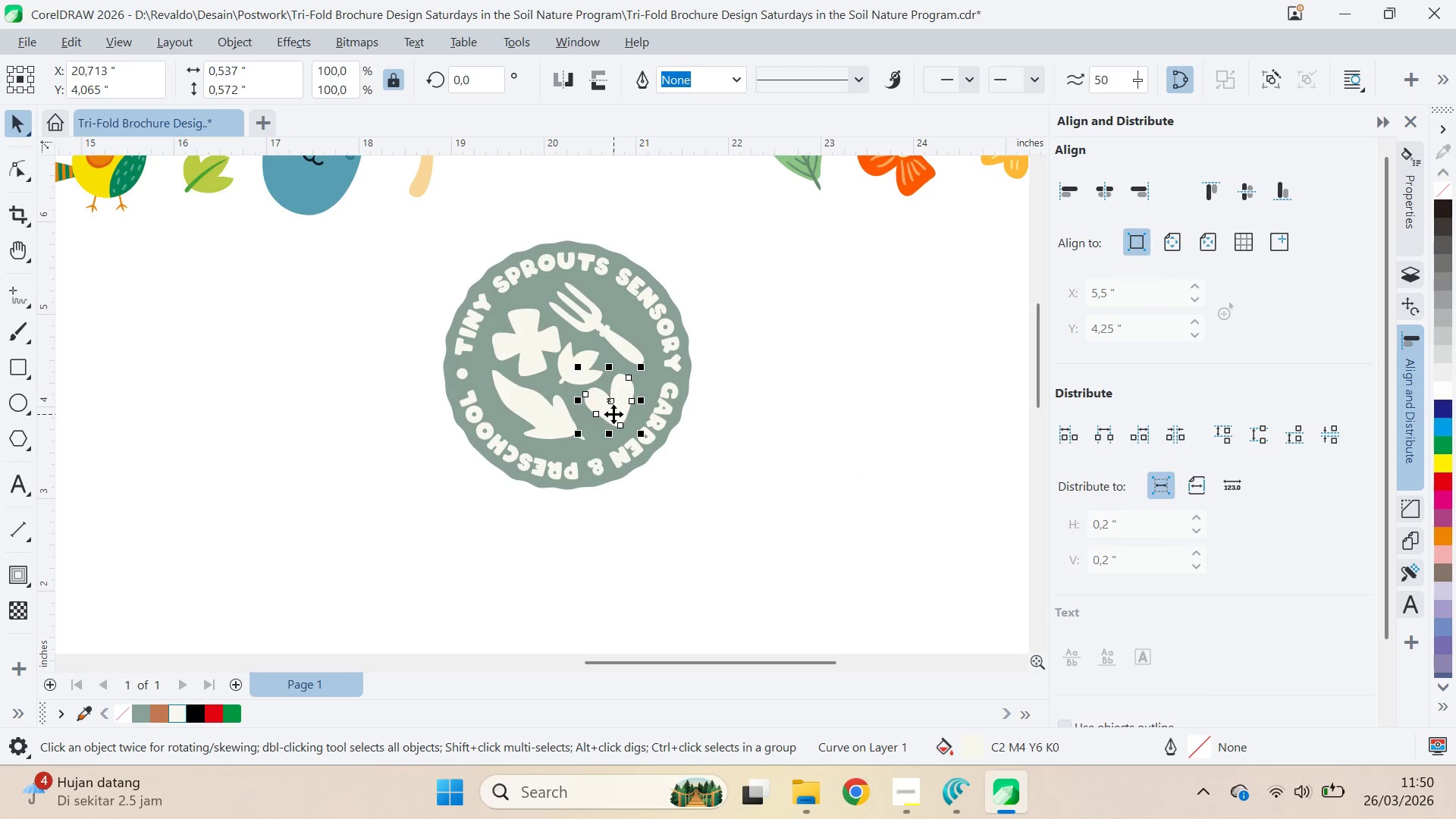 
left_click_drag(start_coordinate=[613, 414], to_coordinate=[251, 509])
 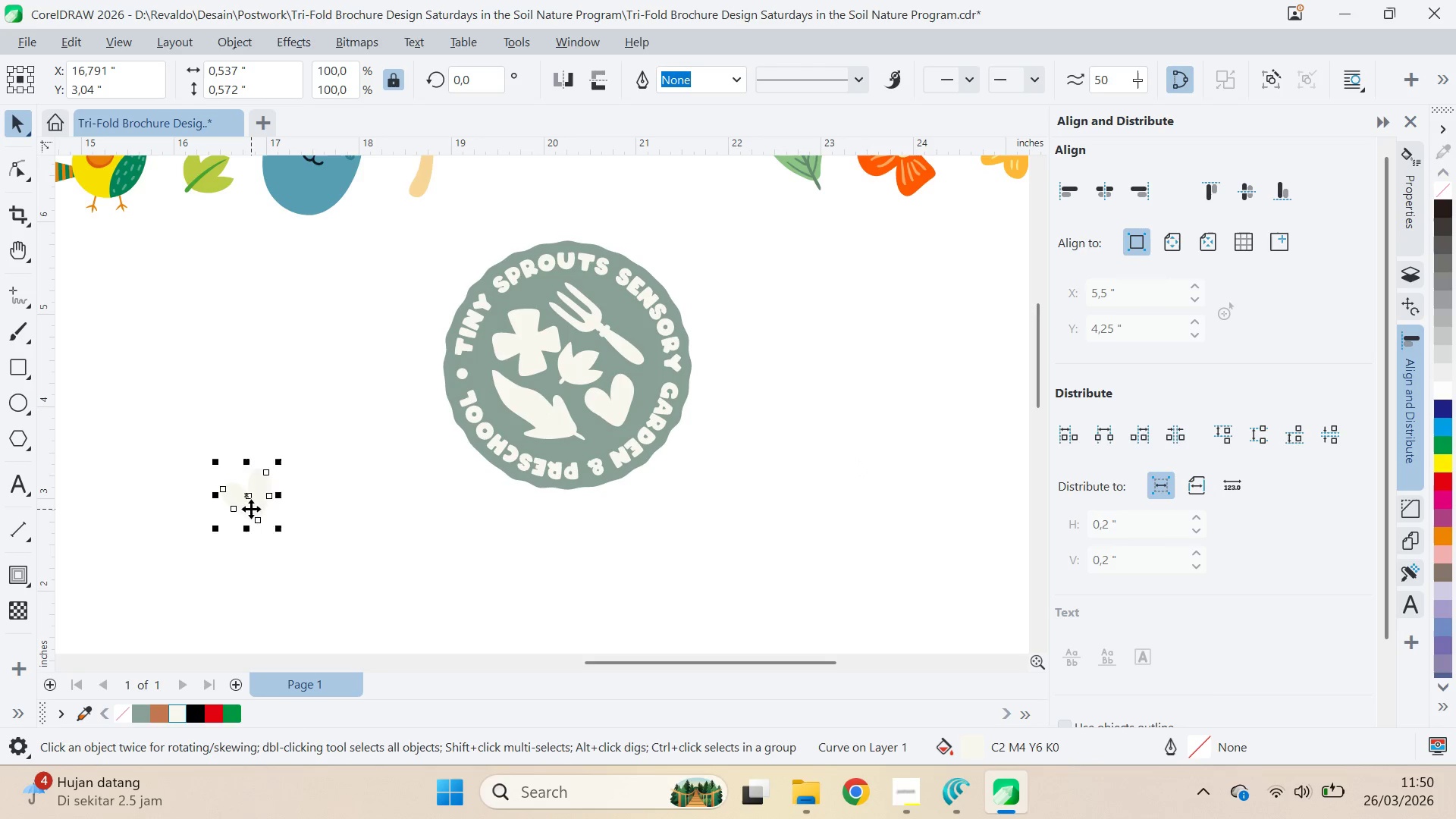 
left_click([251, 509])
 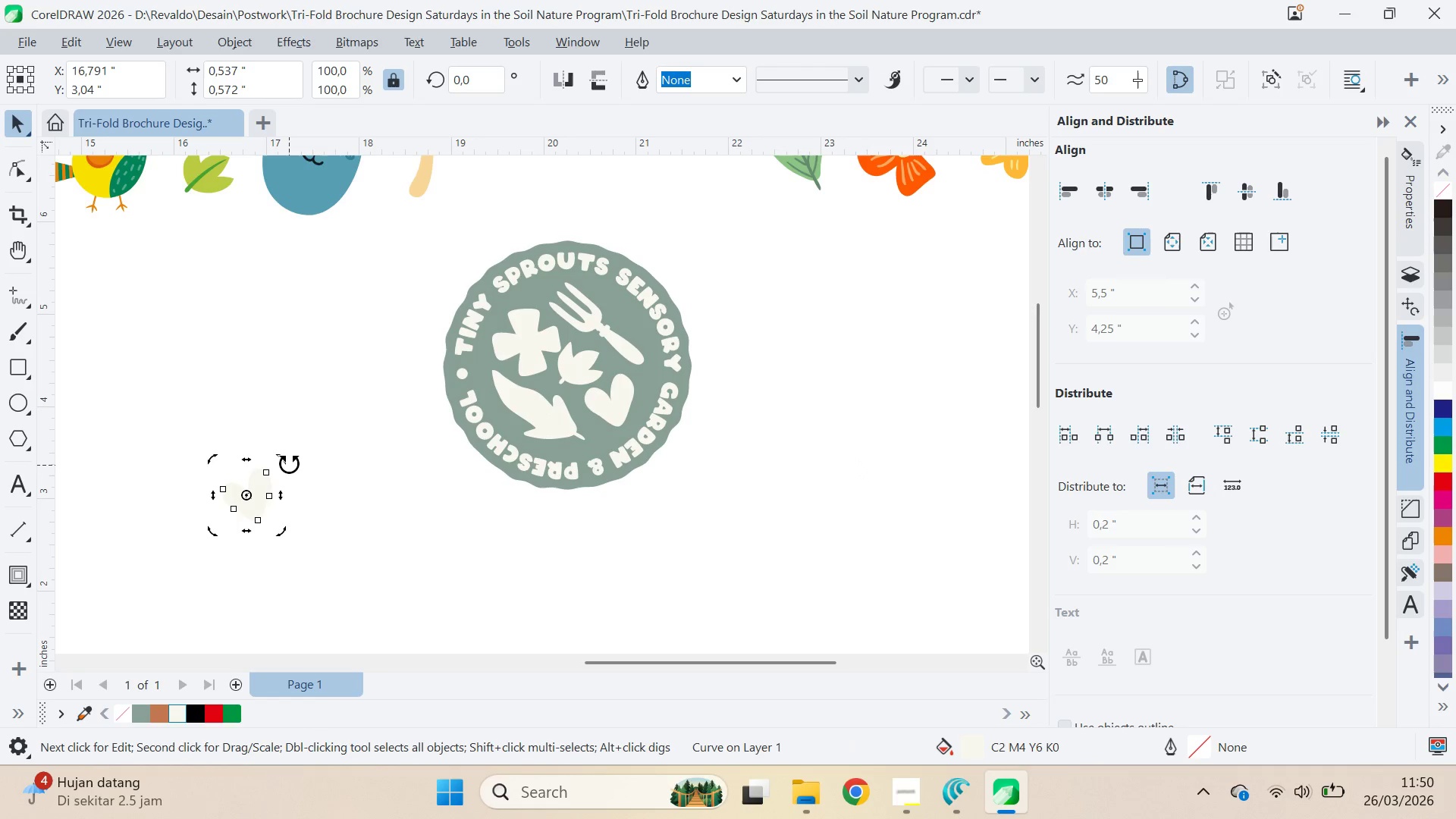 
hold_key(key=ControlLeft, duration=1.5)
left_click_drag(start_coordinate=[289, 463], to_coordinate=[318, 463])
 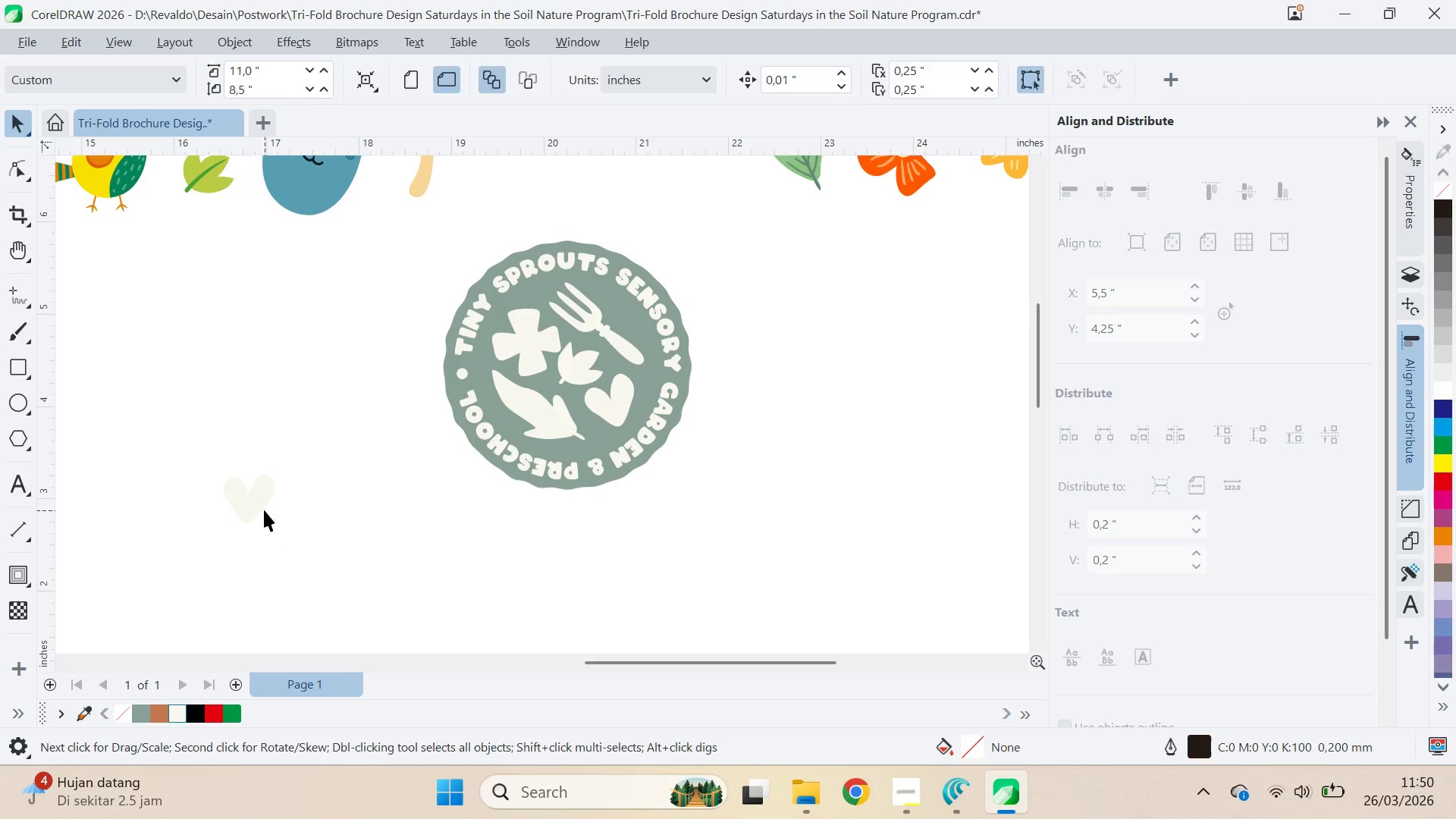 
double_click([264, 510])
 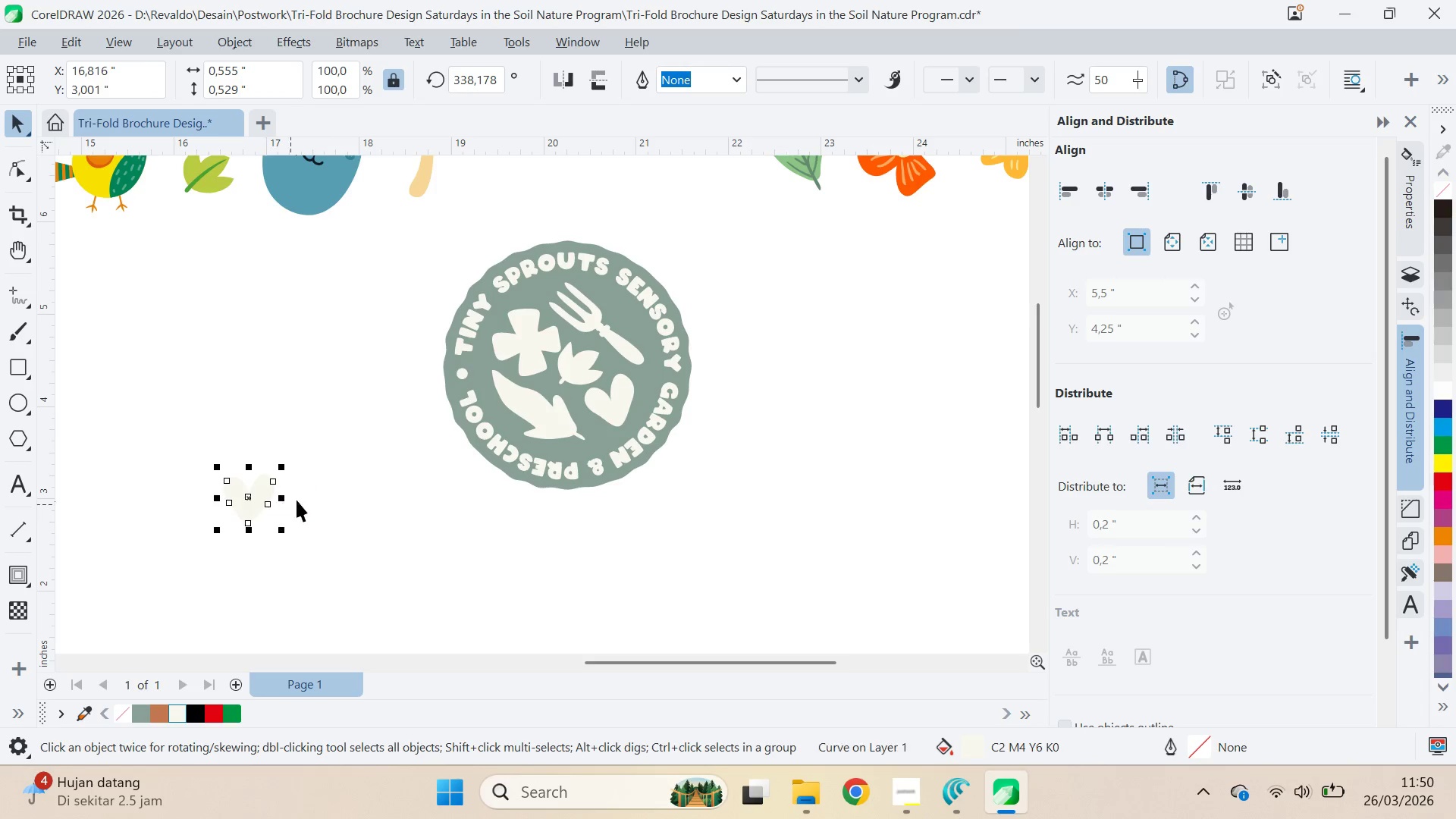 
key(Q)
 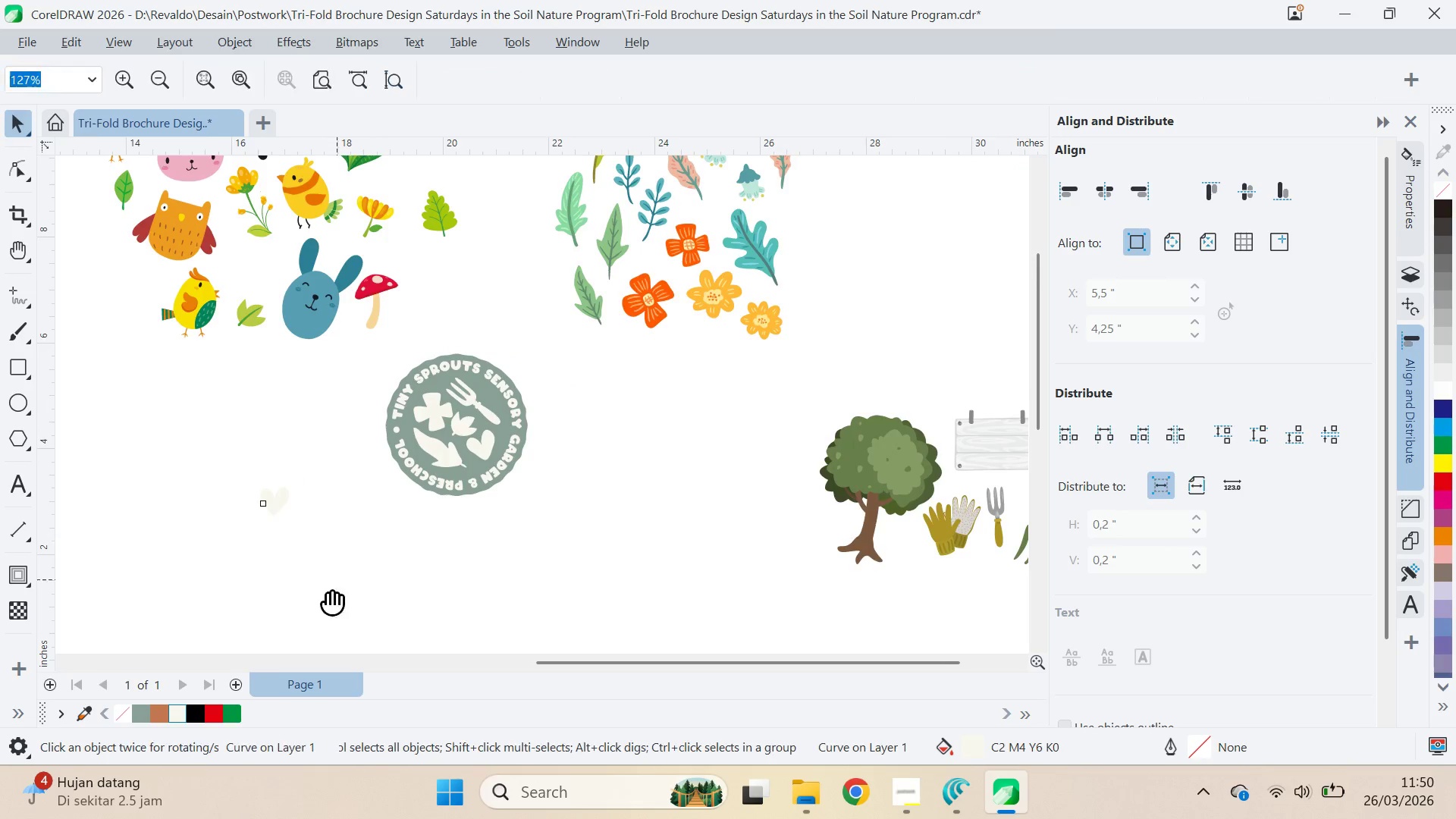 
left_click_drag(start_coordinate=[332, 589], to_coordinate=[578, 399])
 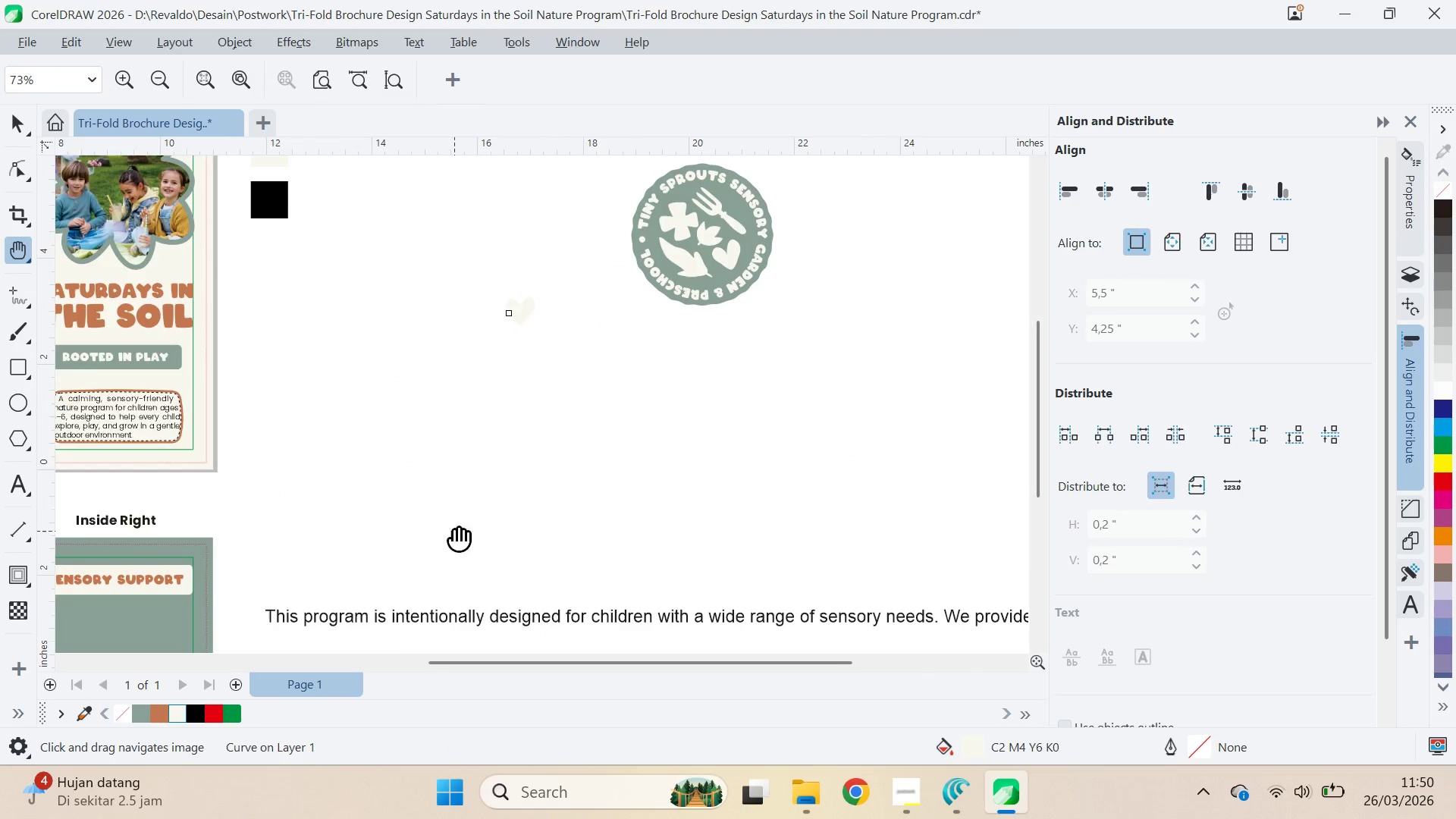 
left_click_drag(start_coordinate=[454, 531], to_coordinate=[746, 287])
 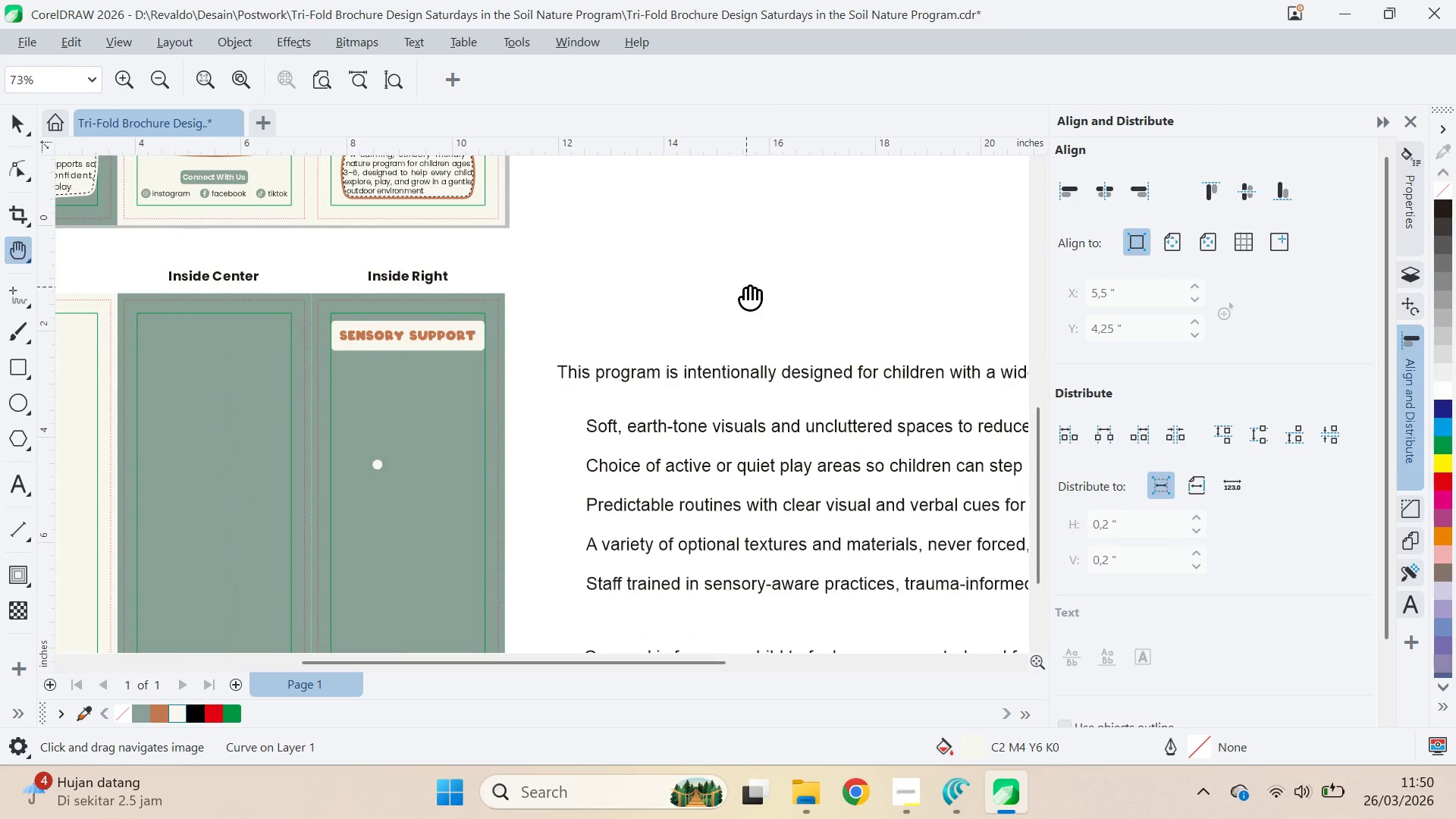 
scroll: coordinate [312, 507], scroll_direction: down, amount: 4.0
 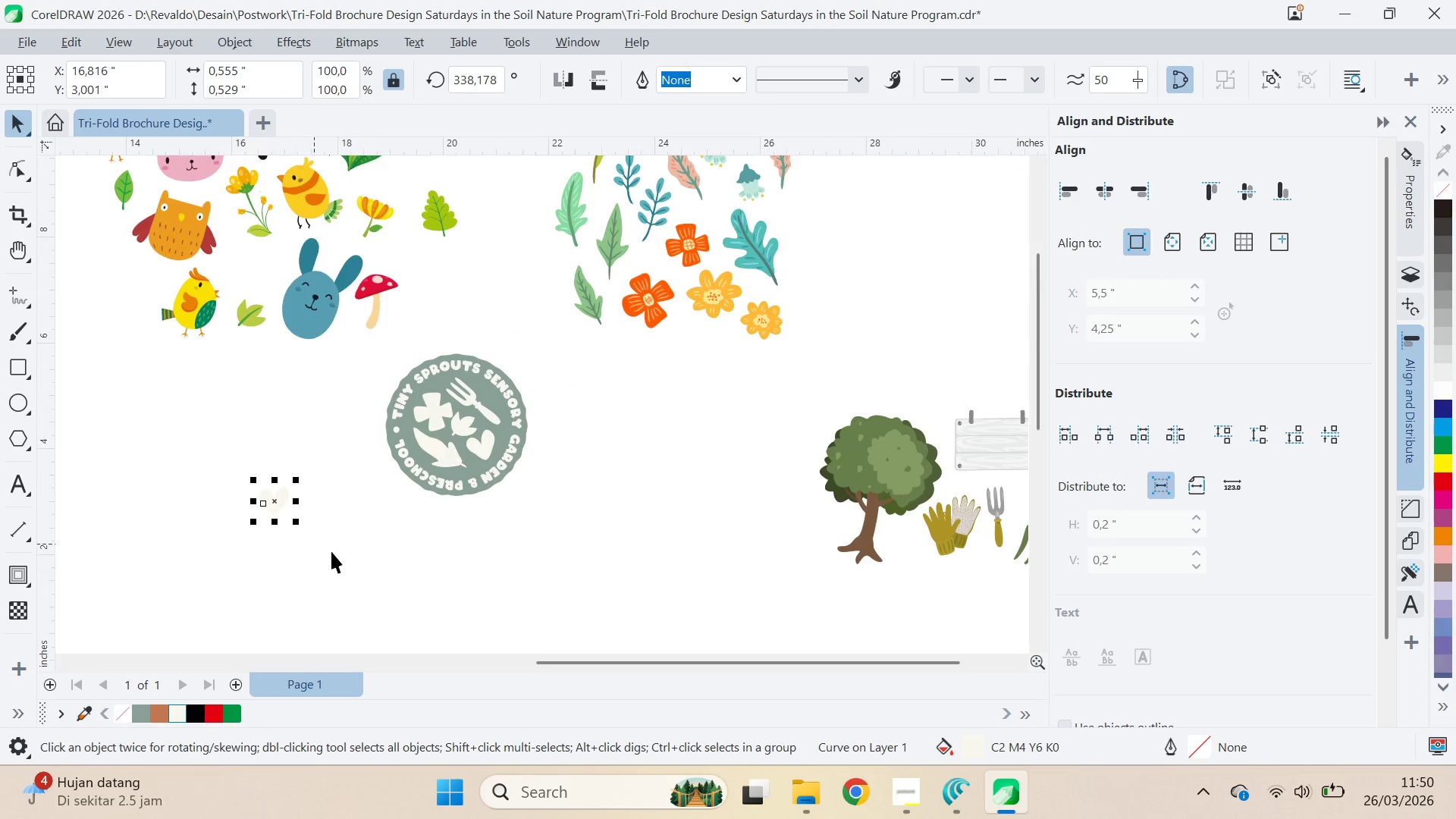 
key(V)
 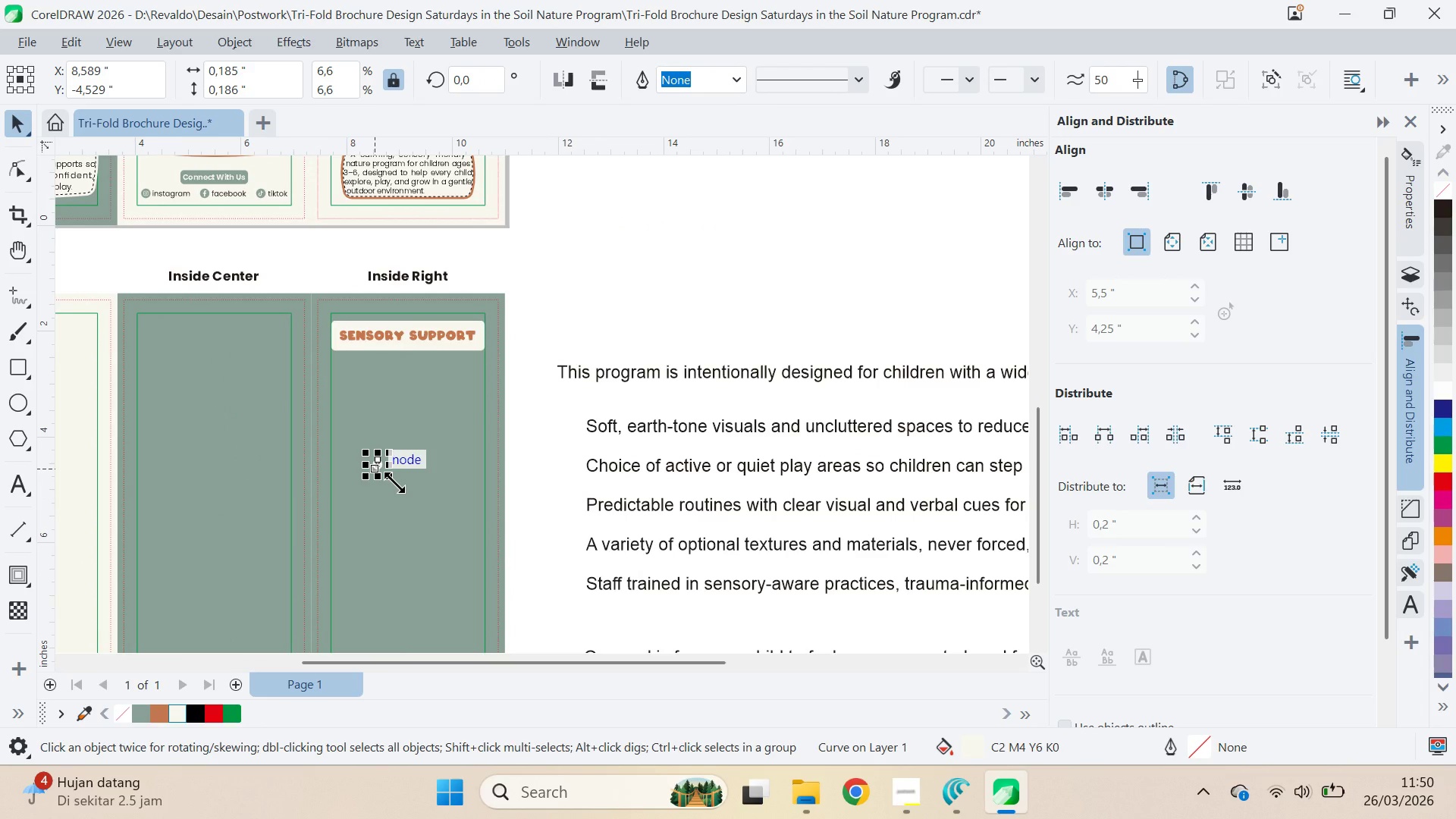 
key(Delete)
 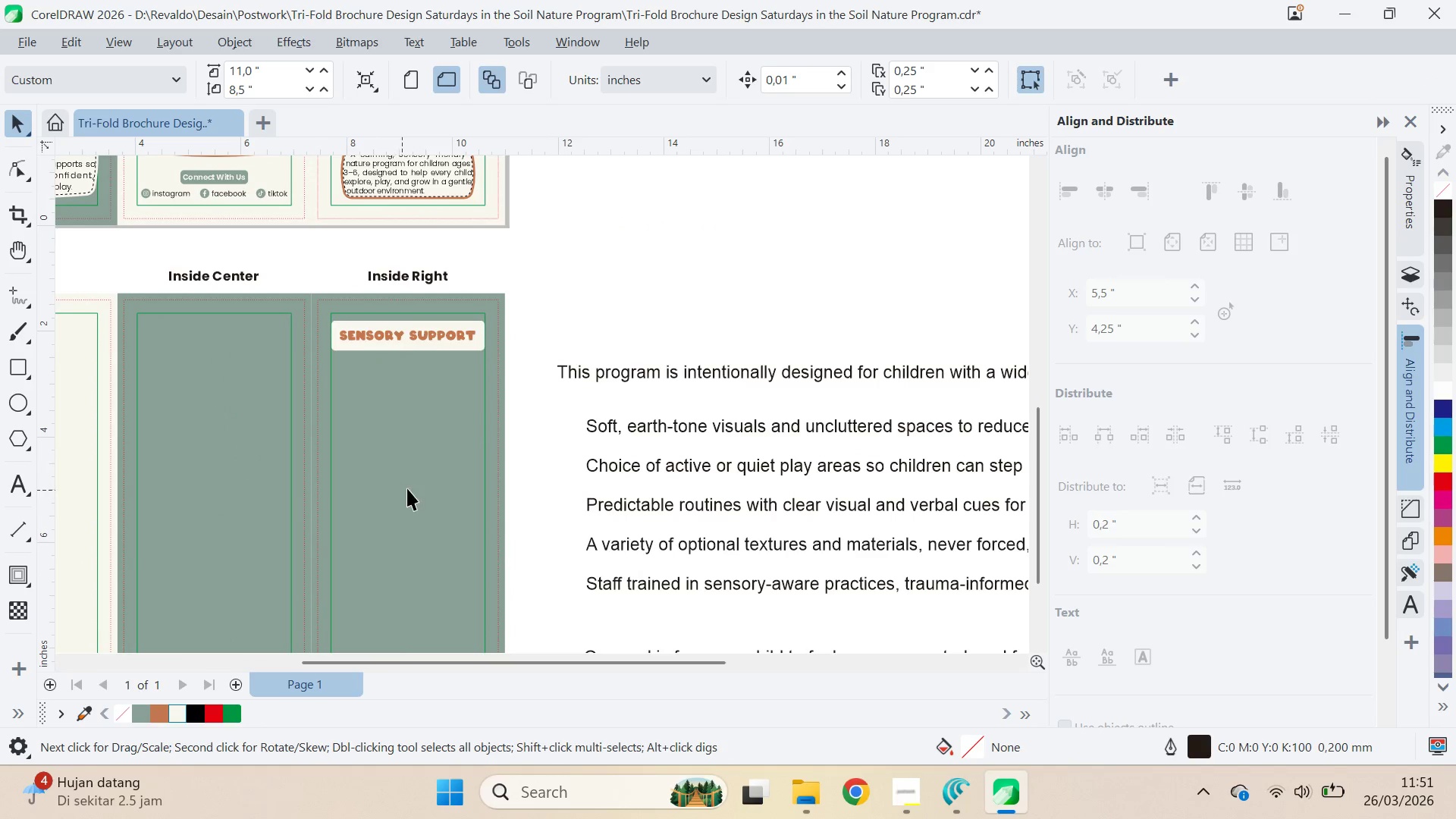 
key(Q)
 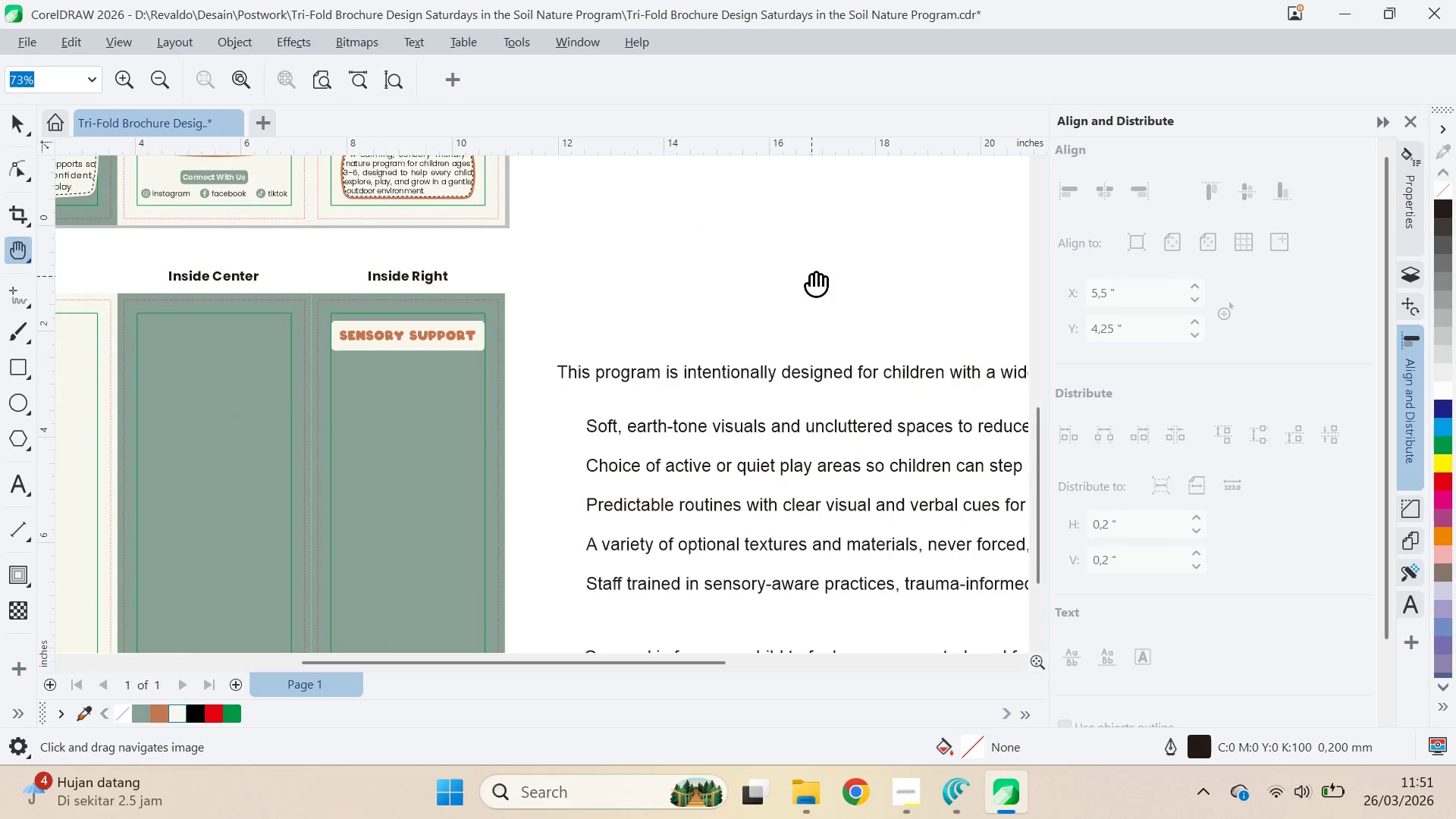 
left_click_drag(start_coordinate=[811, 276], to_coordinate=[779, 367])
 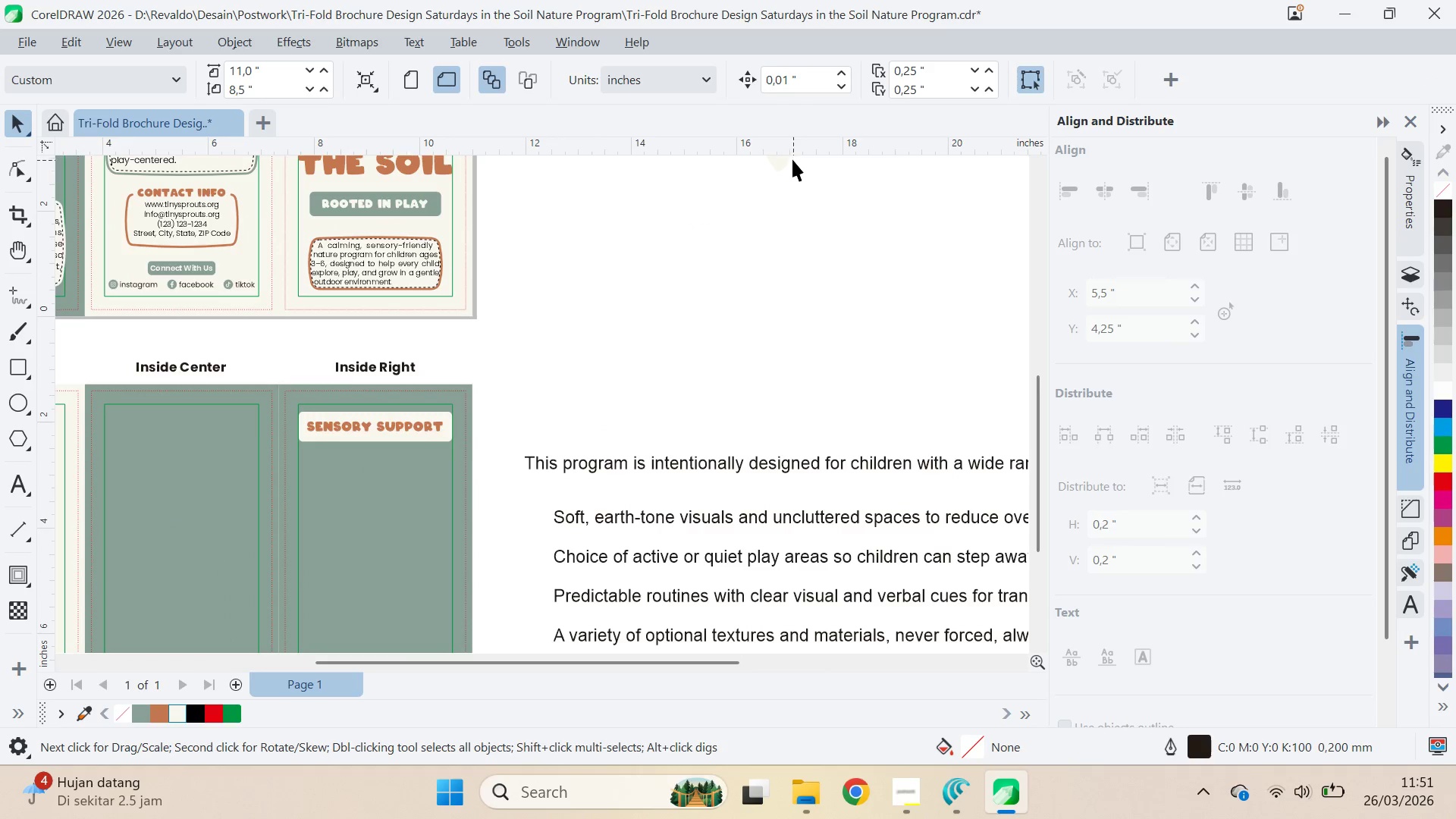 
key(V)
 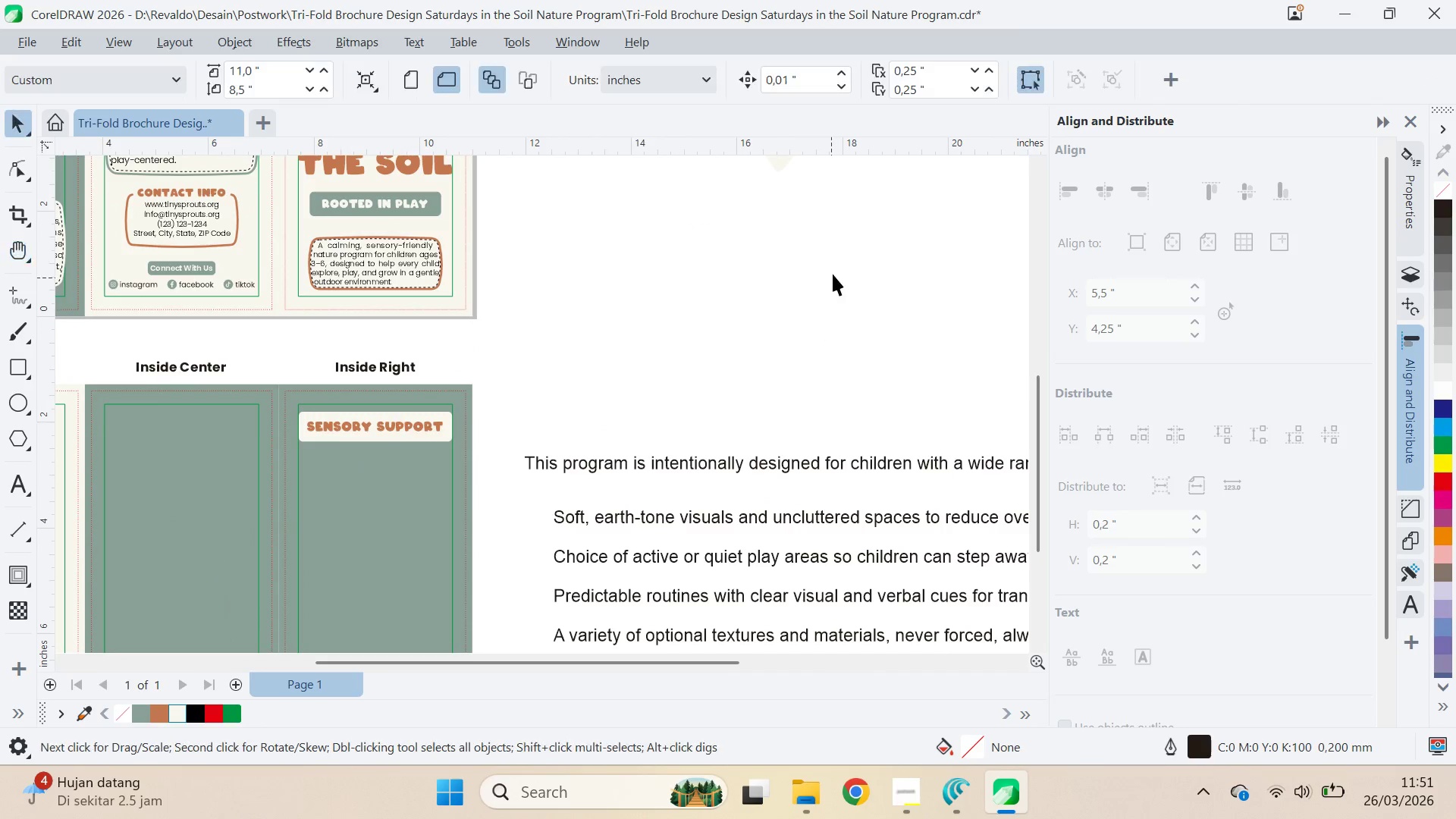 
left_click_drag(start_coordinate=[833, 271], to_coordinate=[825, 246])
 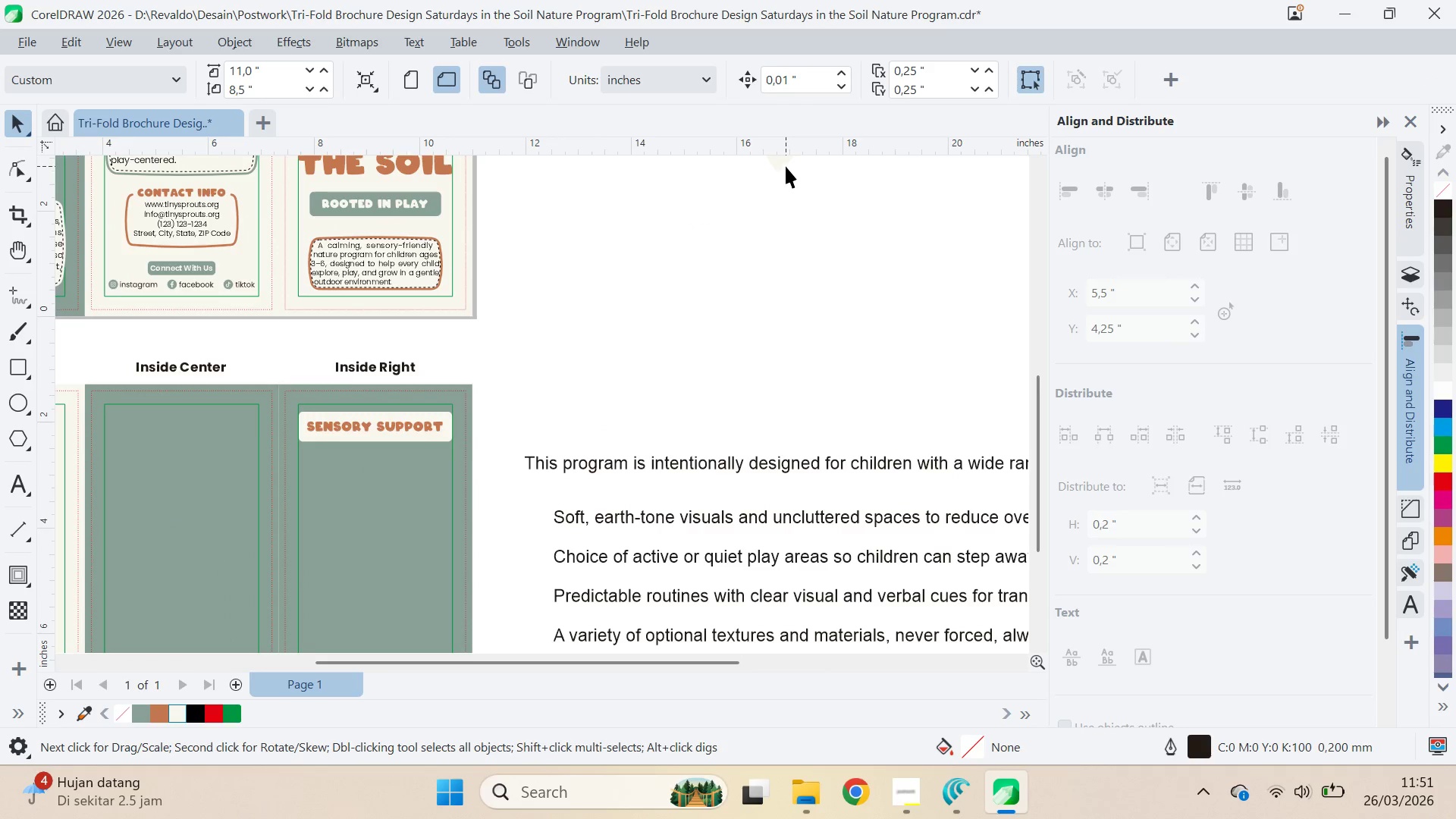 
left_click_drag(start_coordinate=[786, 163], to_coordinate=[338, 544])
 